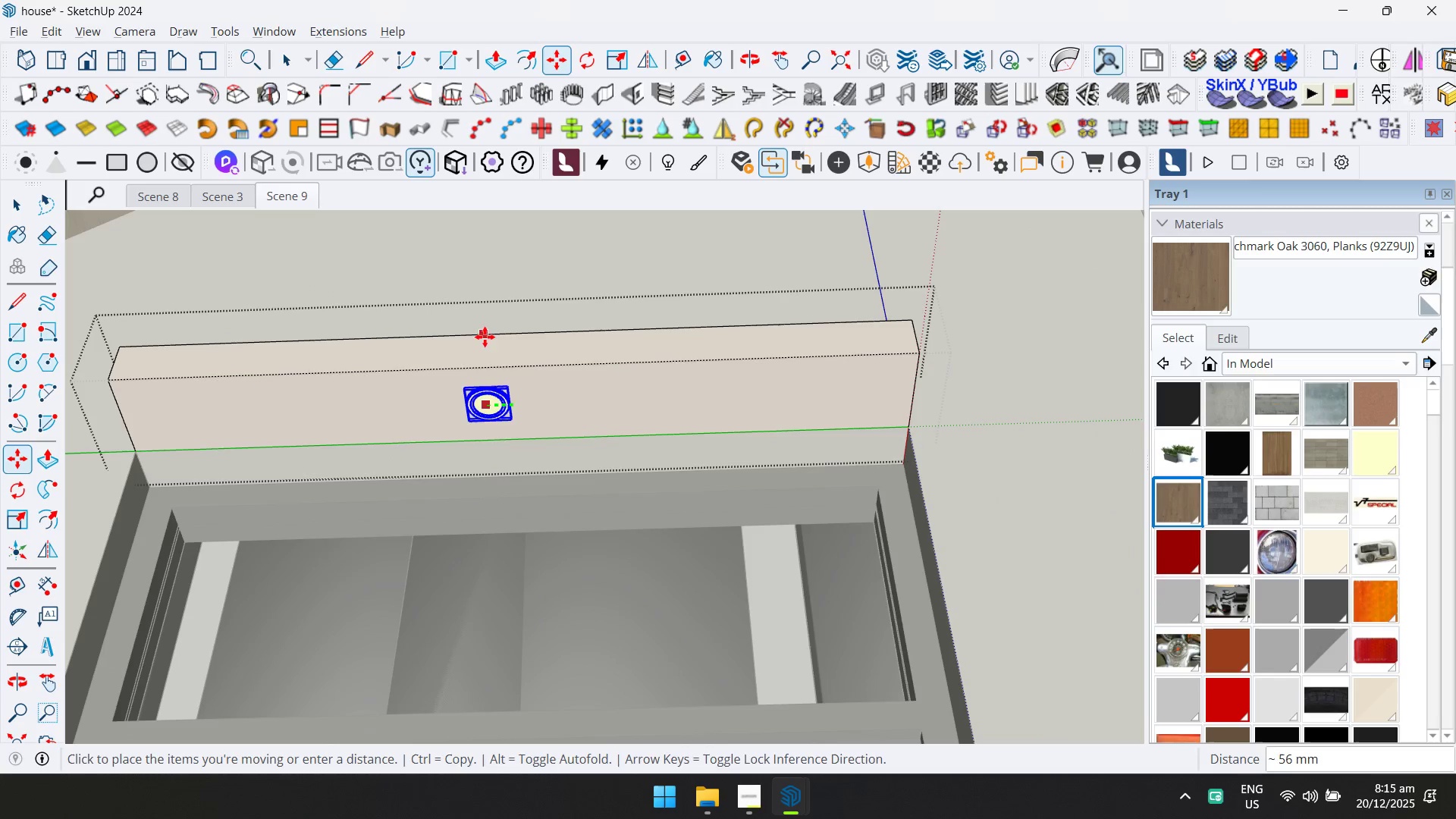 
left_click([518, 333])
 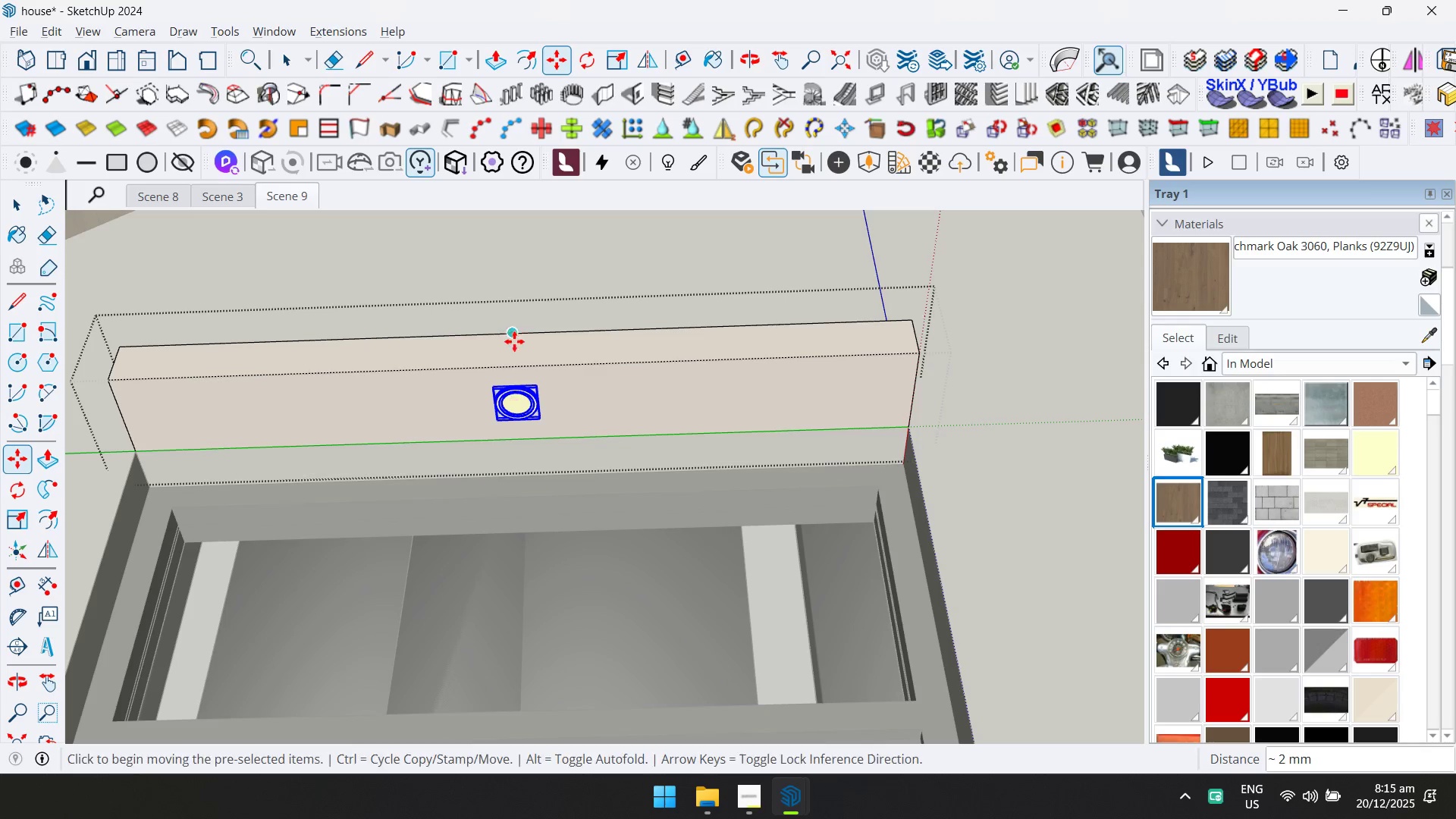 
key(Shift+ShiftLeft)
 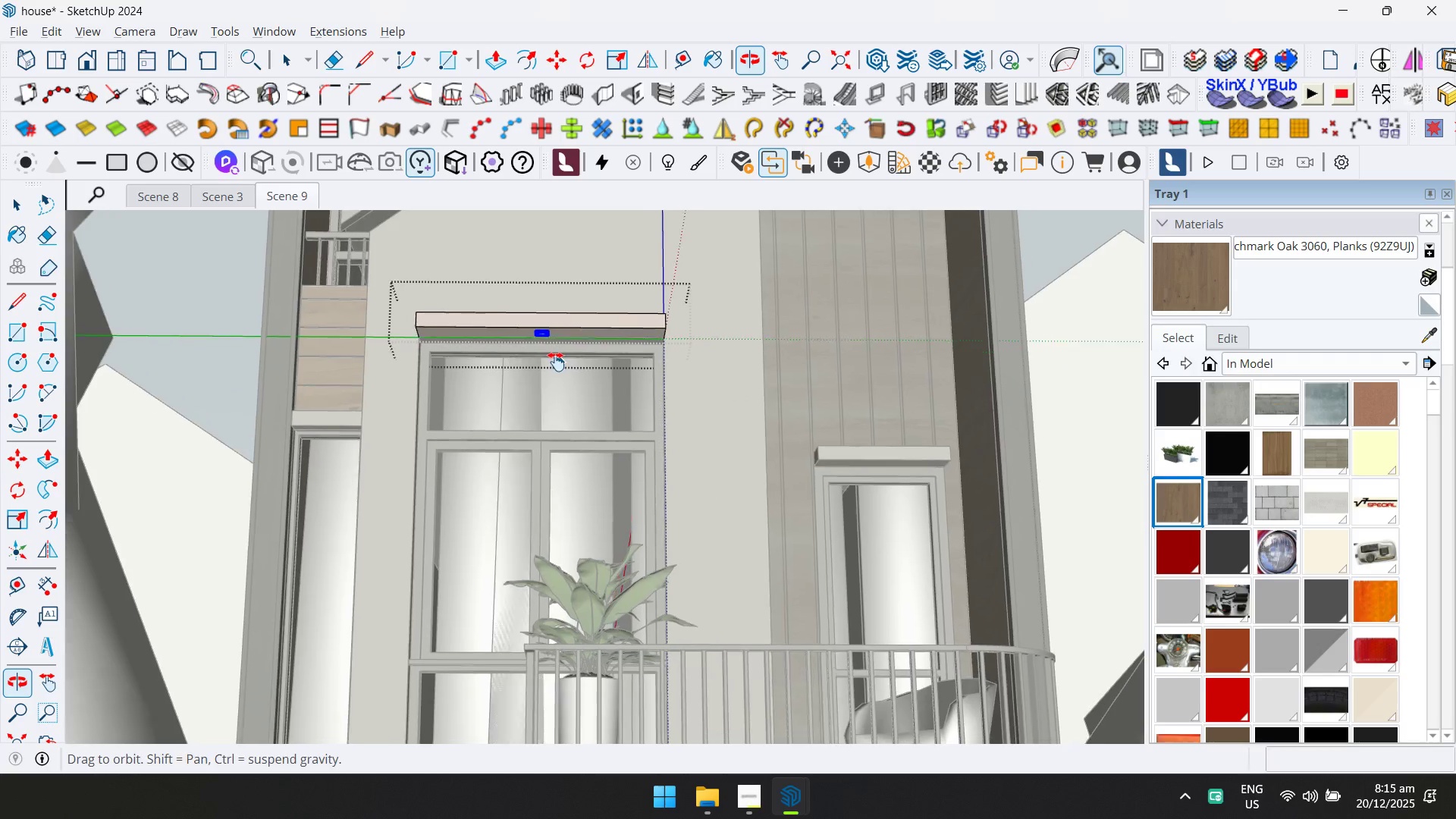 
key(Space)
 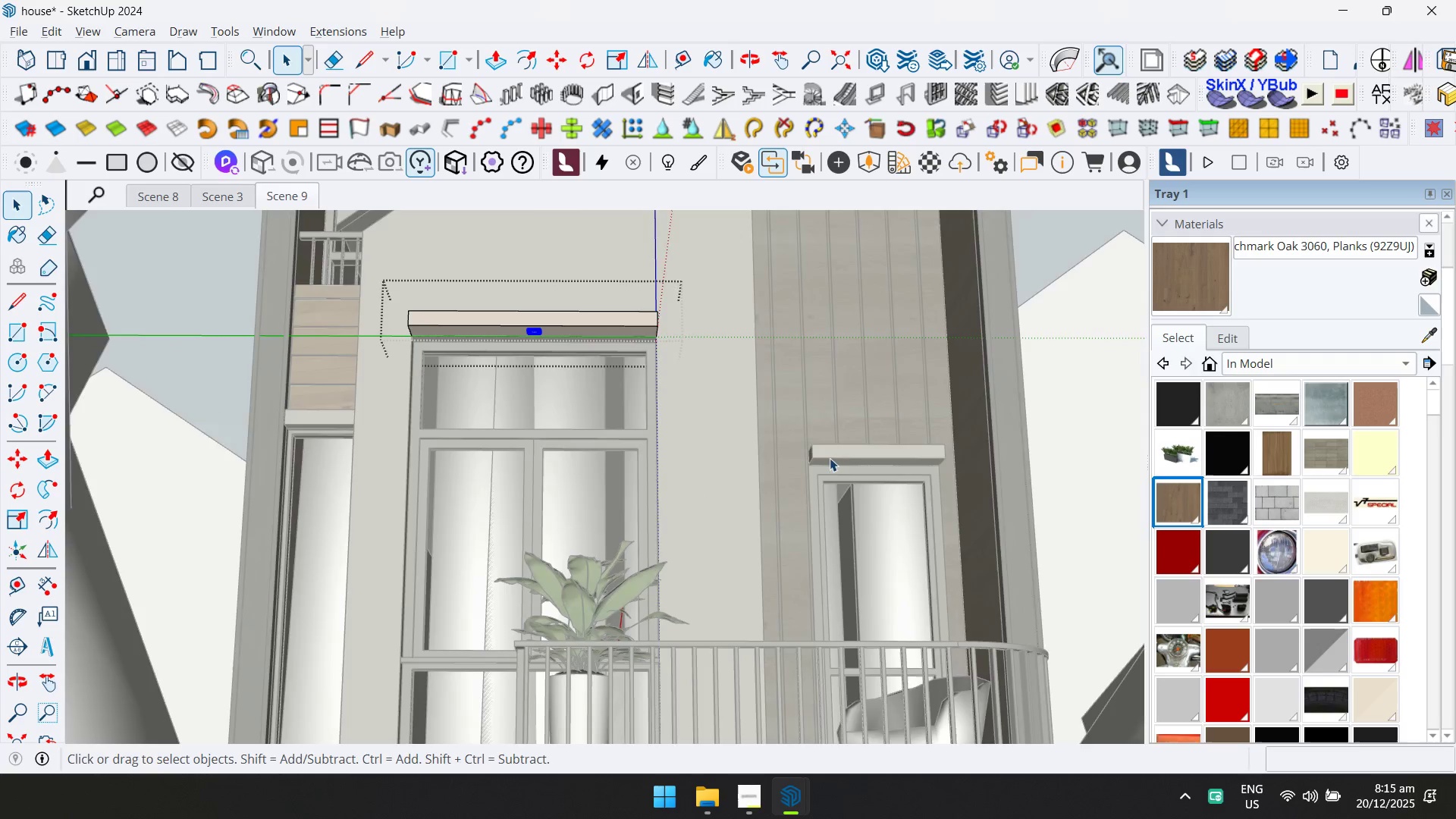 
scroll: coordinate [562, 557], scroll_direction: down, amount: 12.0
 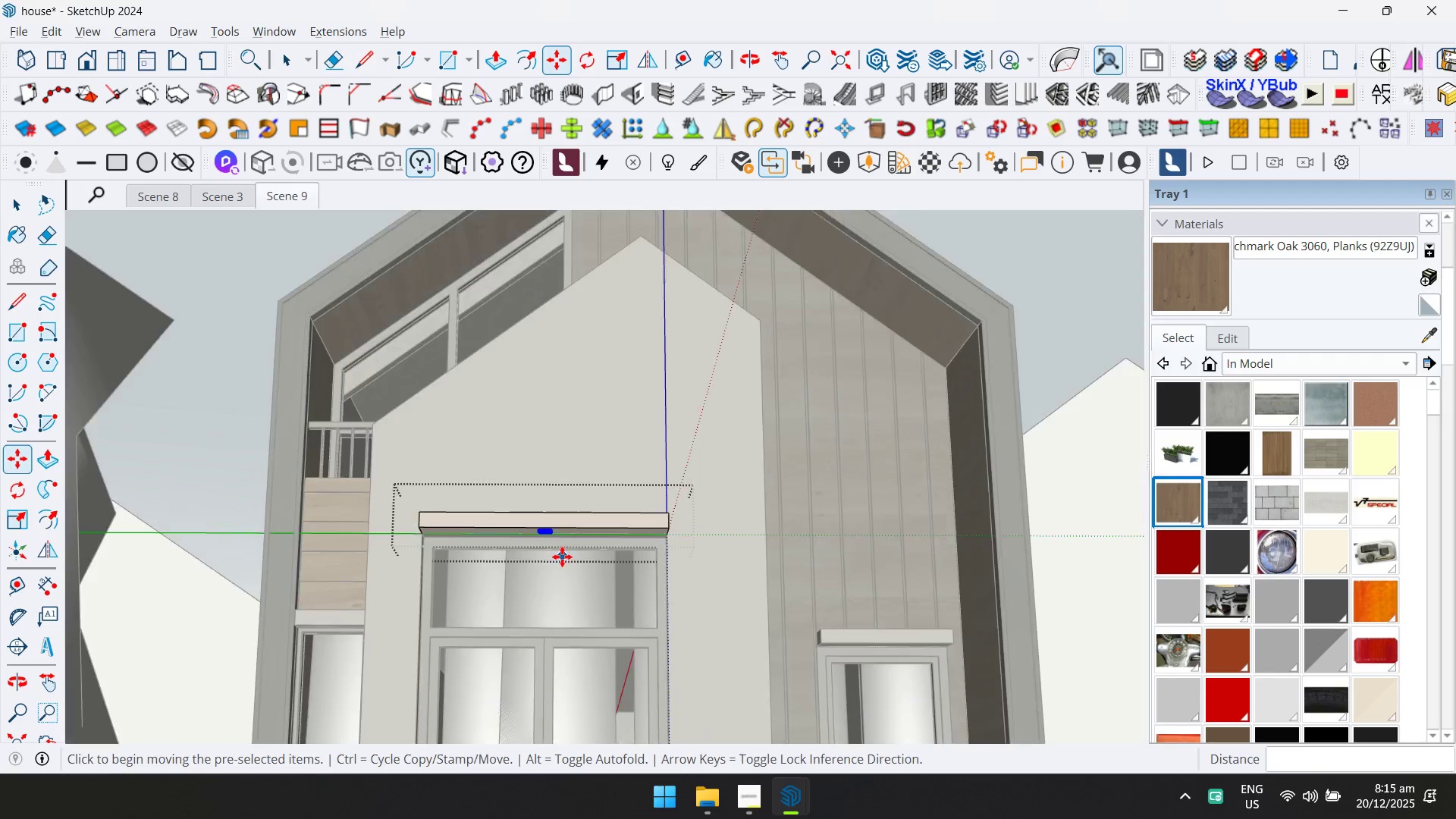 
key(Escape)
 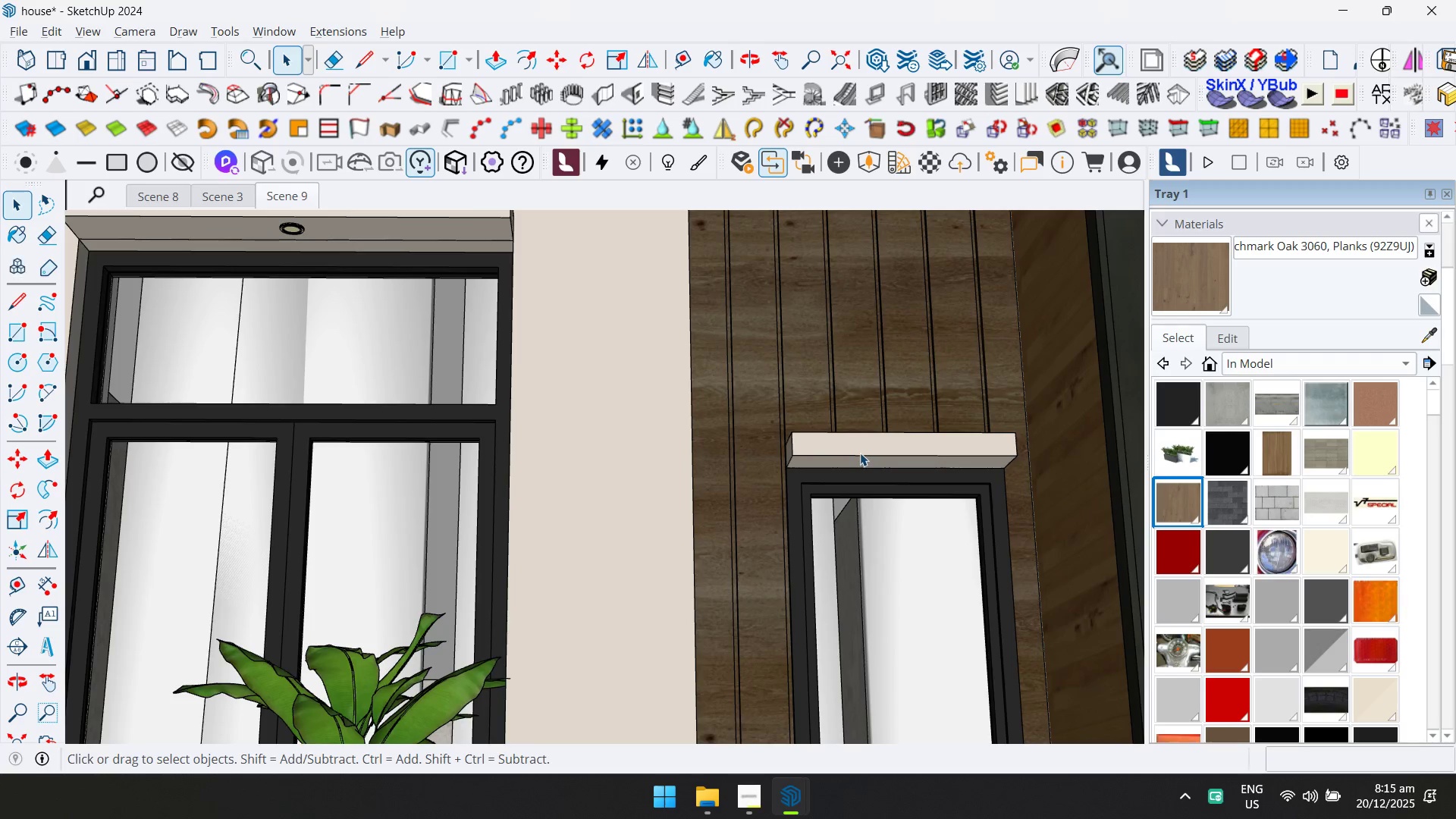 
scroll: coordinate [843, 462], scroll_direction: up, amount: 5.0
 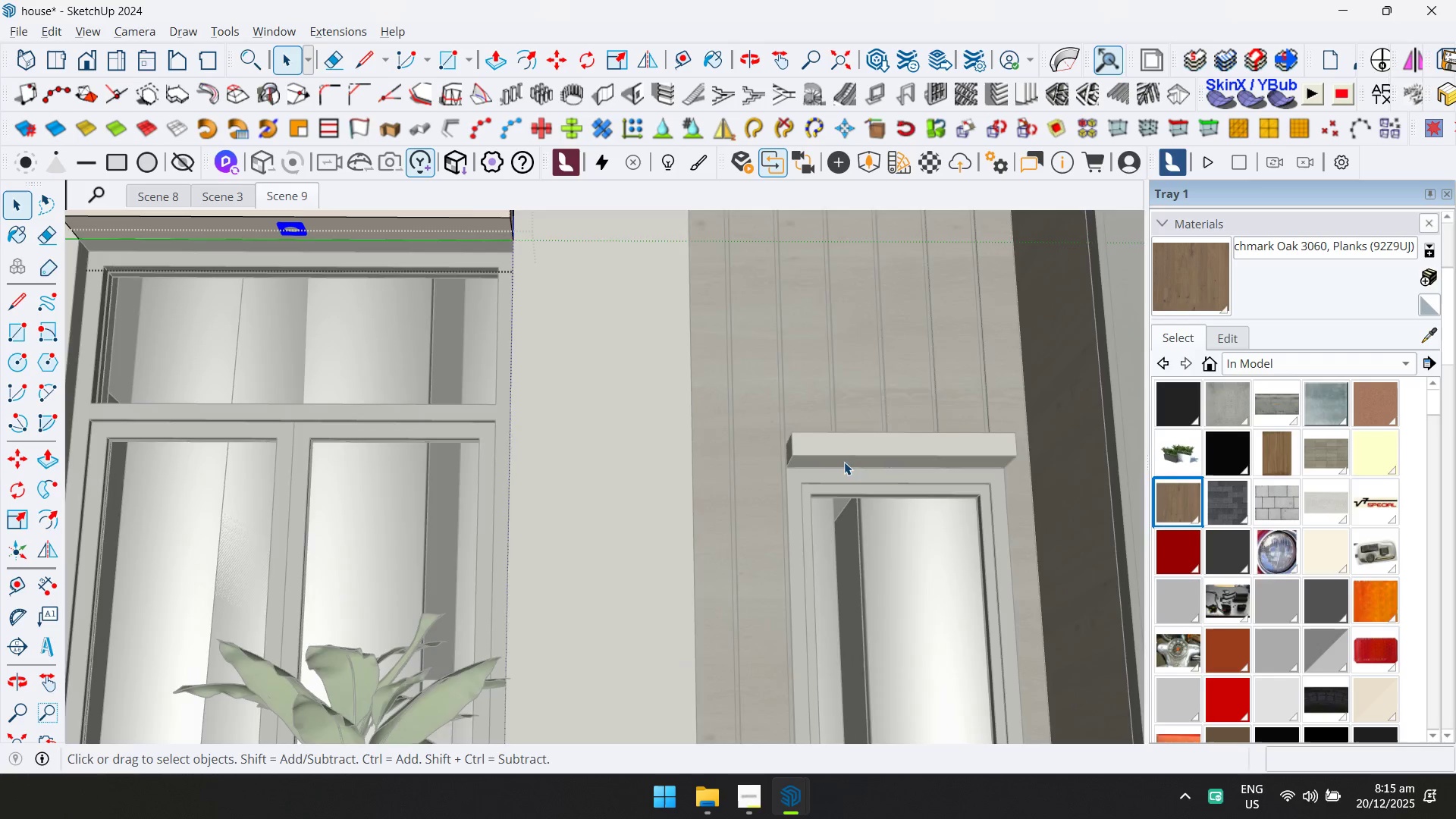 
double_click([860, 453])
 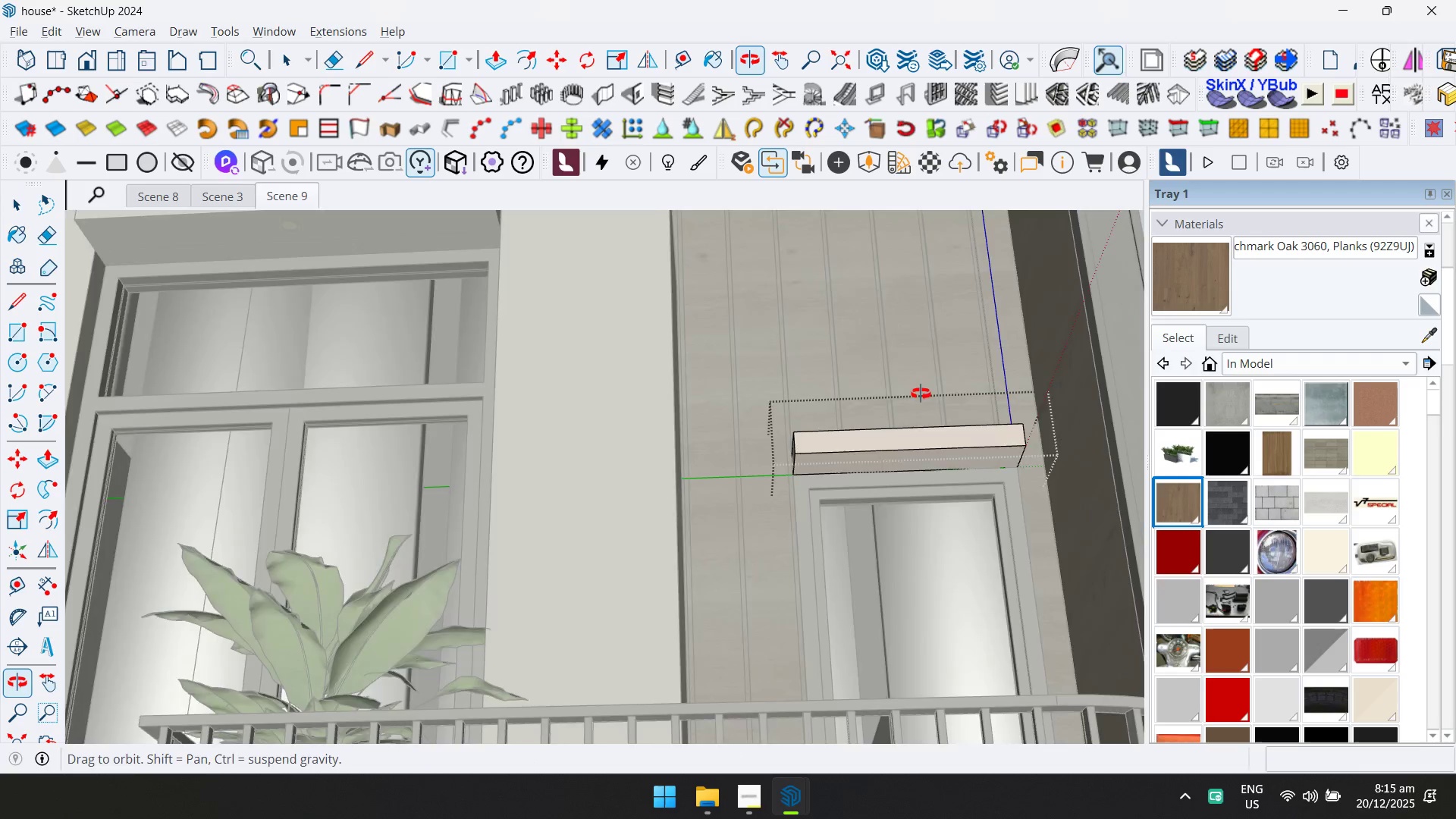 
left_click_drag(start_coordinate=[905, 427], to_coordinate=[908, 465])
 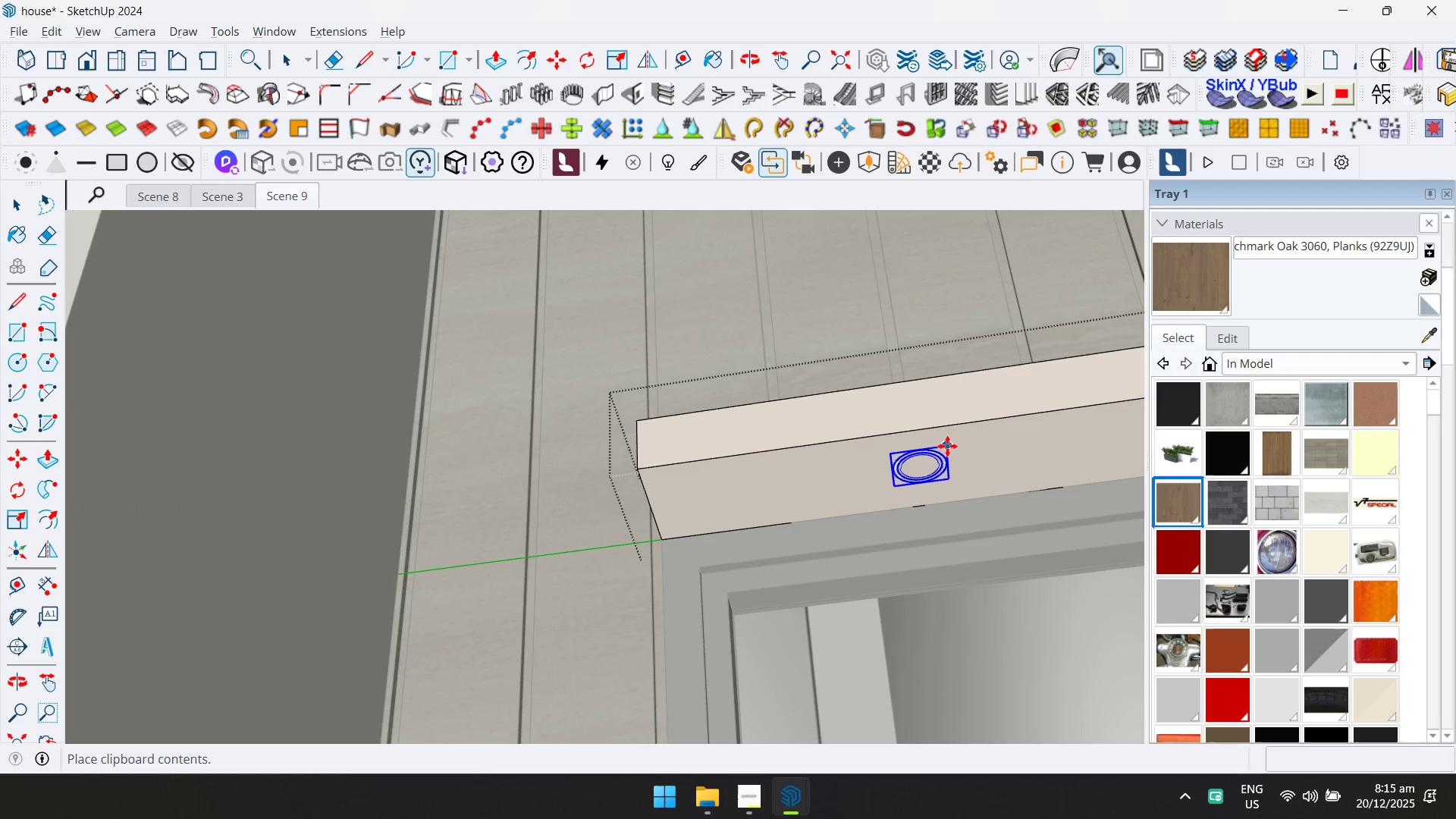 
key(Control+V)
 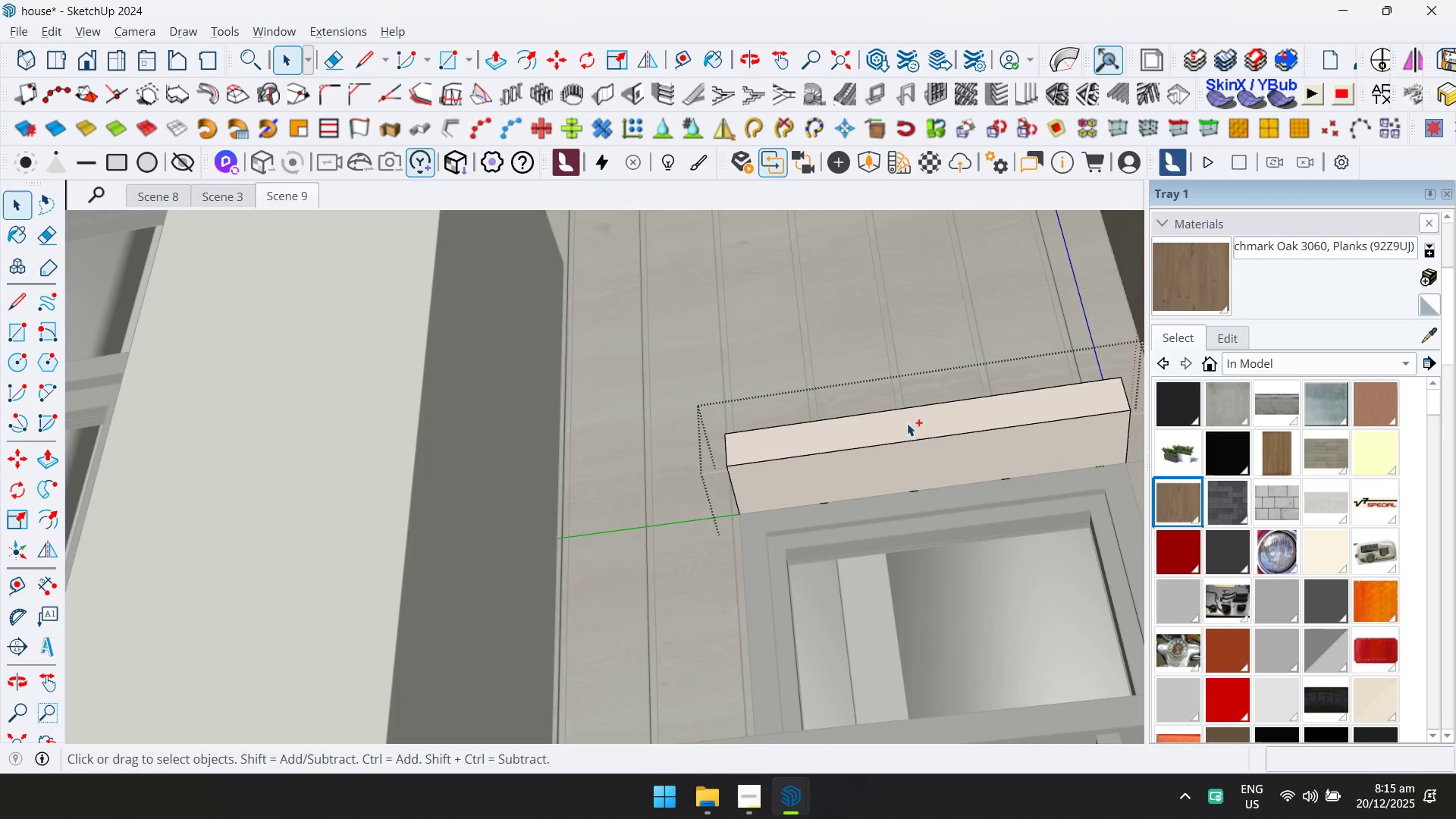 
scroll: coordinate [906, 464], scroll_direction: up, amount: 9.0
 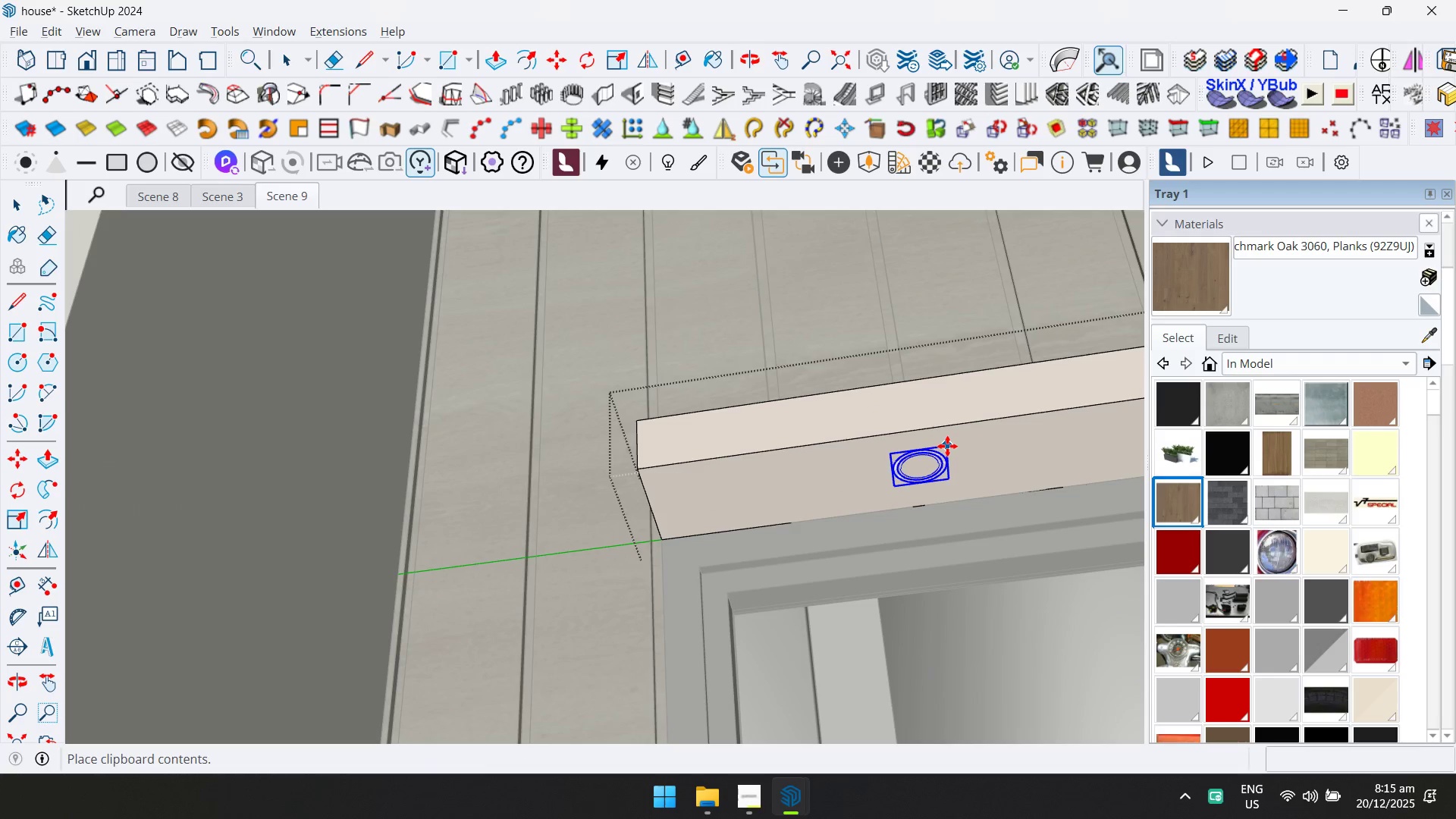 
left_click([951, 444])
 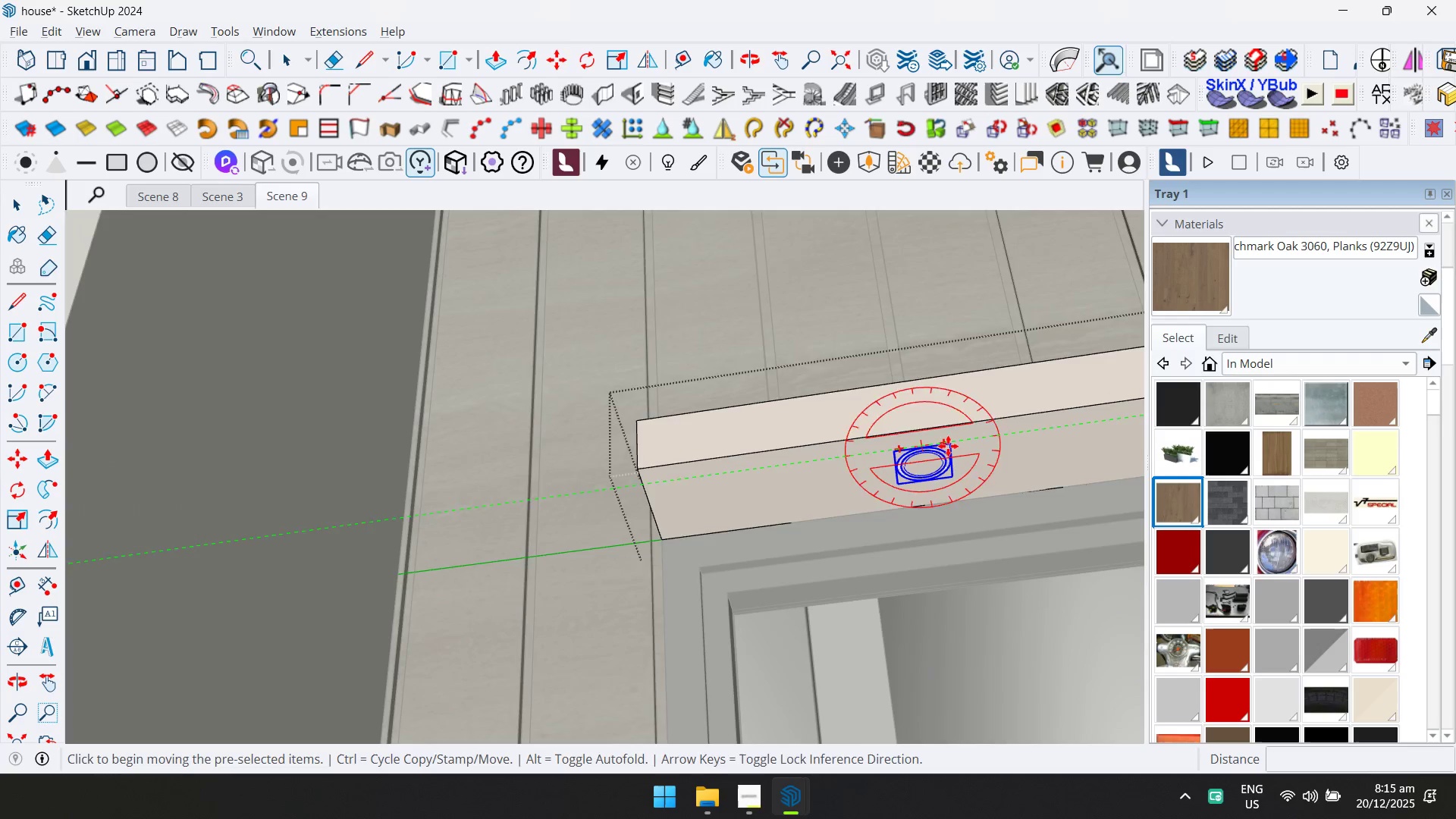 
scroll: coordinate [931, 444], scroll_direction: up, amount: 4.0
 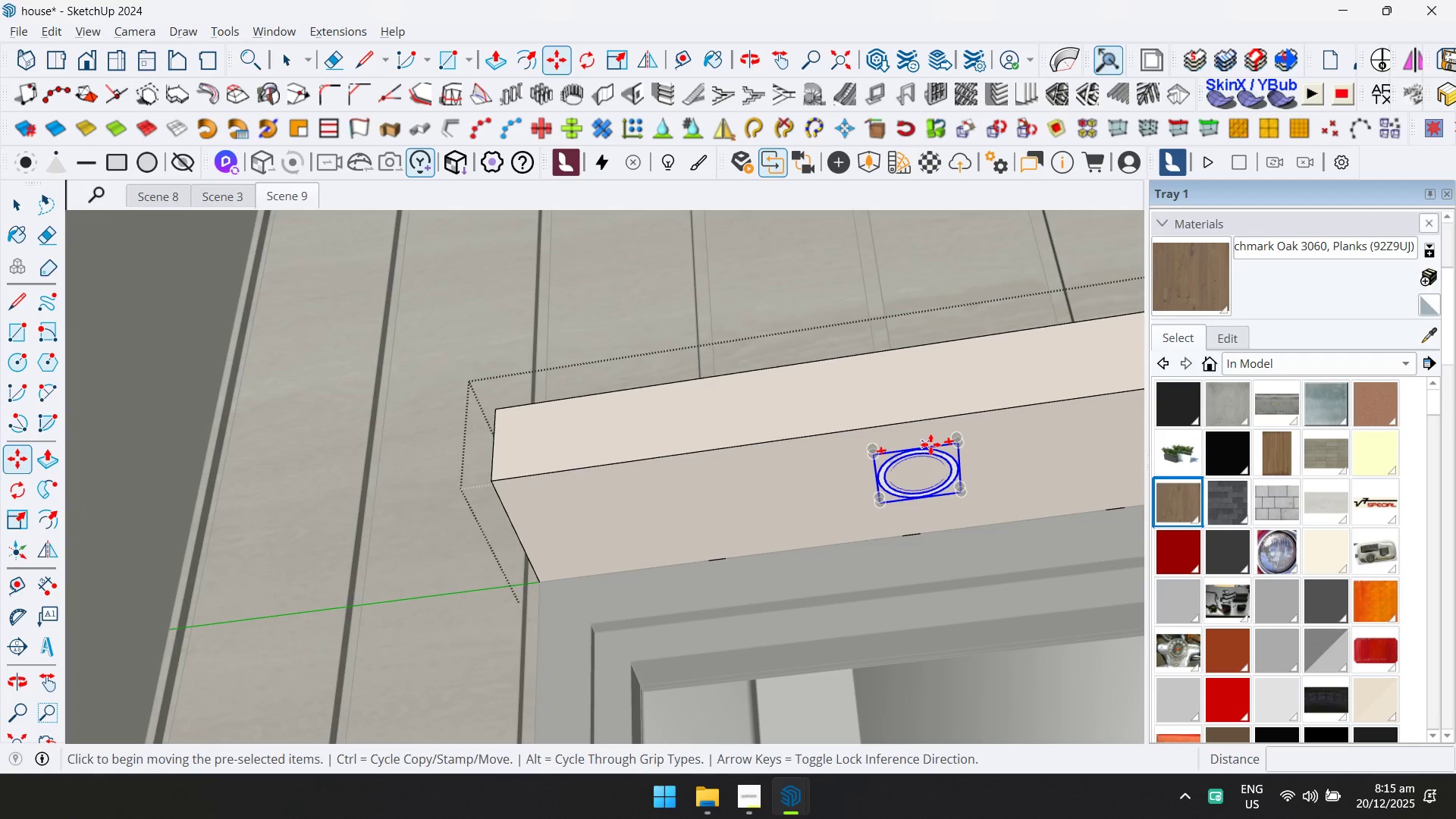 
mouse_move([936, 450])
 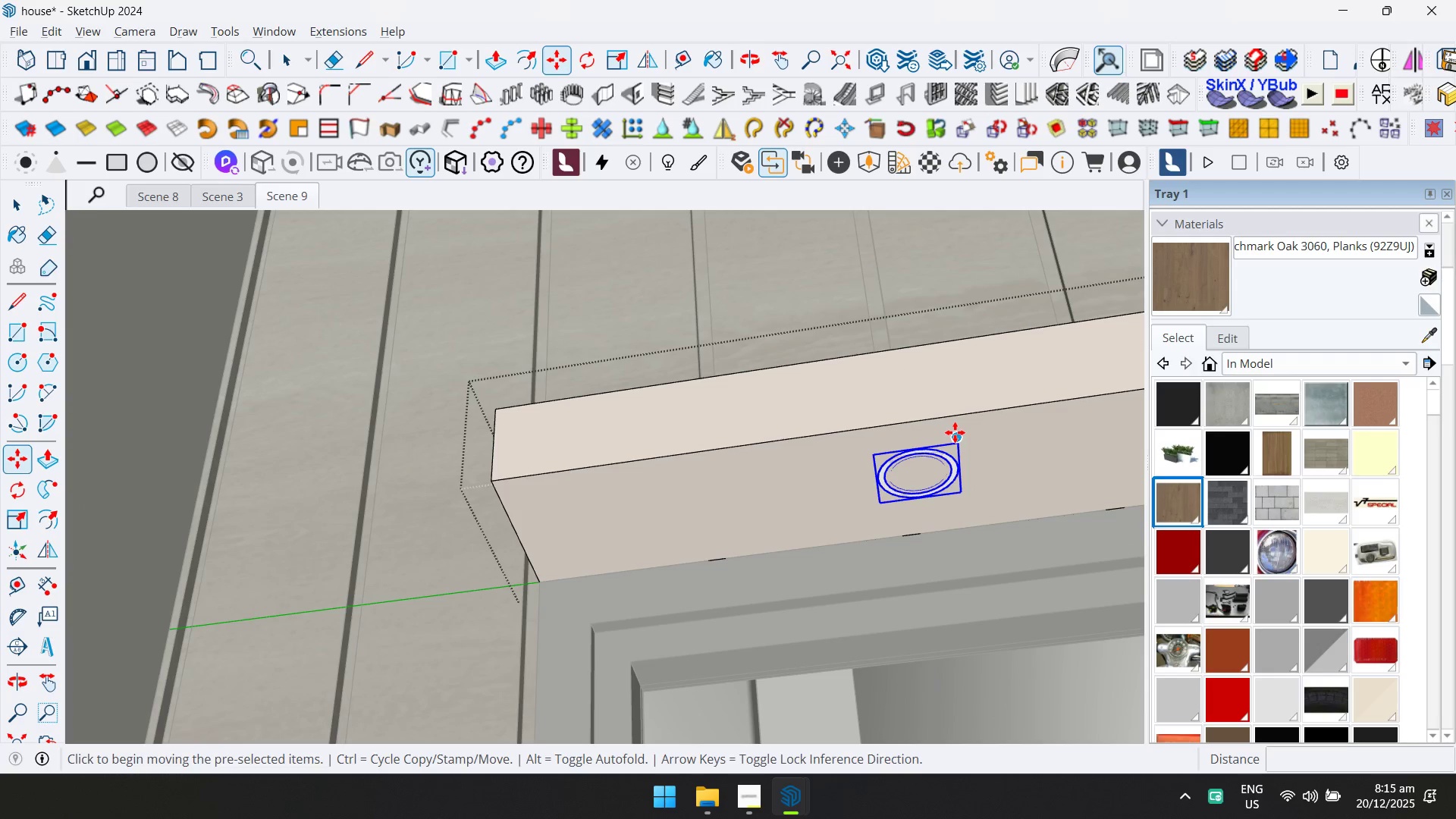 
left_click([955, 432])
 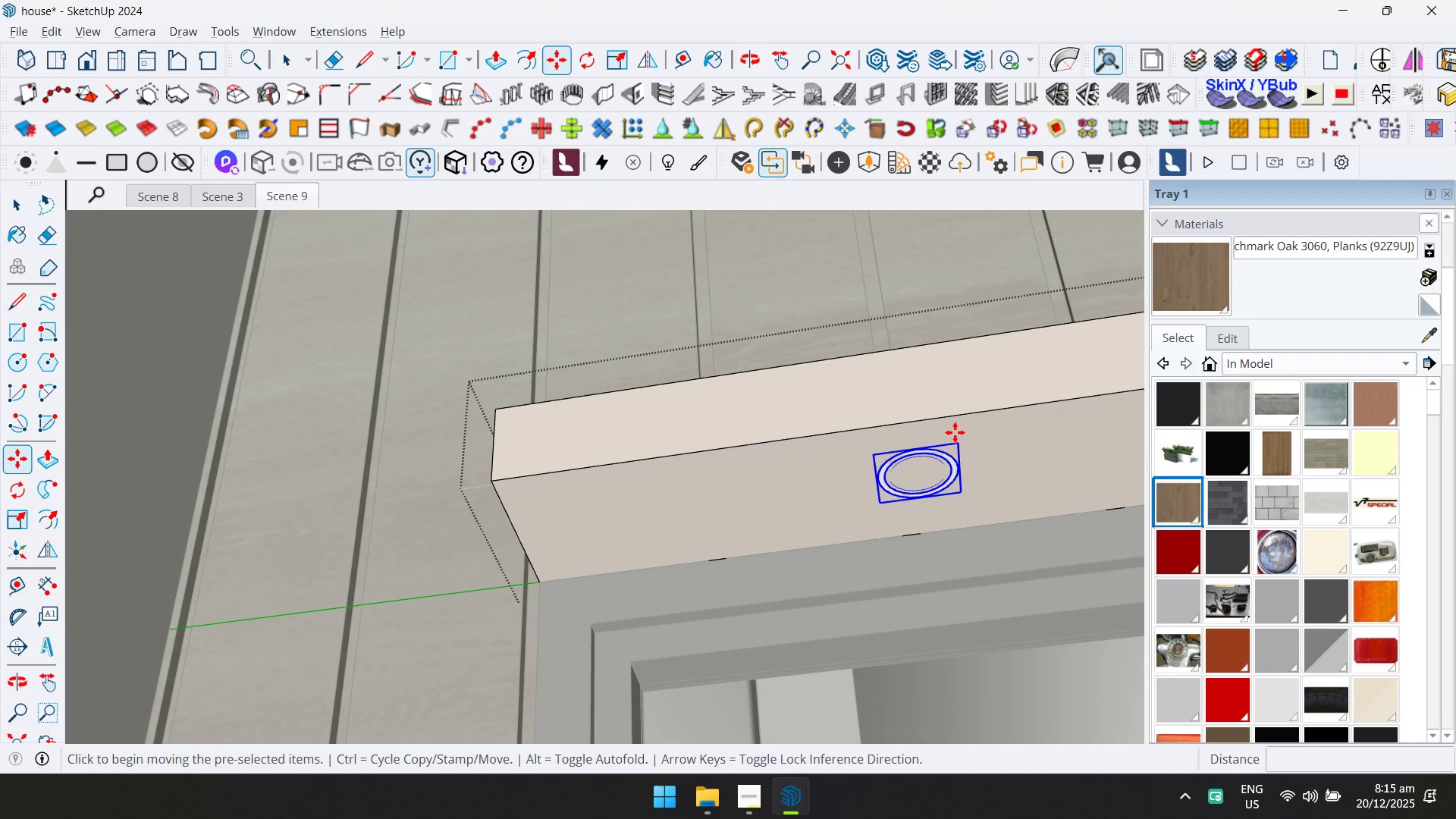 
key(ArrowUp)
 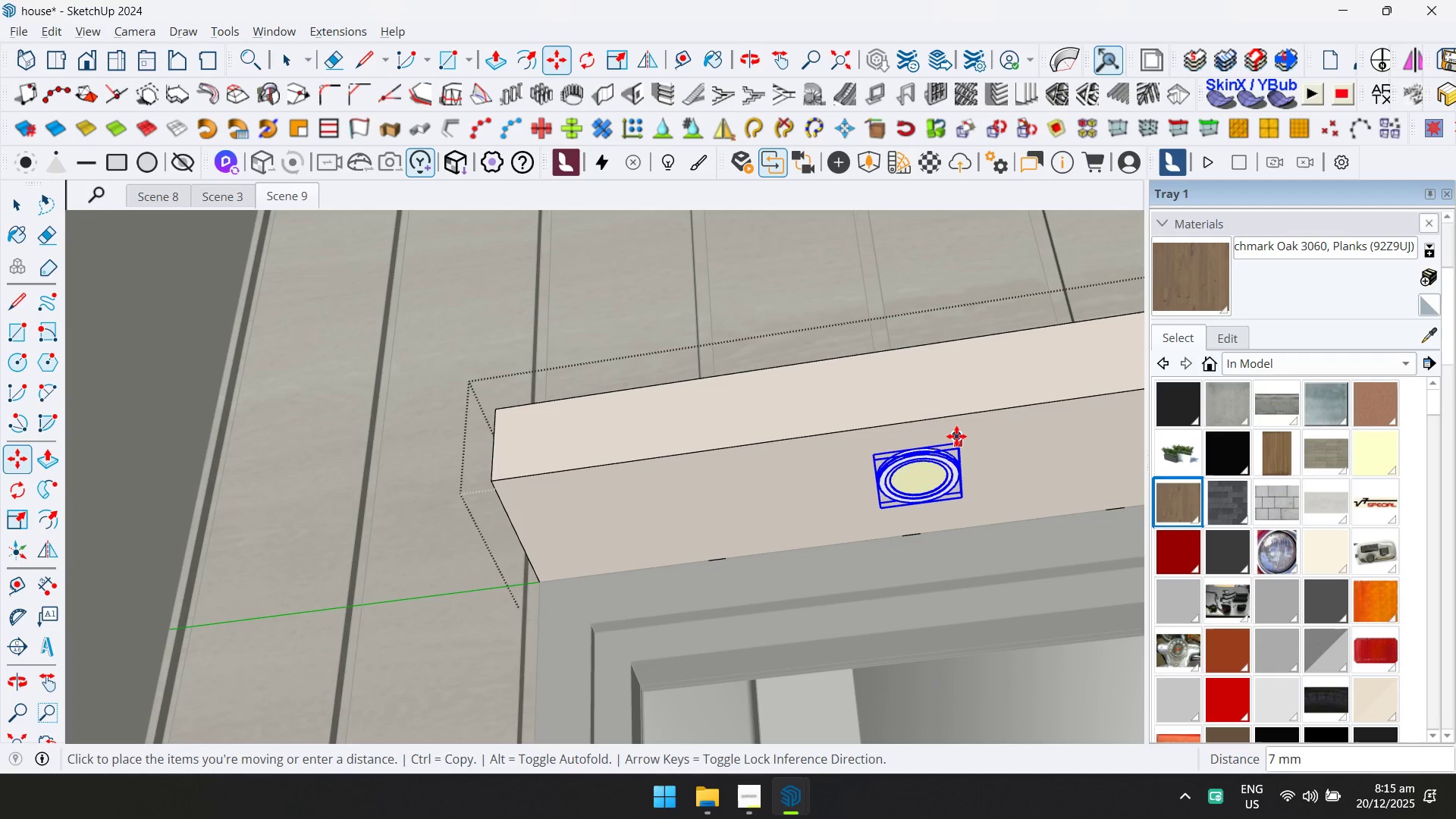 
left_click([957, 433])
 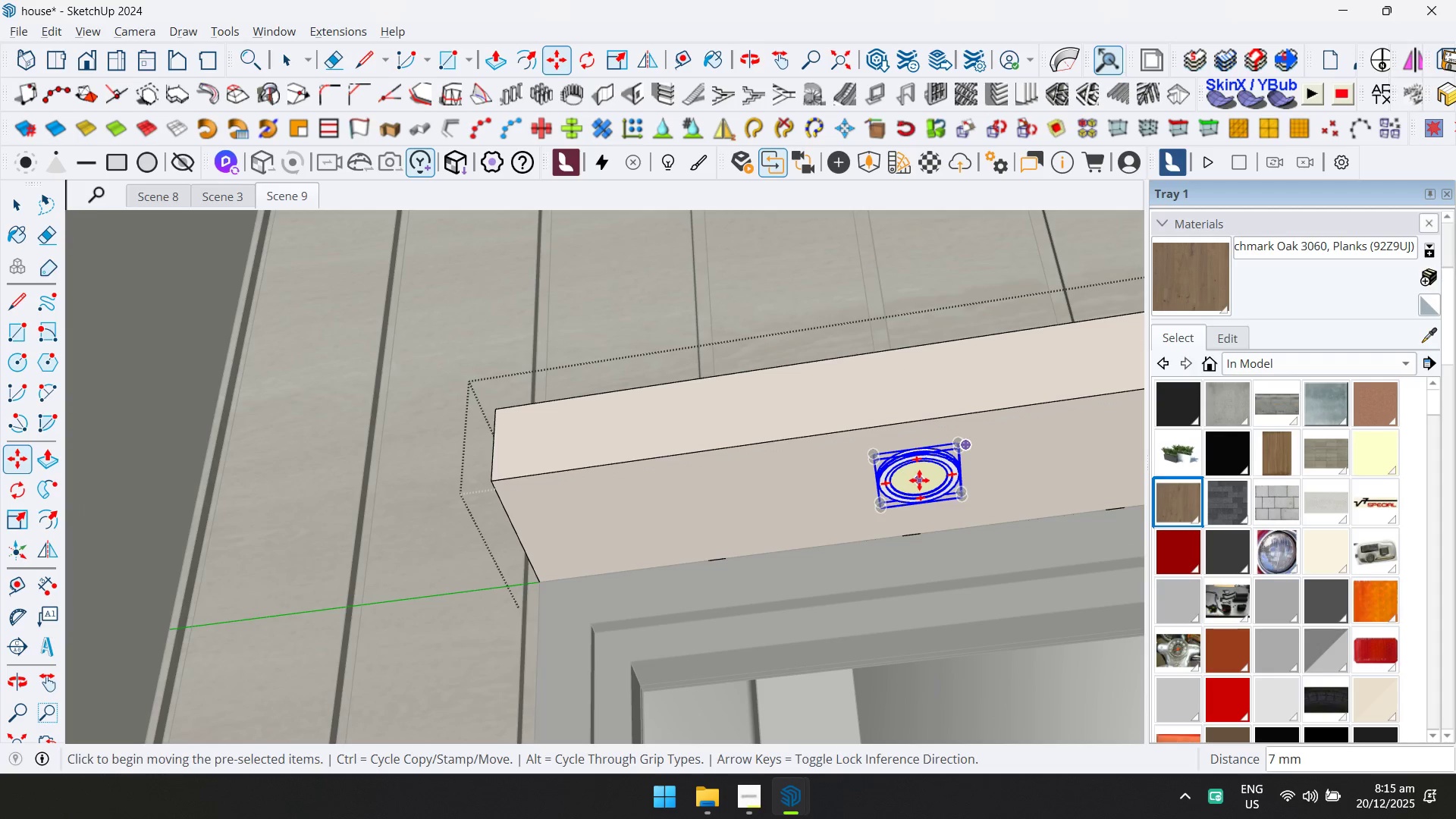 
left_click([918, 480])
 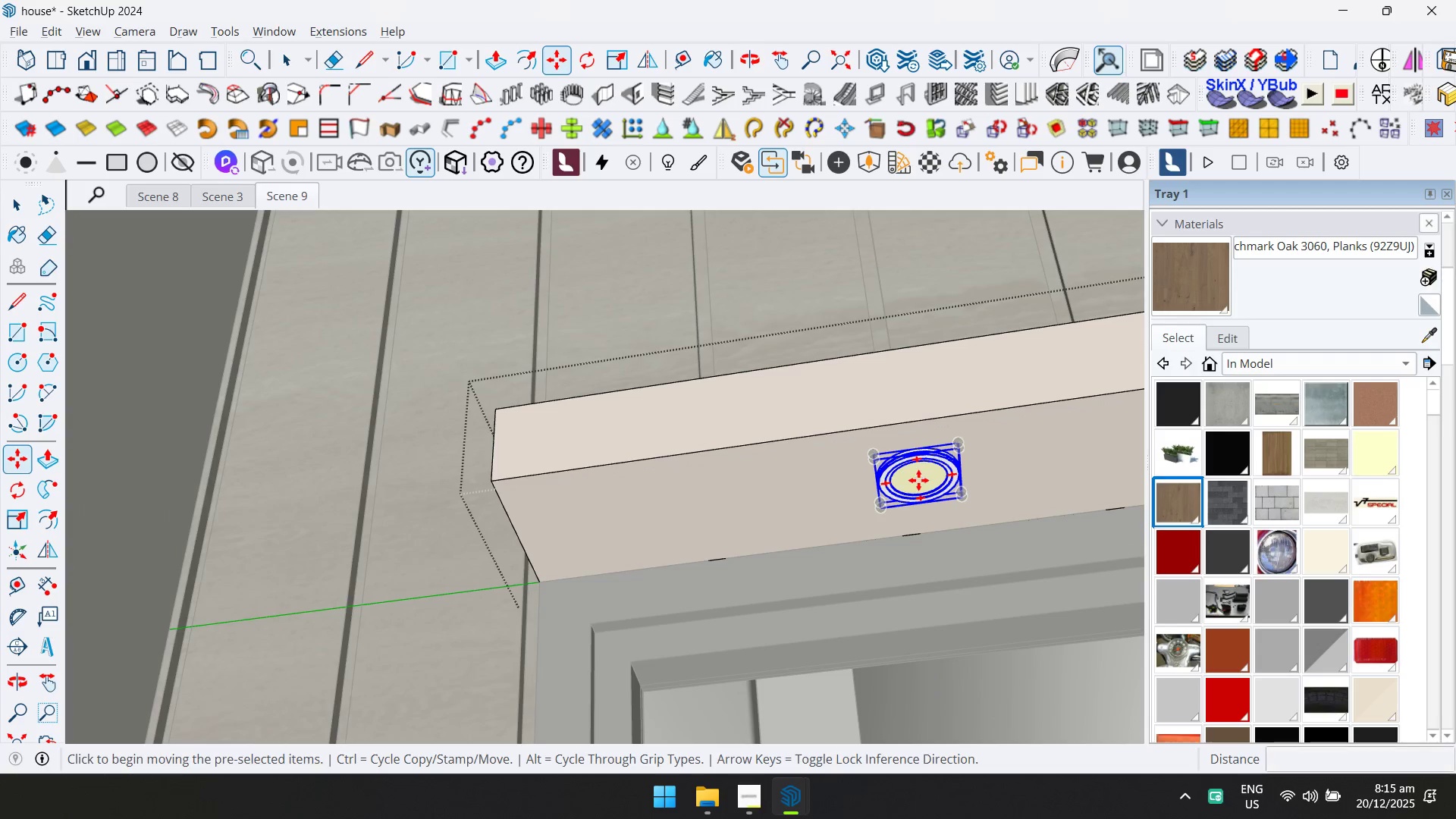 
key(ArrowLeft)
 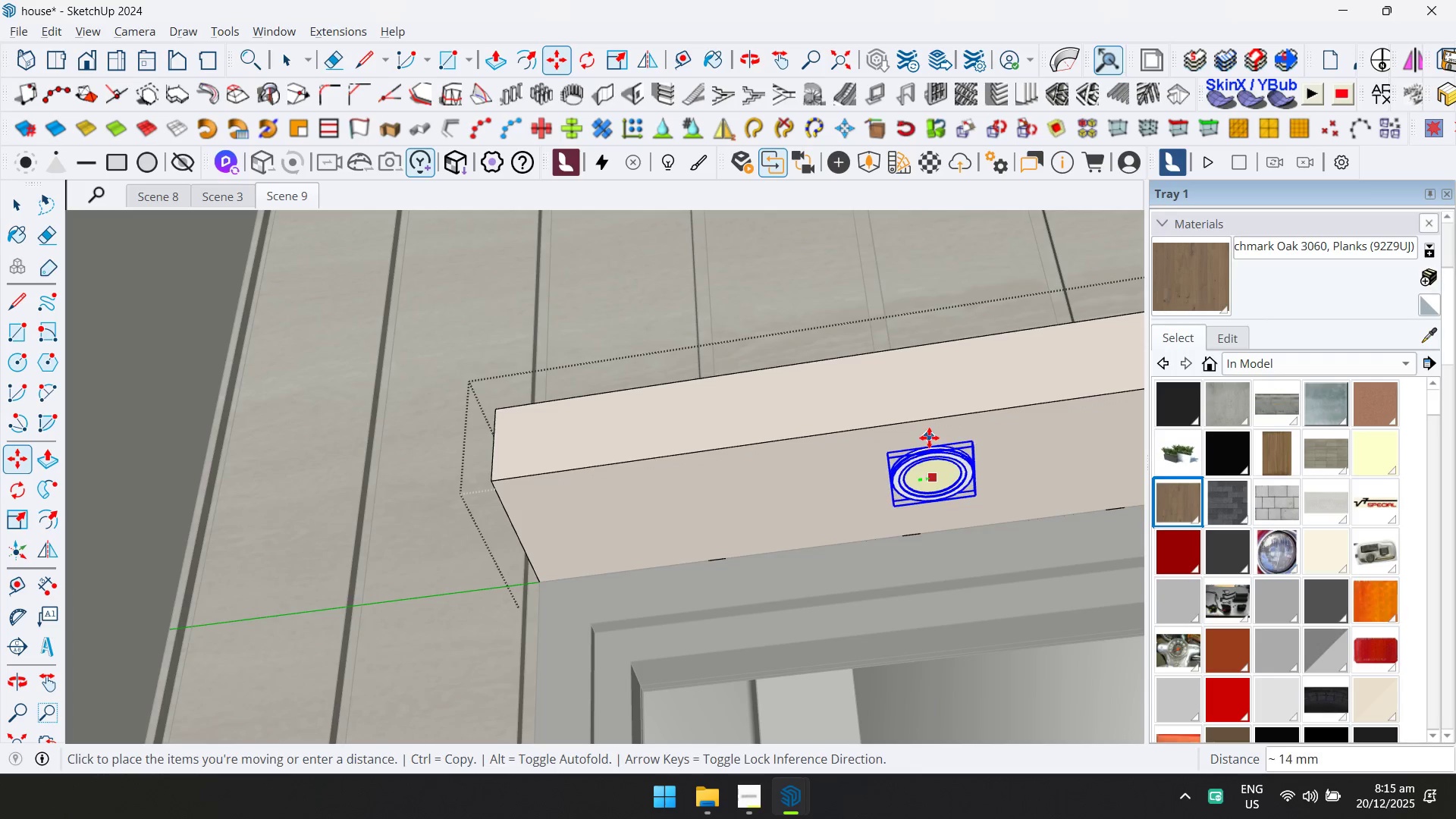 
key(ArrowRight)
 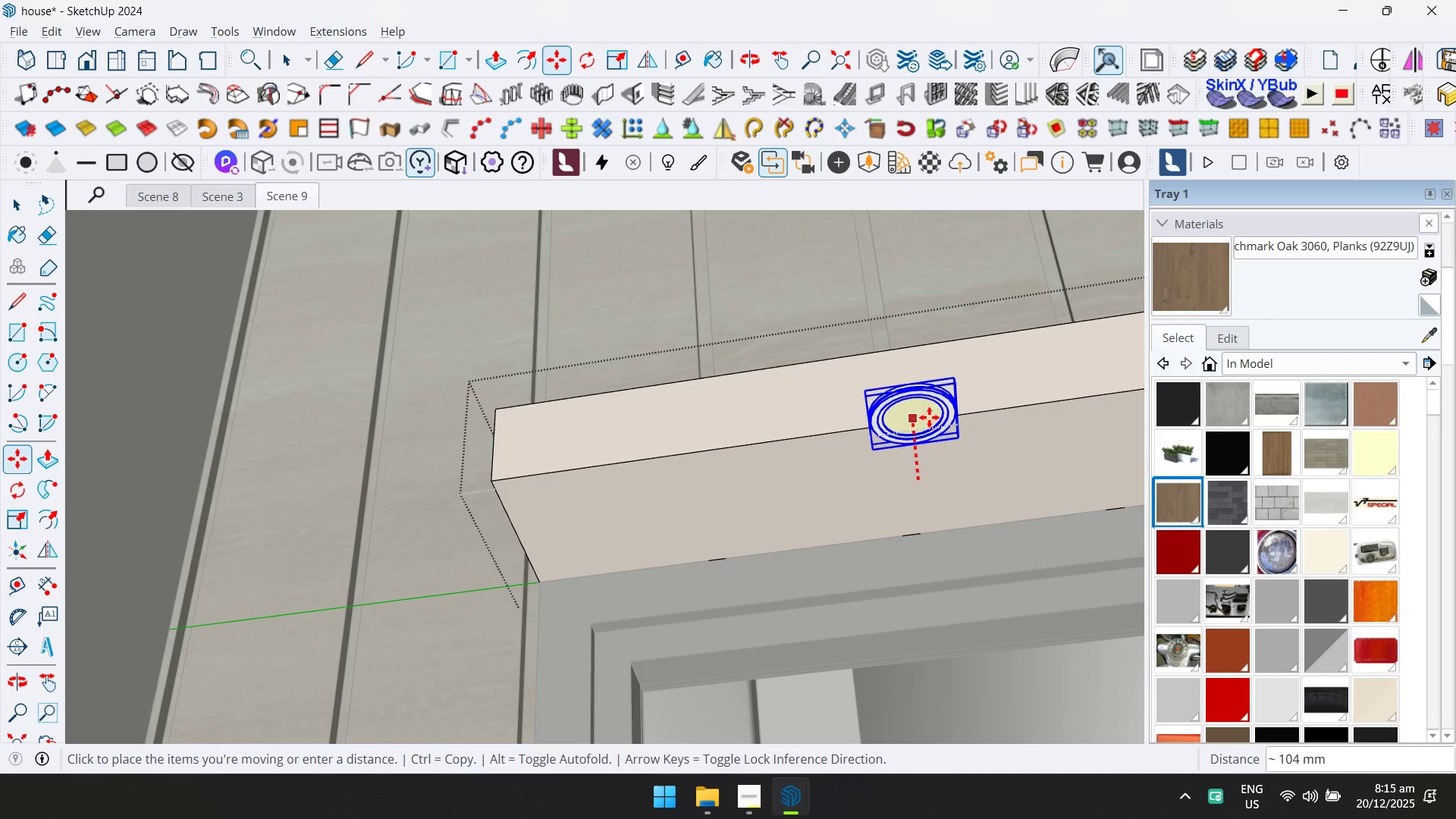 
key(ArrowLeft)
 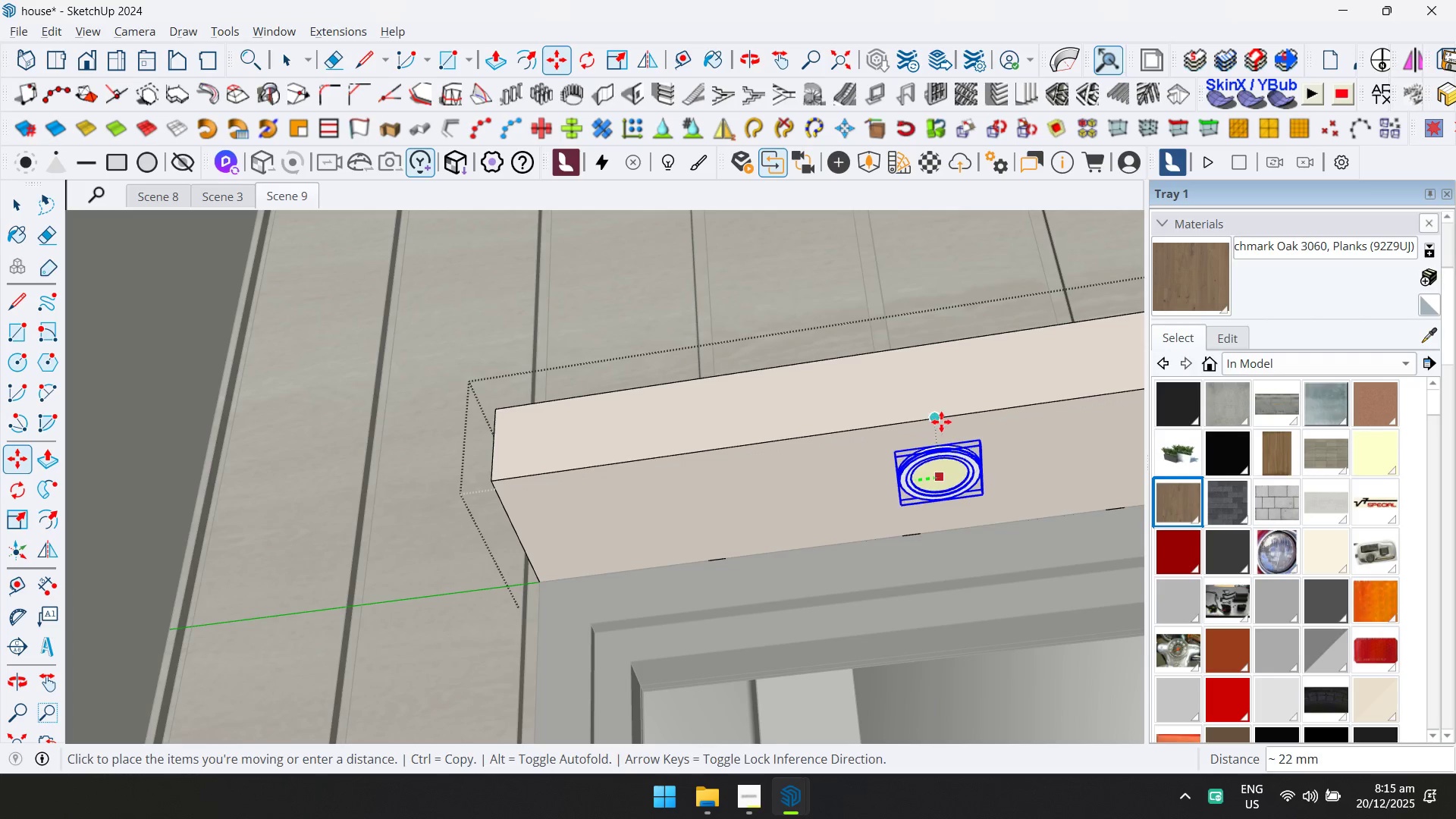 
left_click([943, 419])
 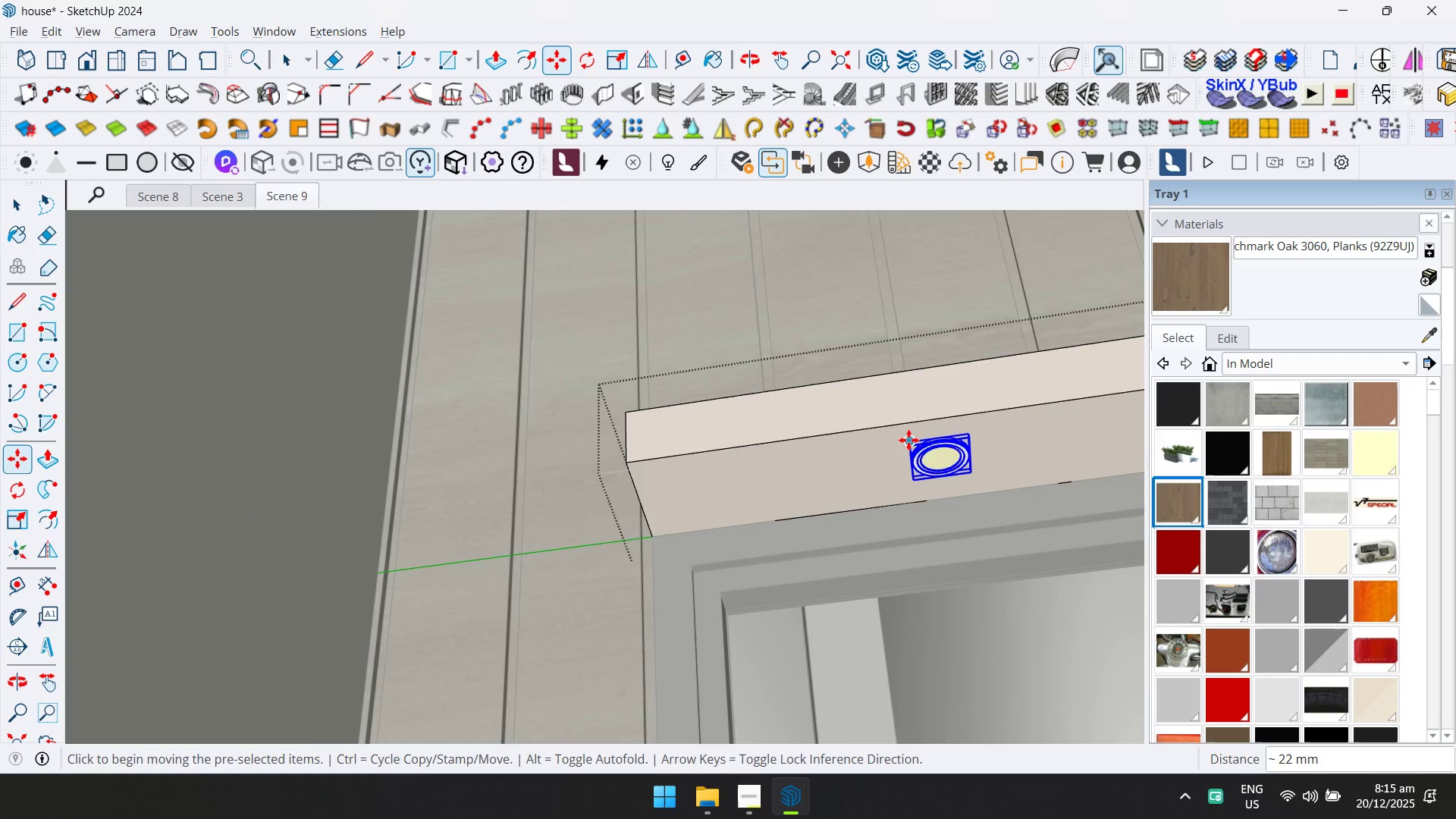 
scroll: coordinate [943, 419], scroll_direction: down, amount: 4.0
 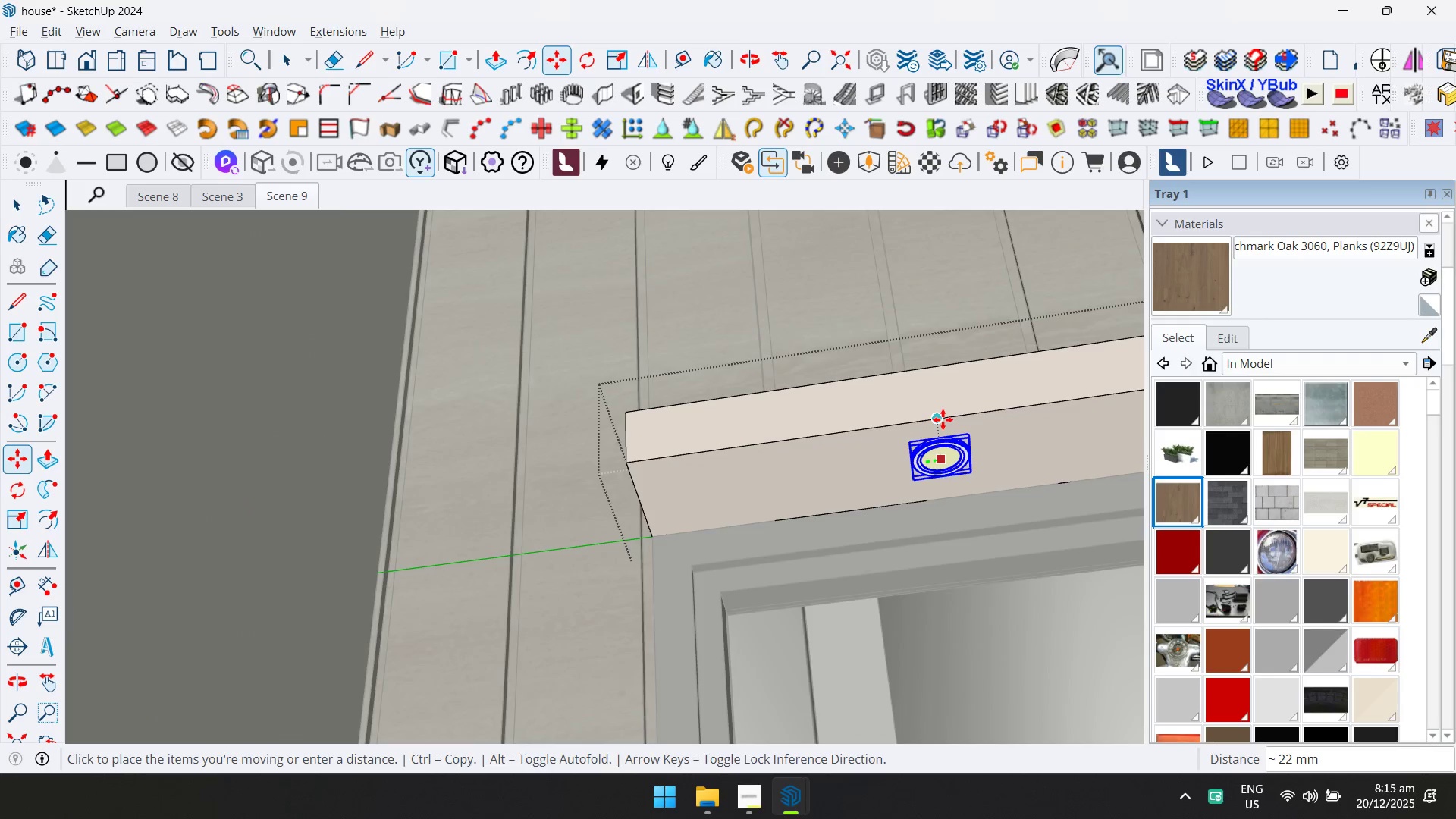 
key(Space)
 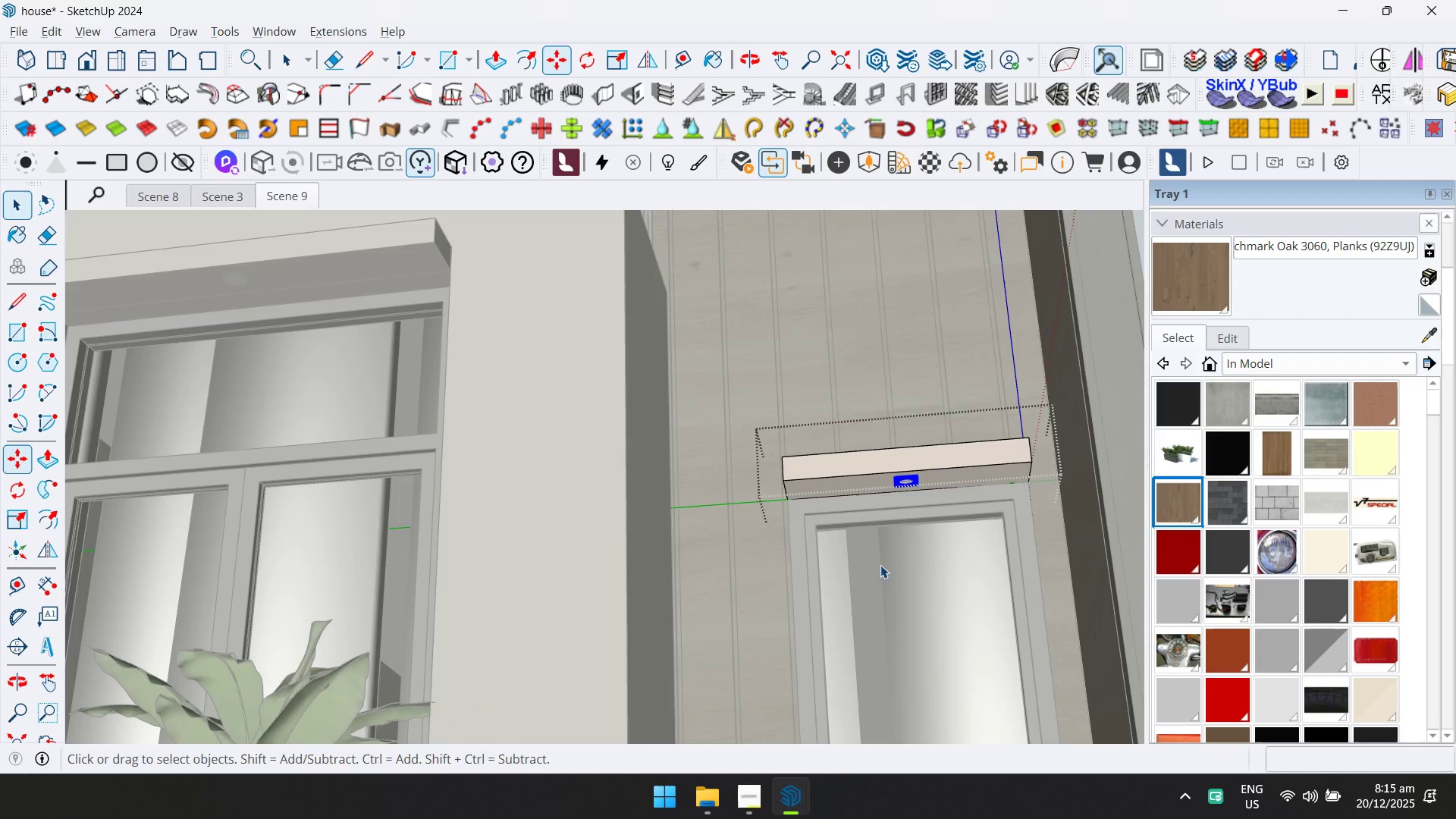 
key(Shift+ShiftLeft)
 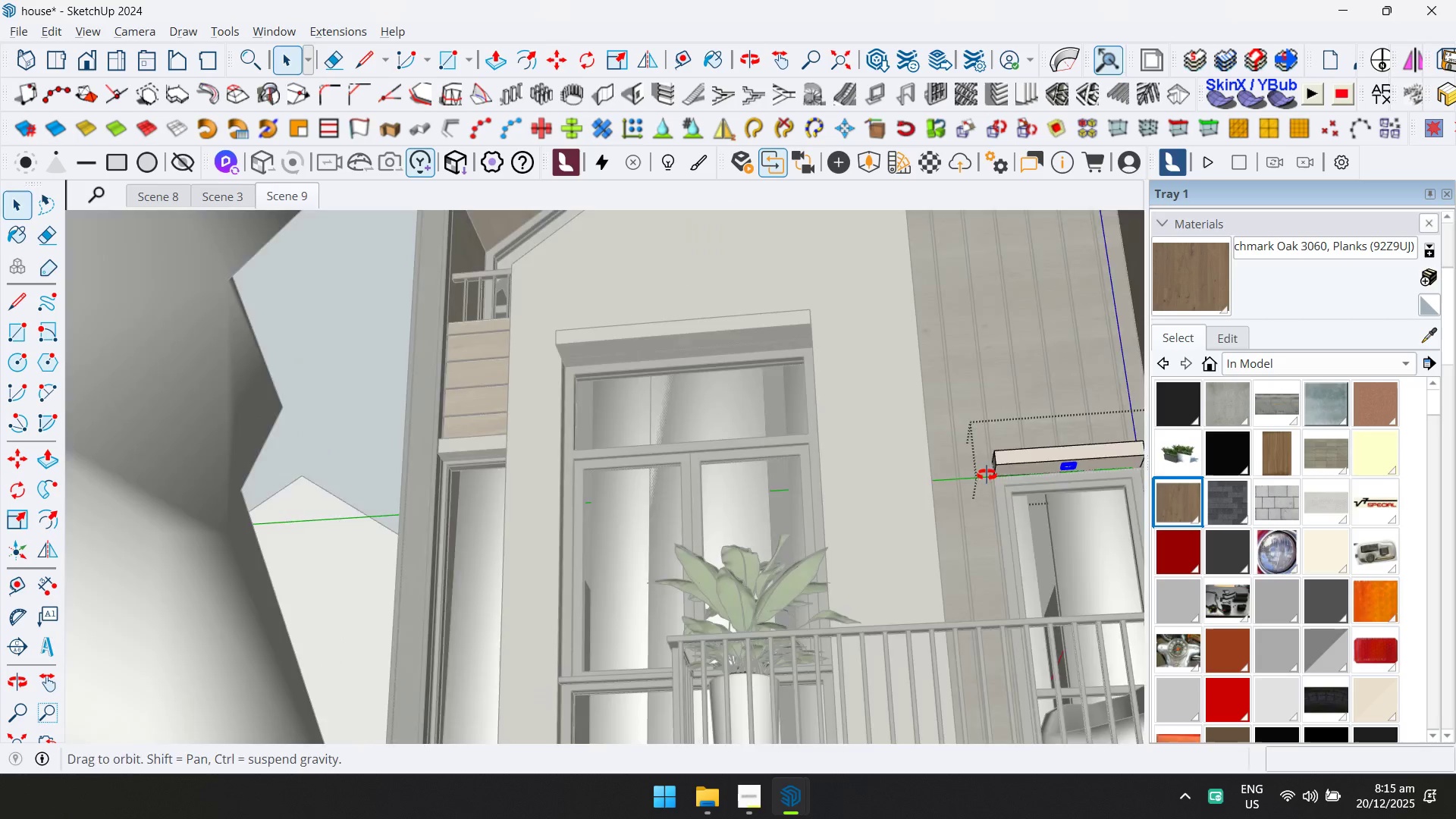 
key(Escape)
 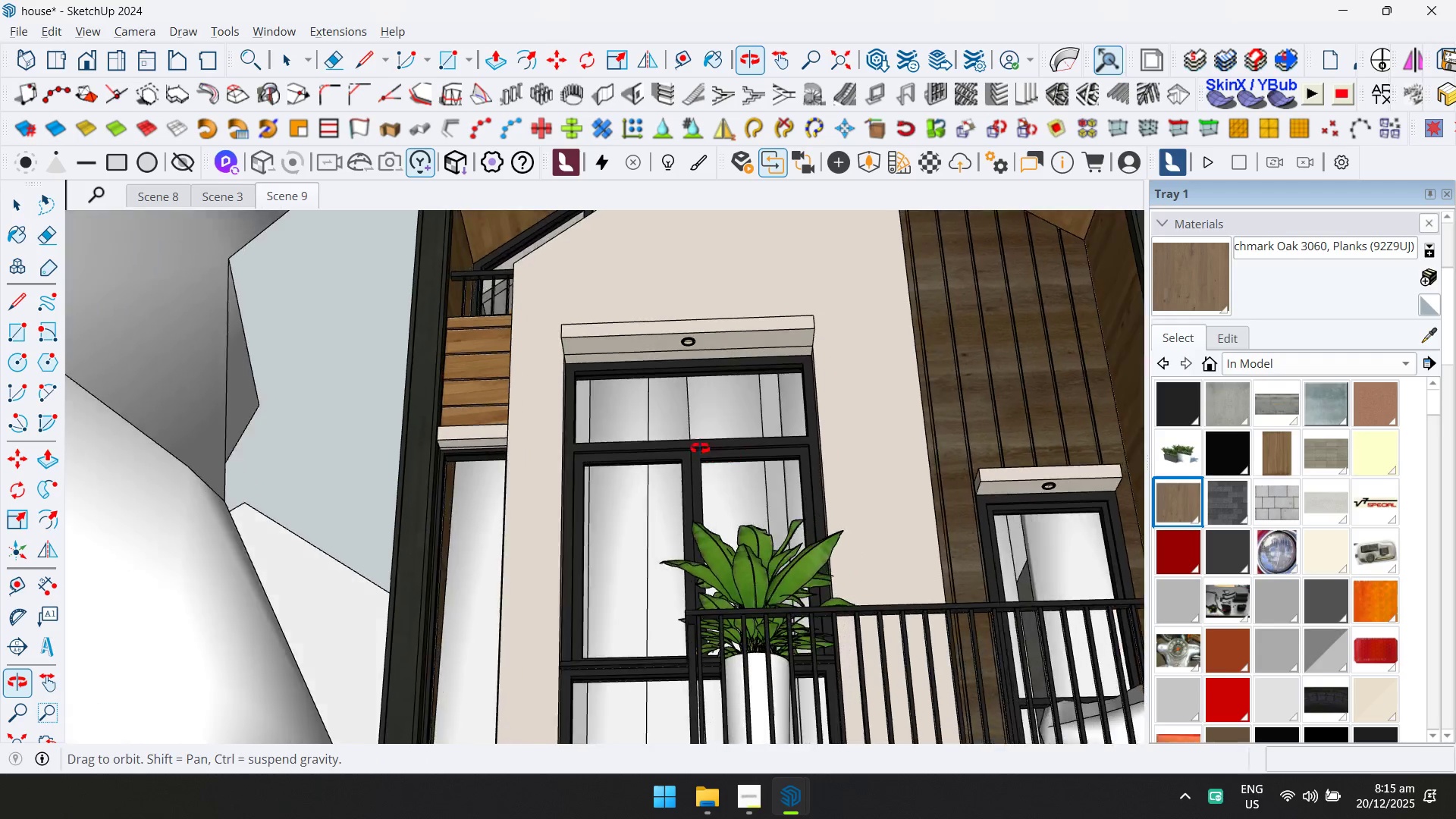 
scroll: coordinate [643, 521], scroll_direction: down, amount: 16.0
 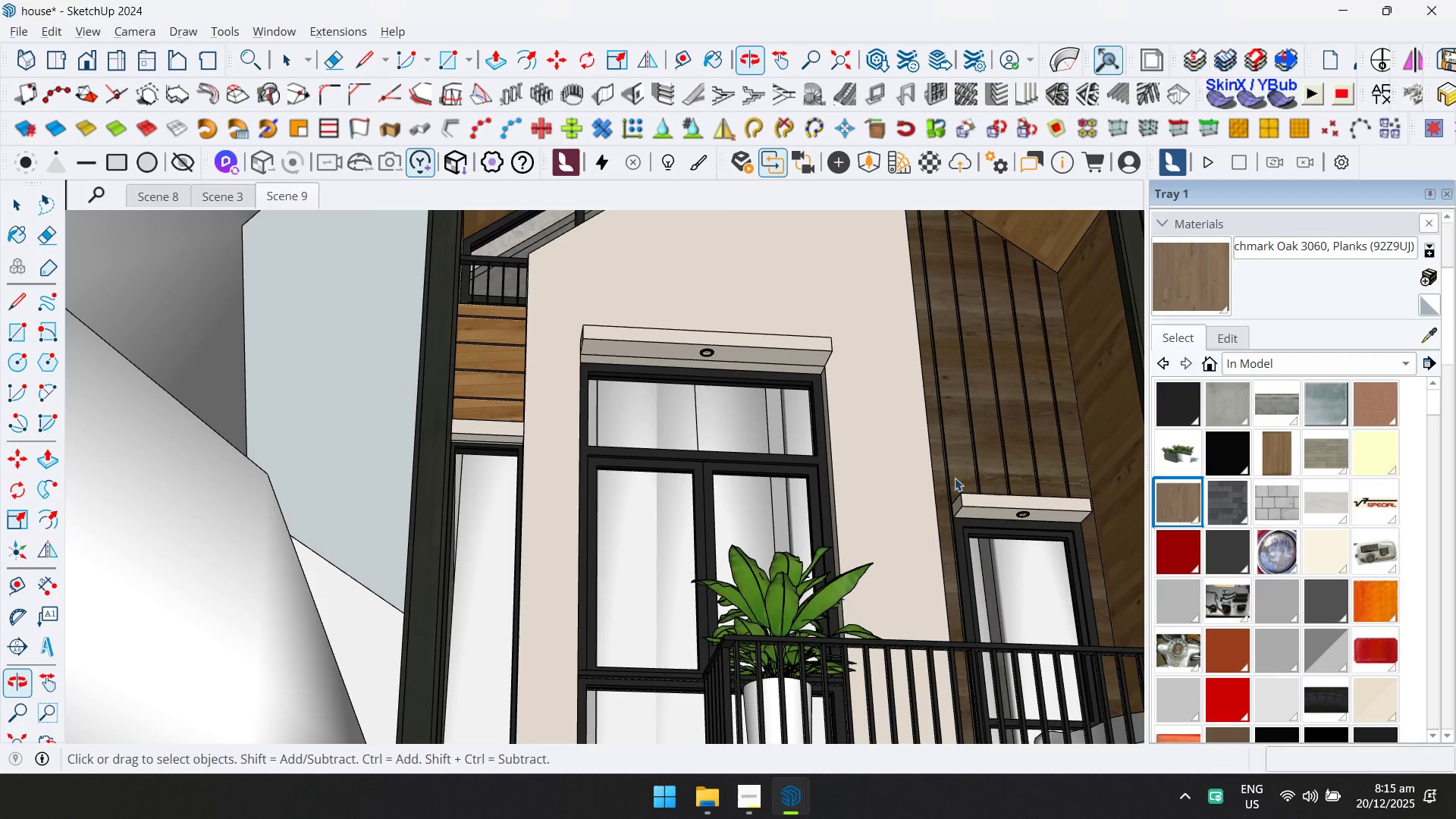 
double_click([416, 457])
 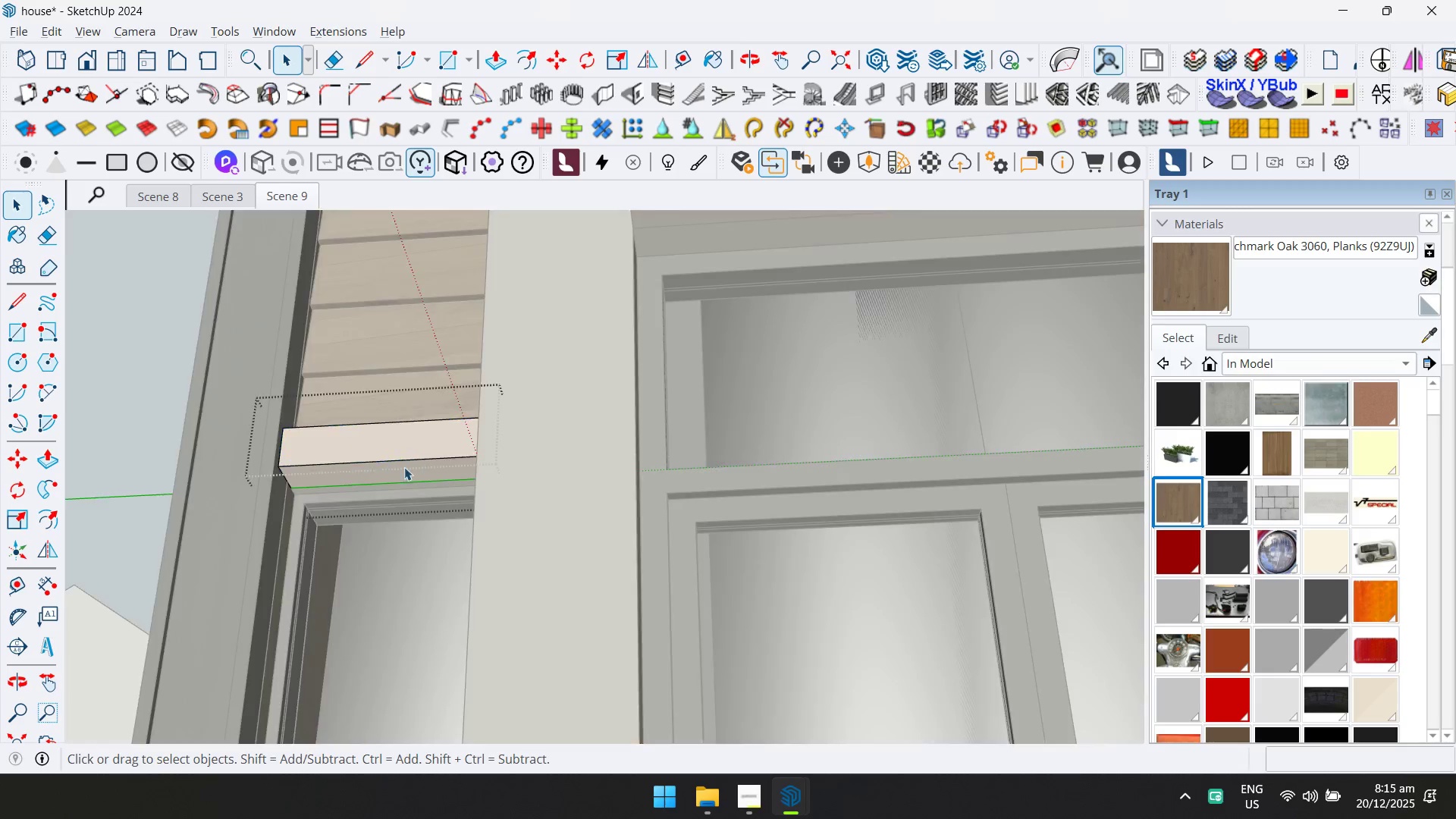 
scroll: coordinate [452, 444], scroll_direction: up, amount: 10.0
 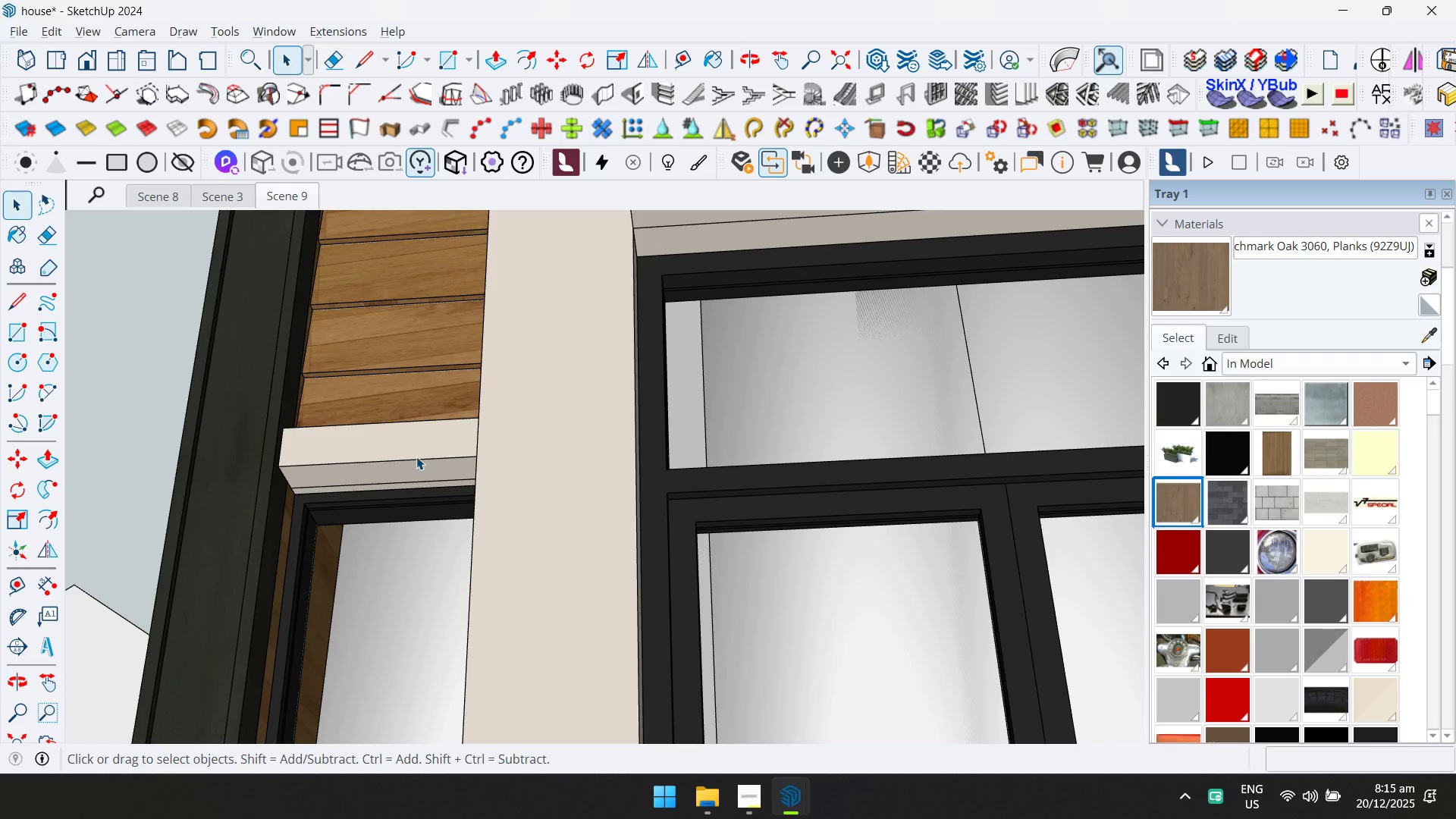 
key(Control+ControlLeft)
 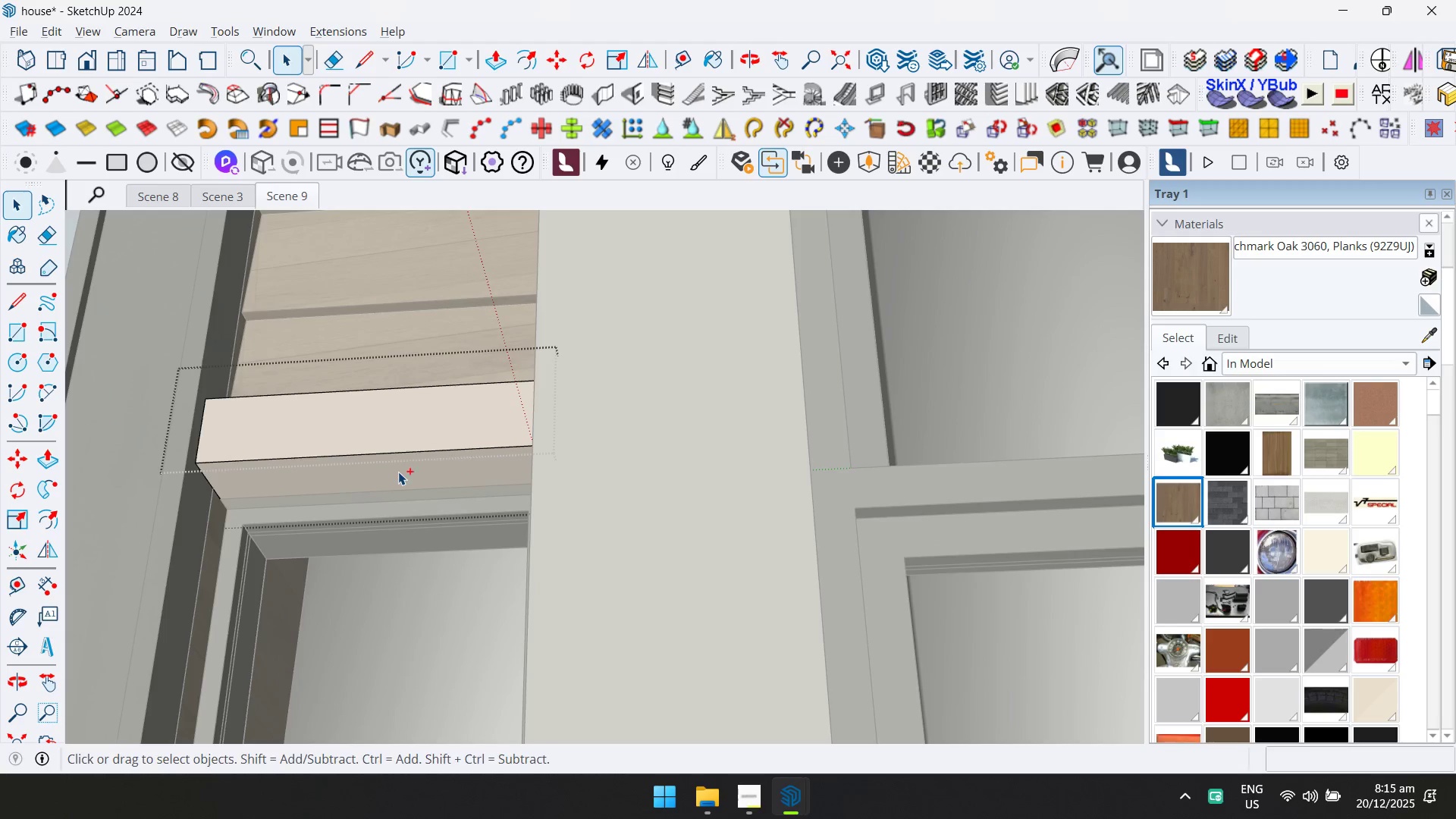 
key(Control+V)
 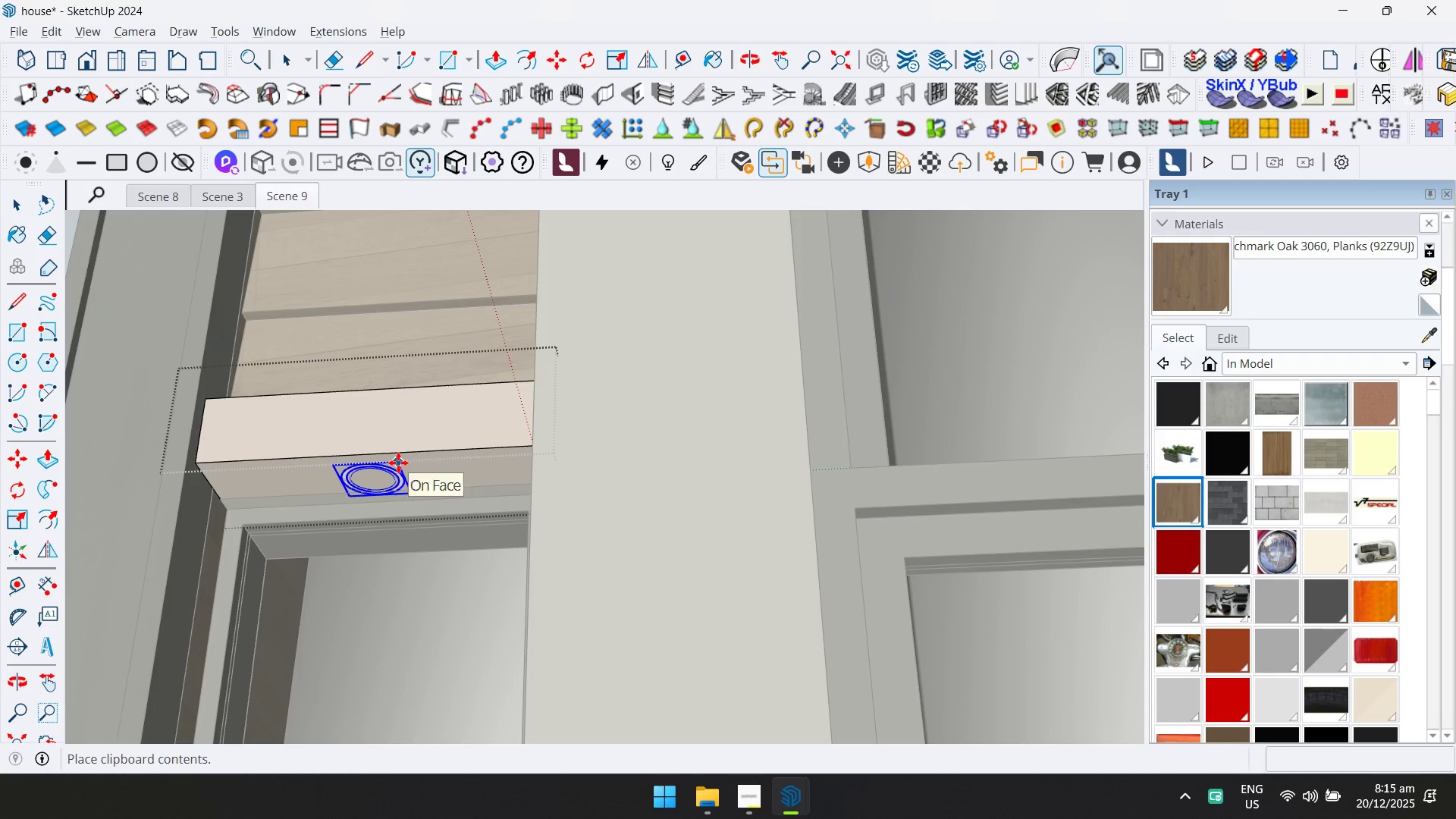 
scroll: coordinate [394, 467], scroll_direction: up, amount: 9.0
 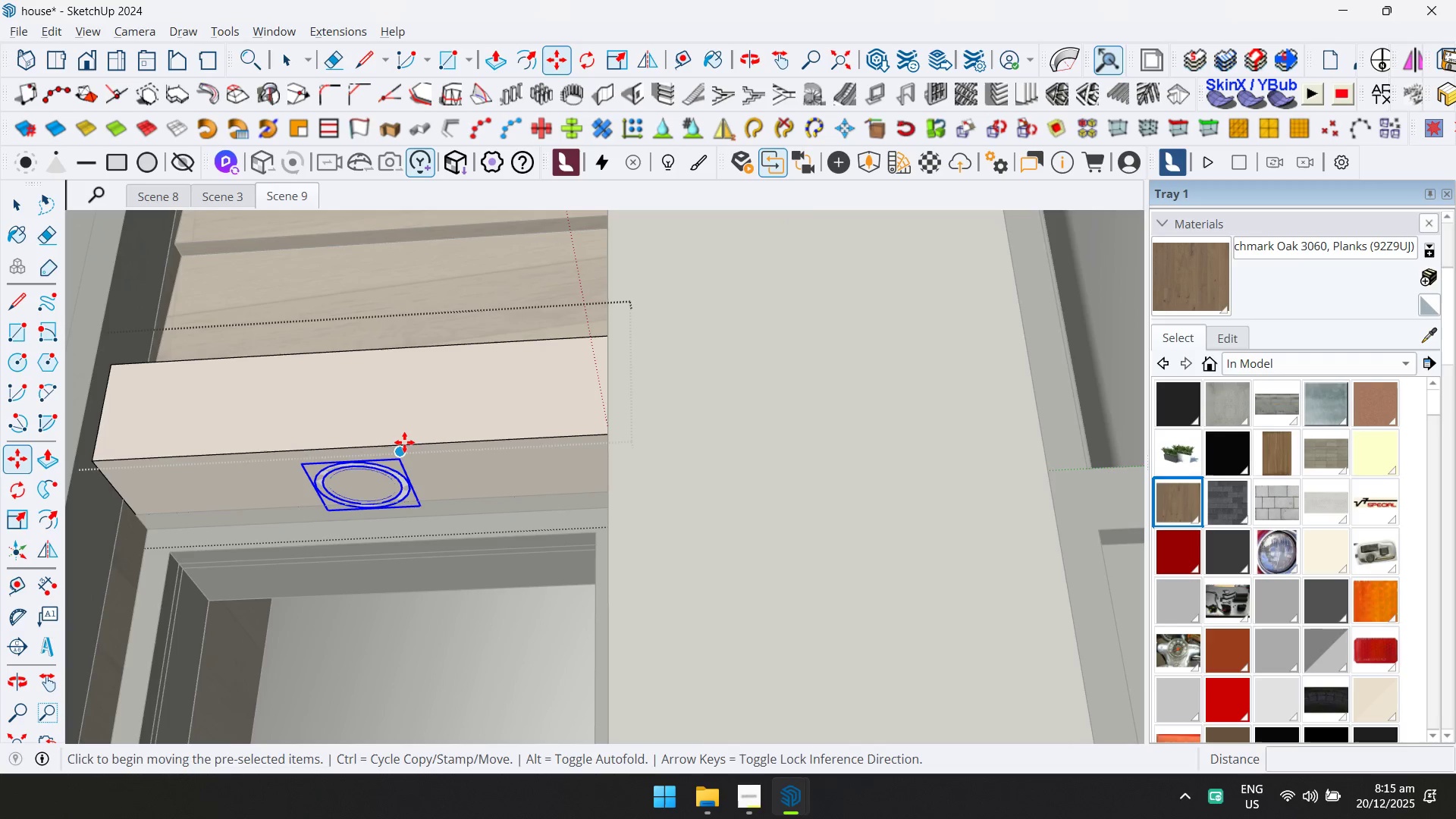 
left_click([403, 443])
 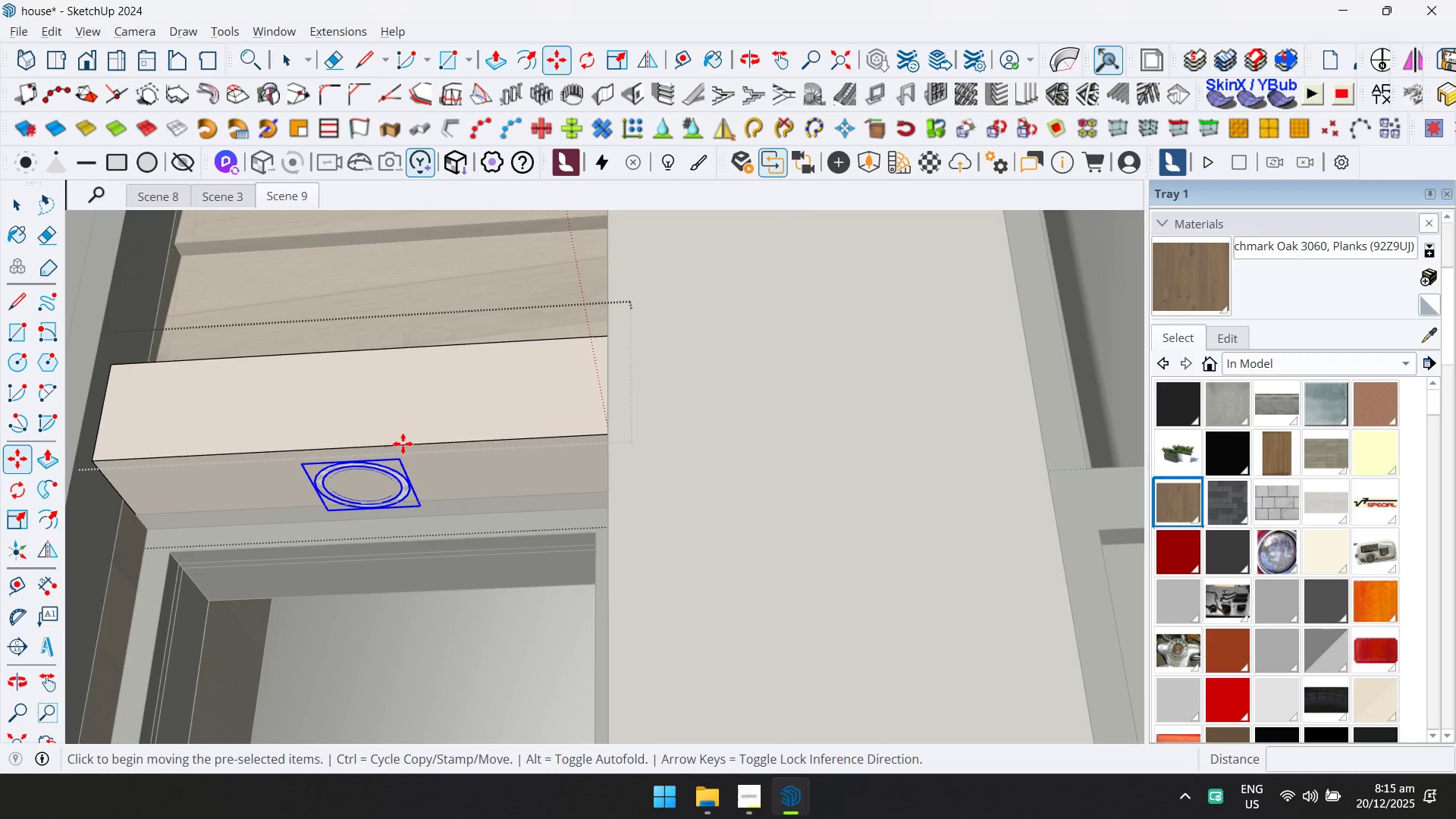 
key(ArrowUp)
 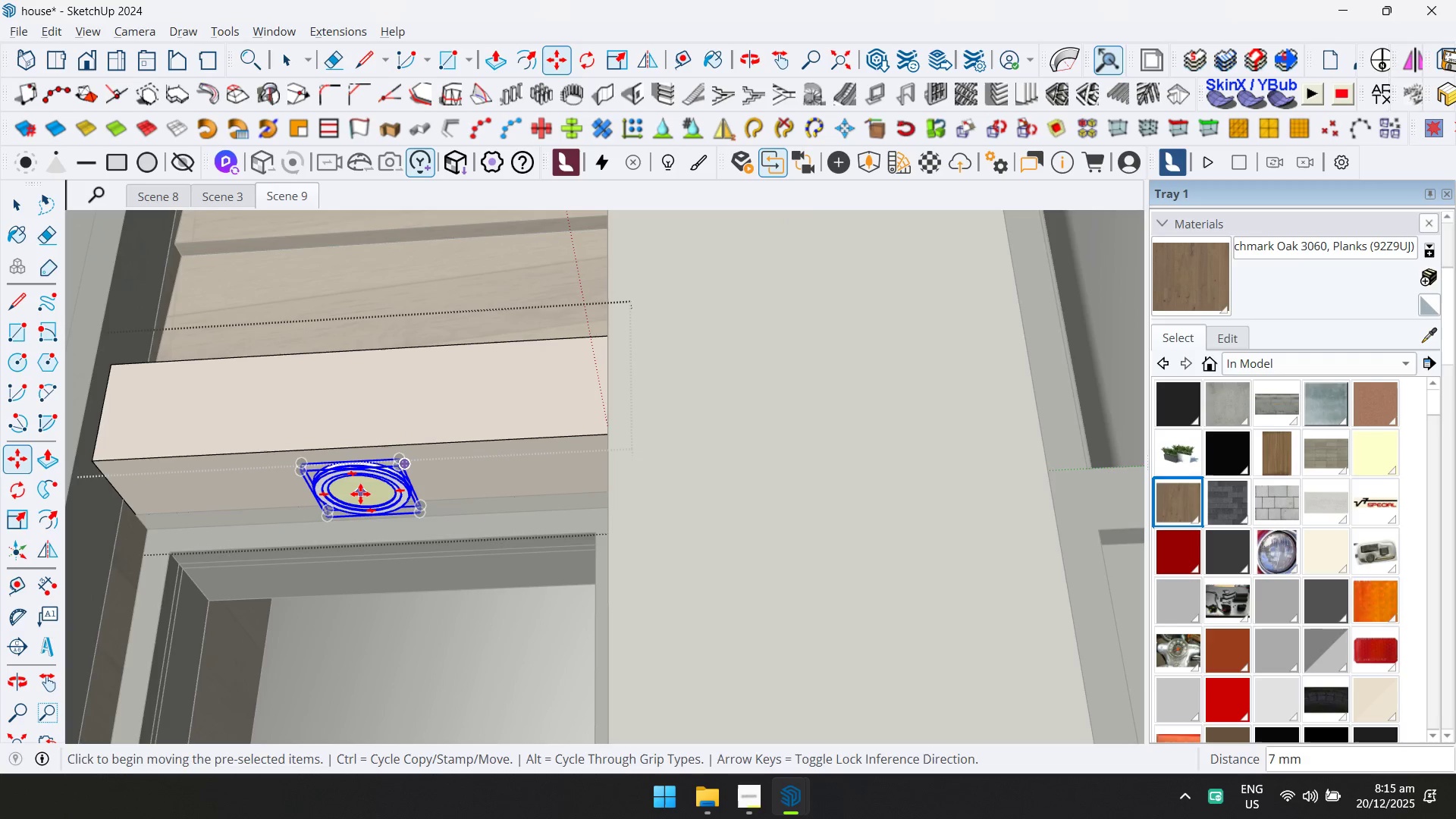 
left_click([359, 492])
 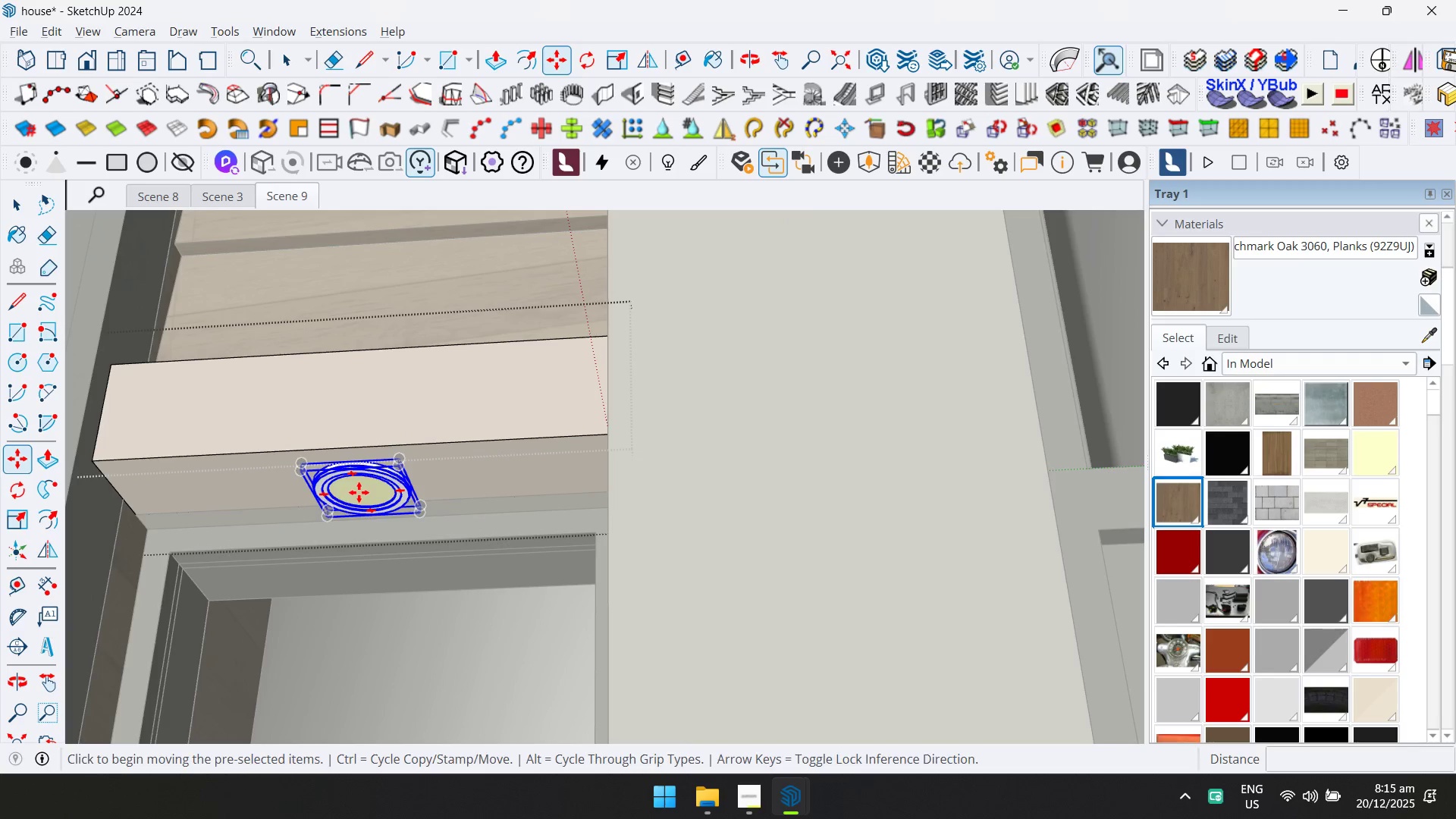 
key(ArrowLeft)
 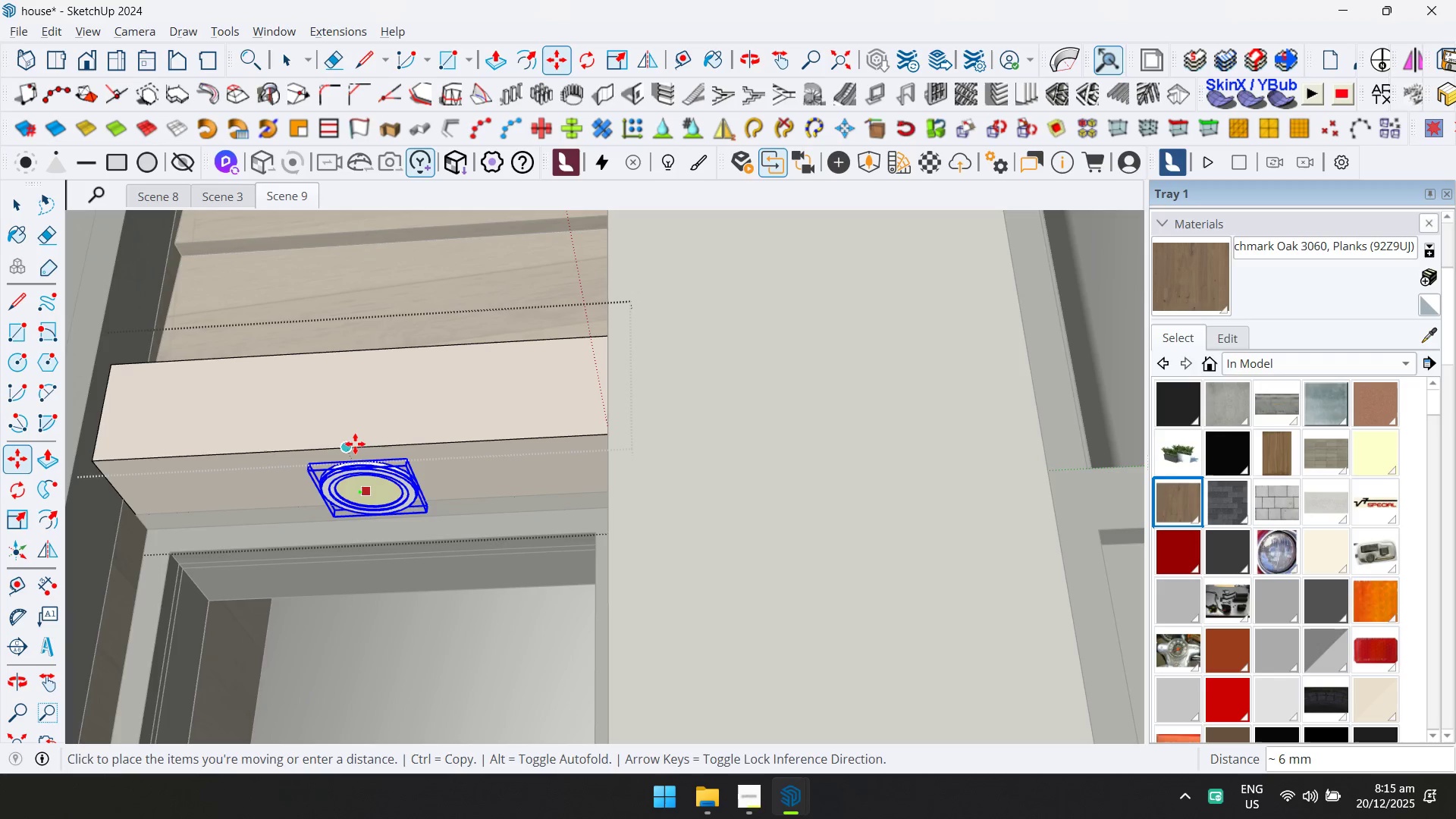 
left_click([351, 444])
 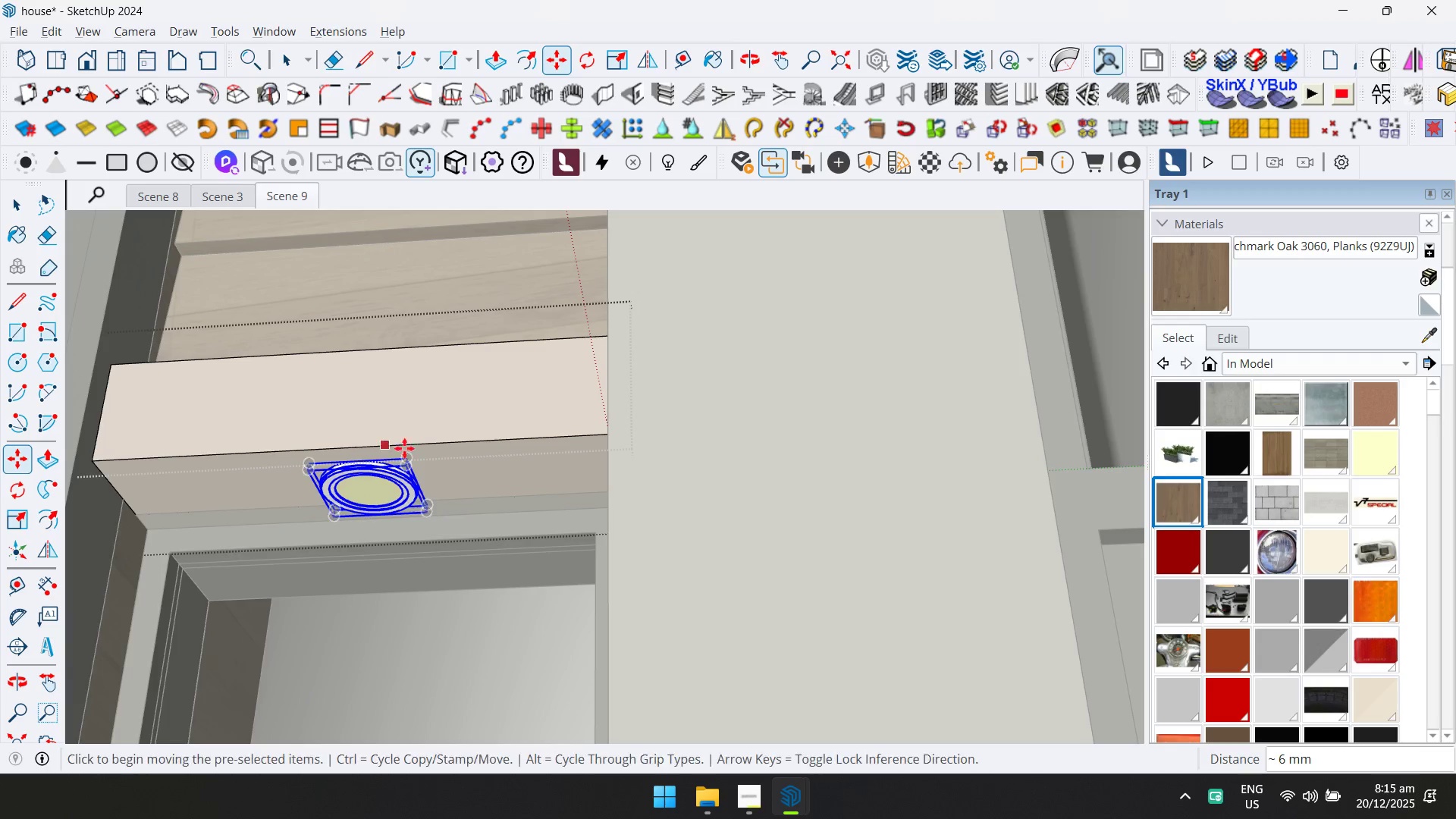 
key(Space)
 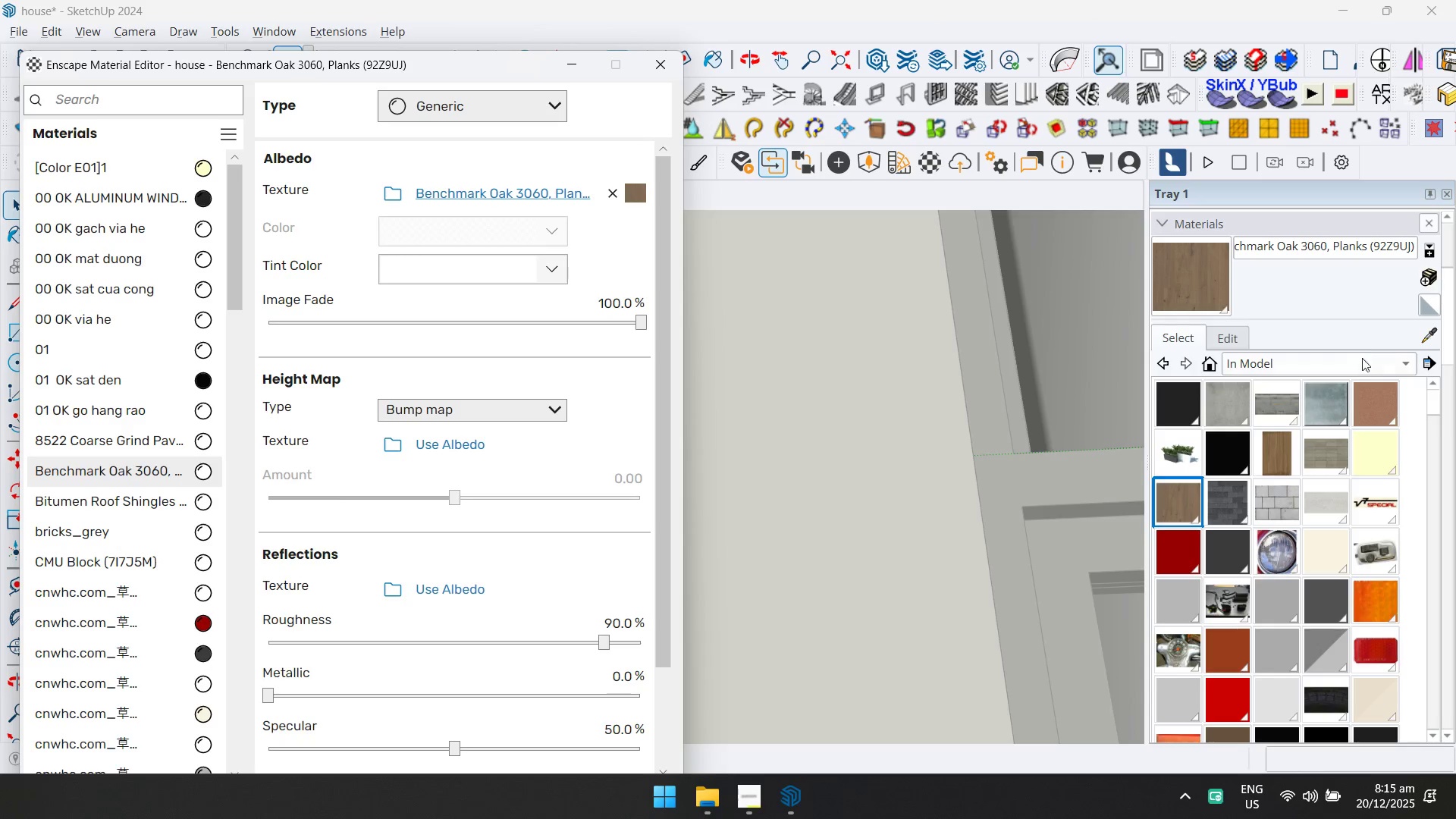 
scroll: coordinate [410, 485], scroll_direction: down, amount: 2.0
 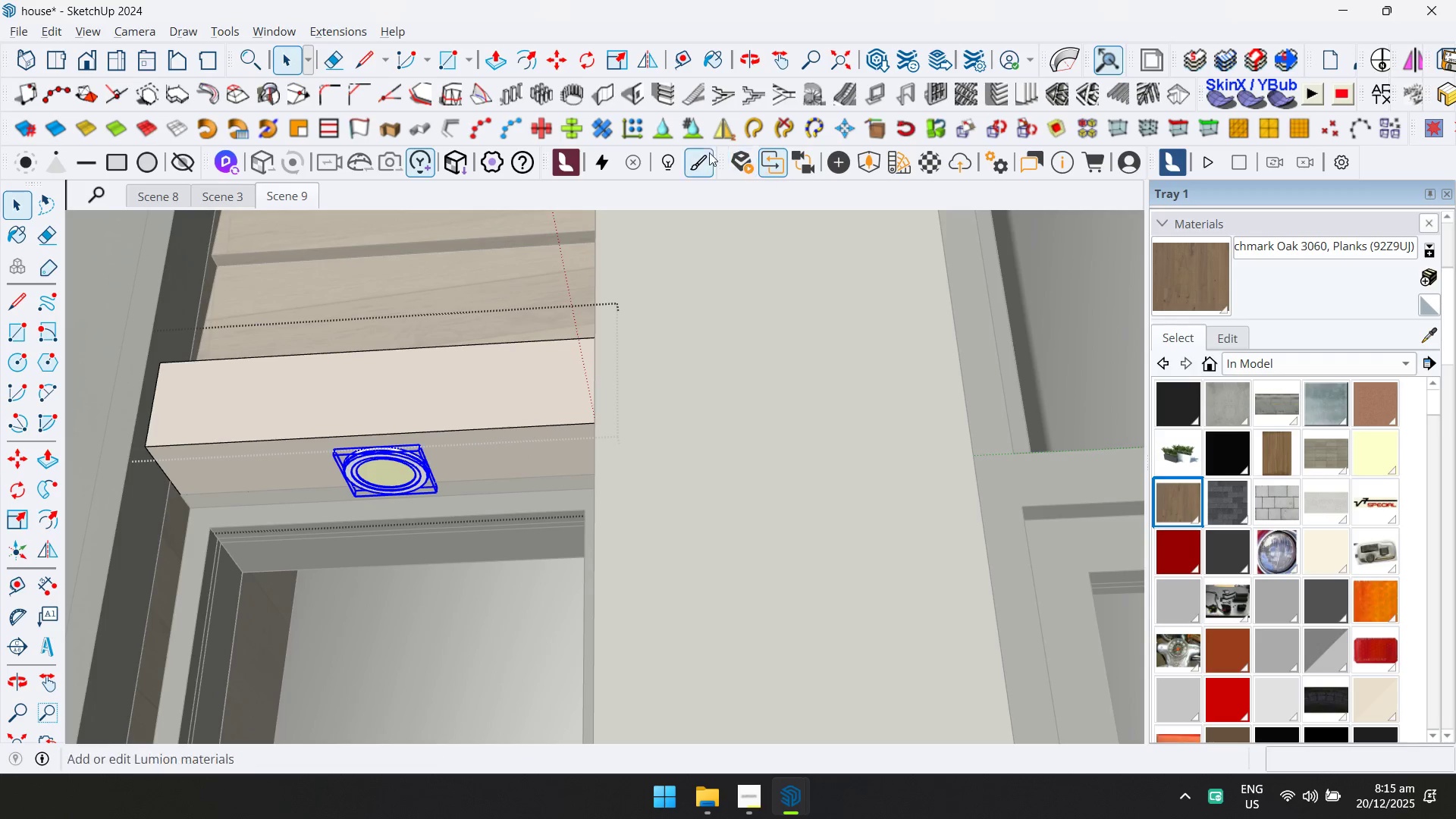 
hold_key(key=ShiftLeft, duration=0.47)
 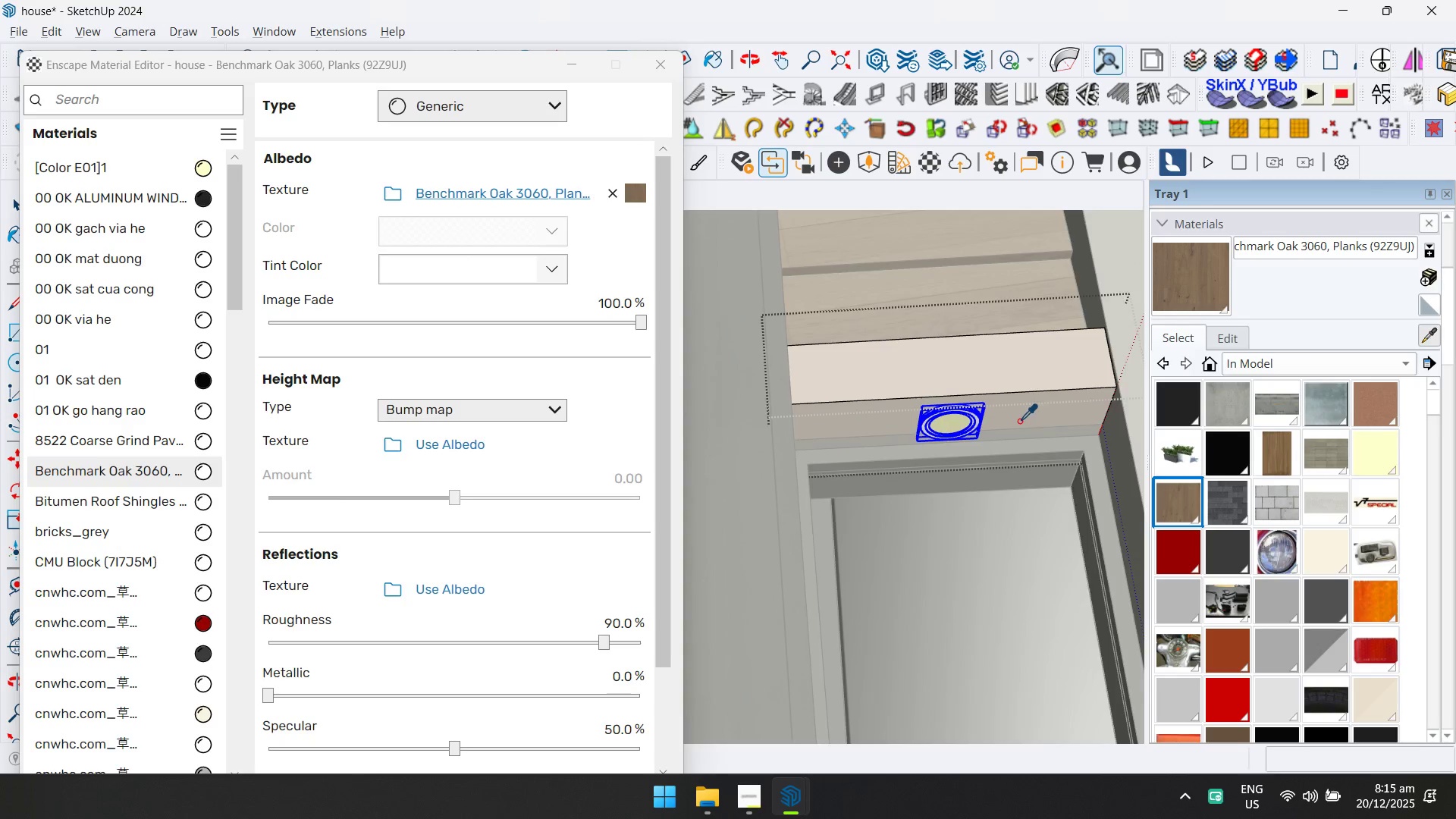 
scroll: coordinate [874, 454], scroll_direction: down, amount: 4.0
 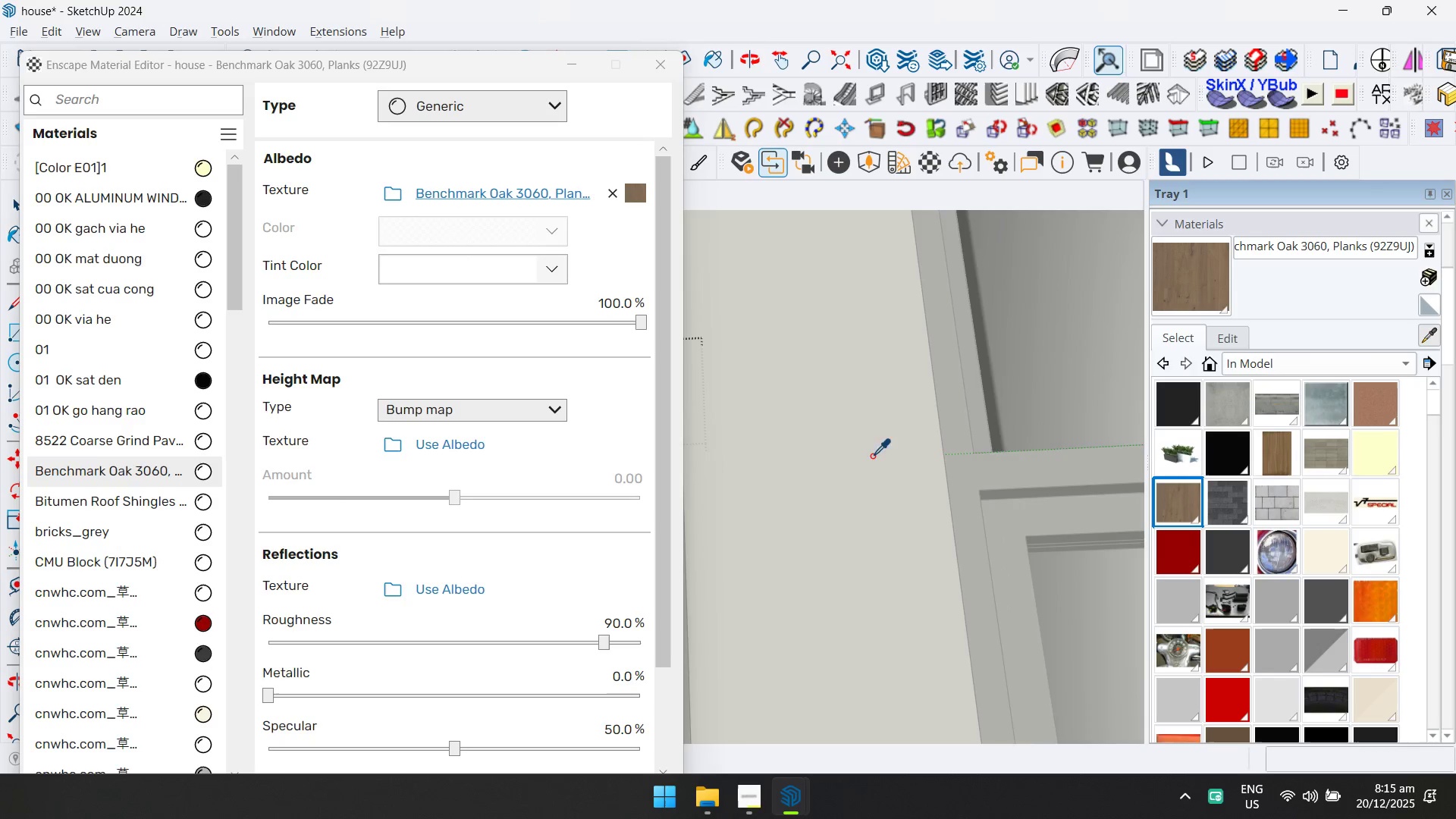 
left_click([940, 422])
 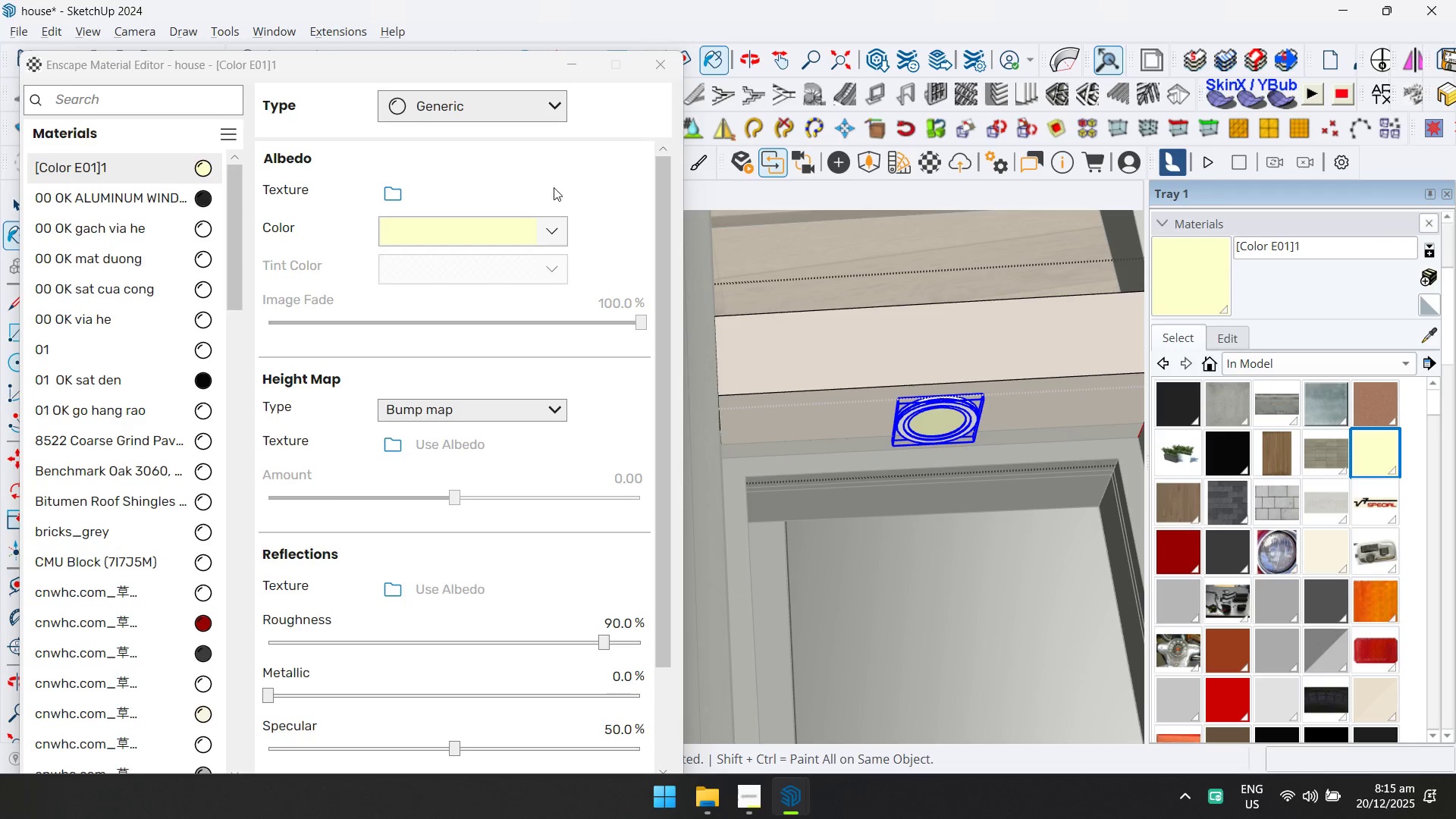 
scroll: coordinate [957, 428], scroll_direction: up, amount: 3.0
 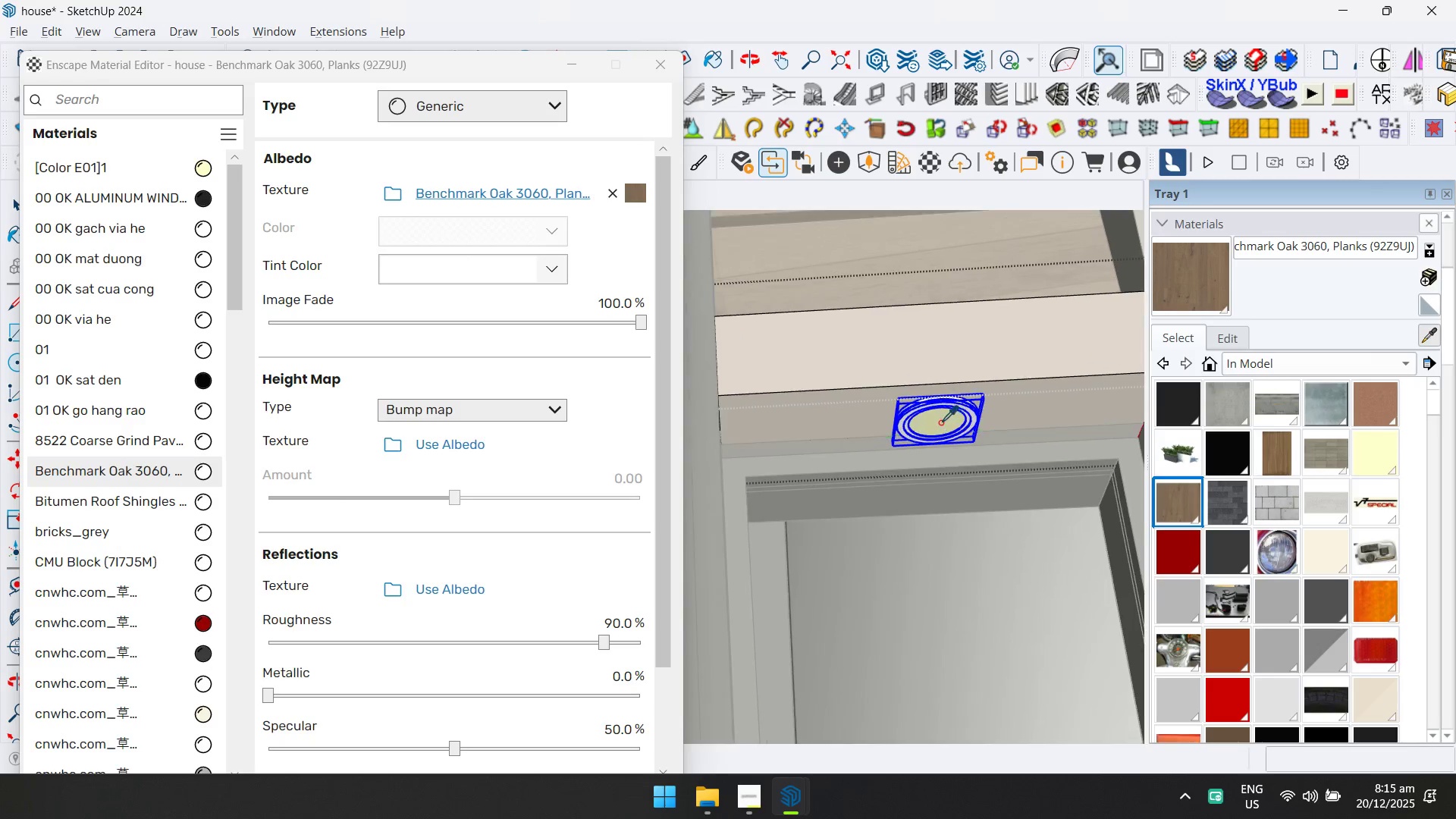 
left_click([495, 109])
 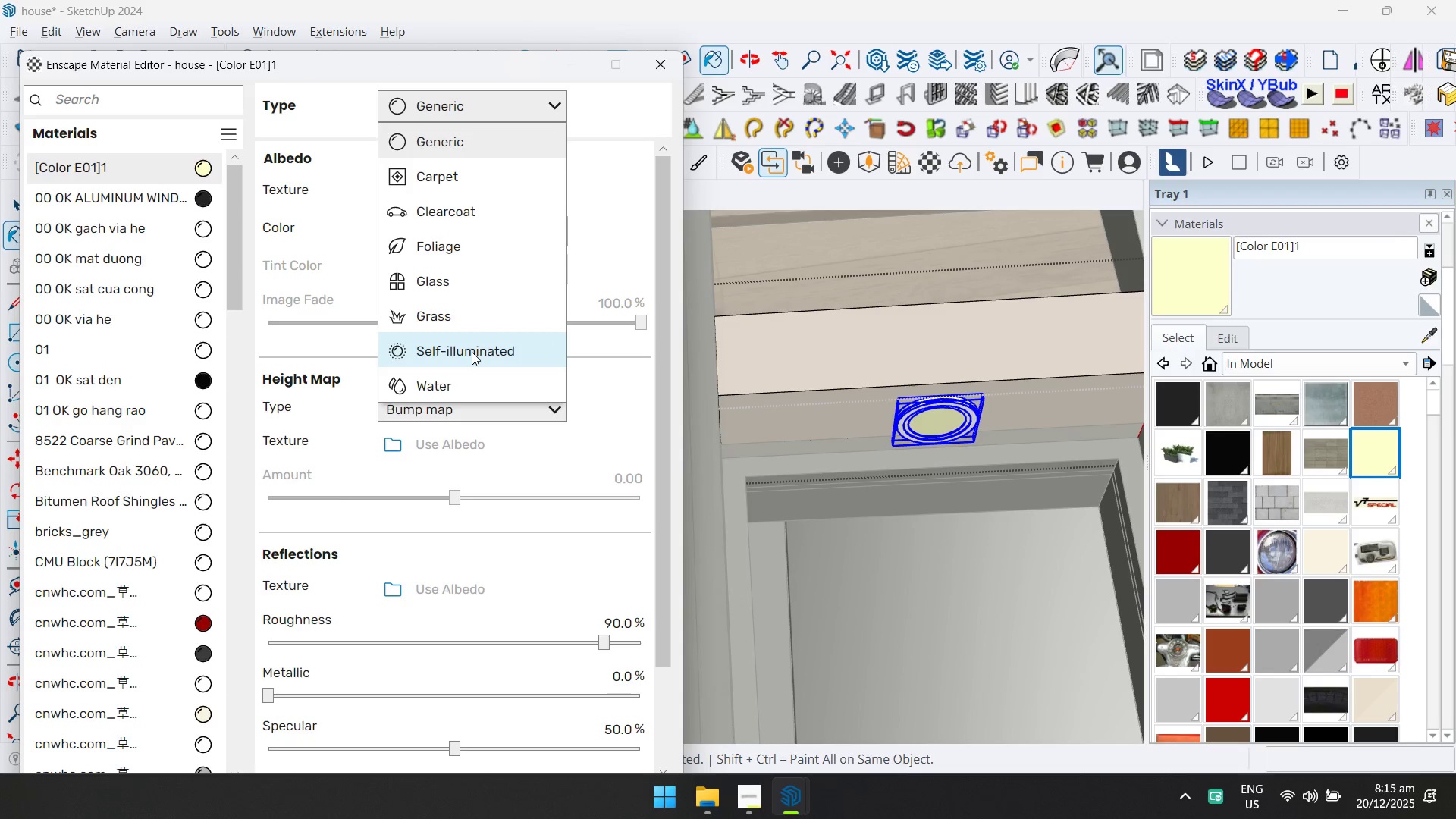 
left_click([472, 352])
 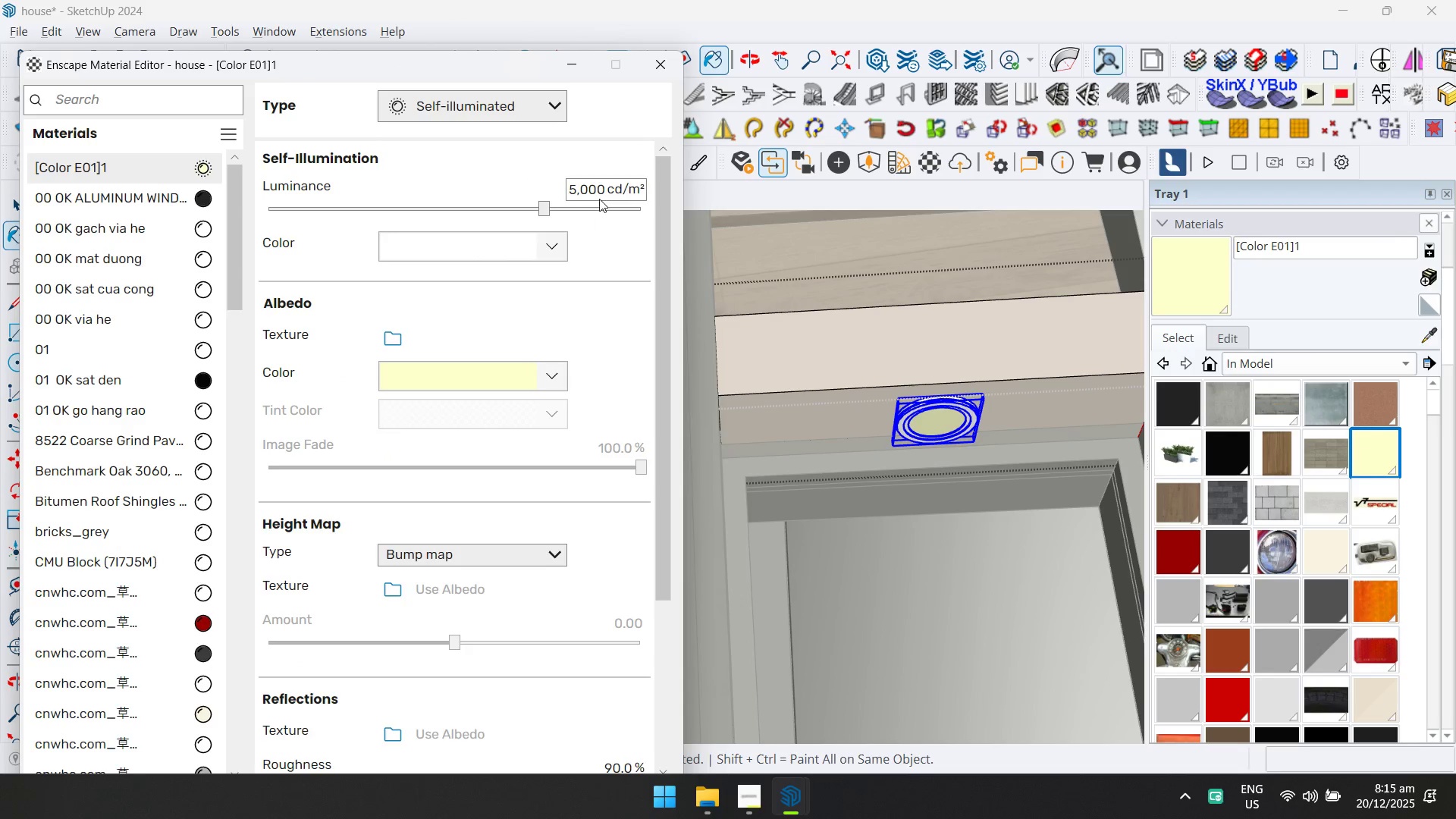 
left_click([604, 191])
 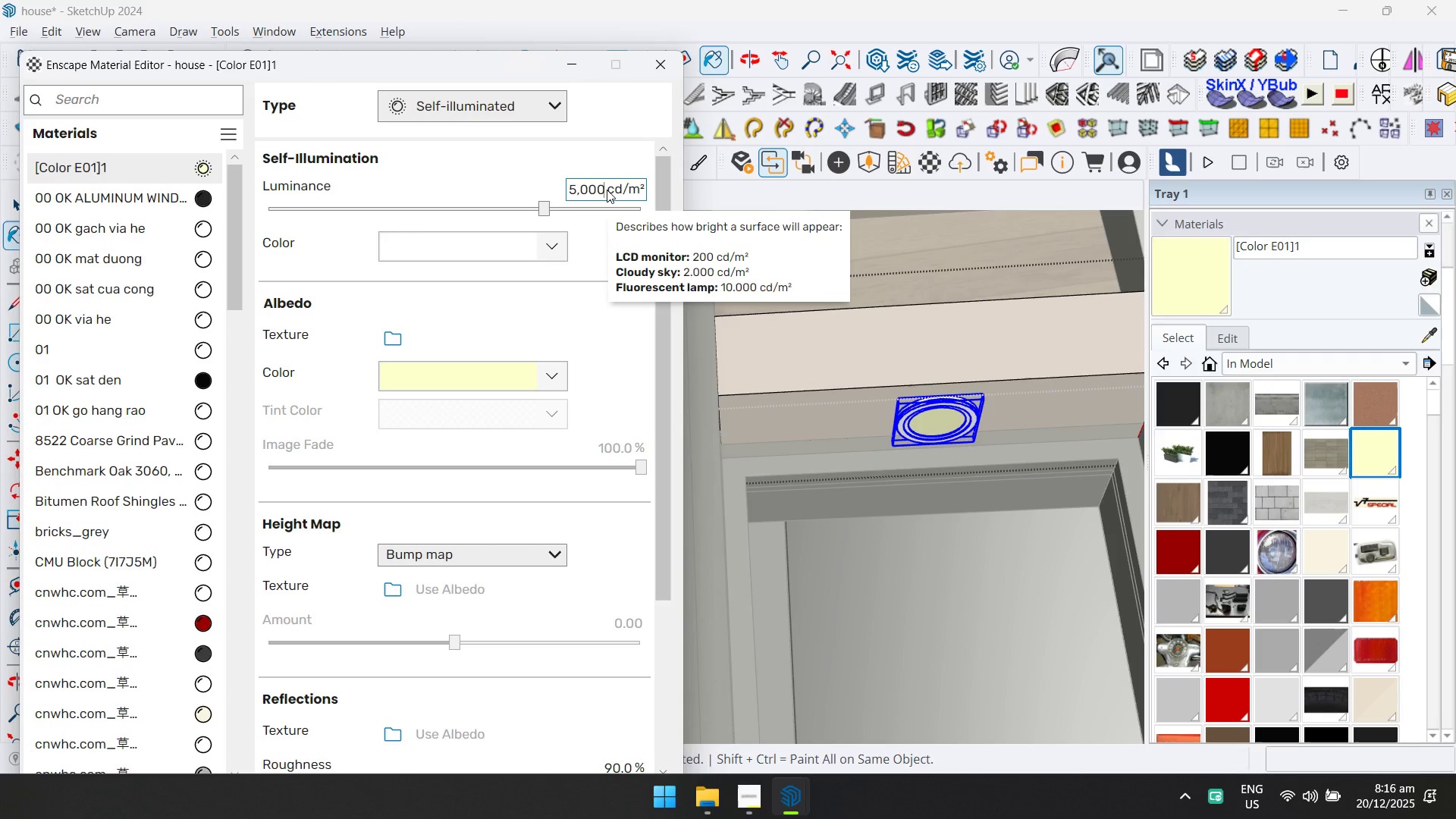 
key(Control+ControlLeft)
 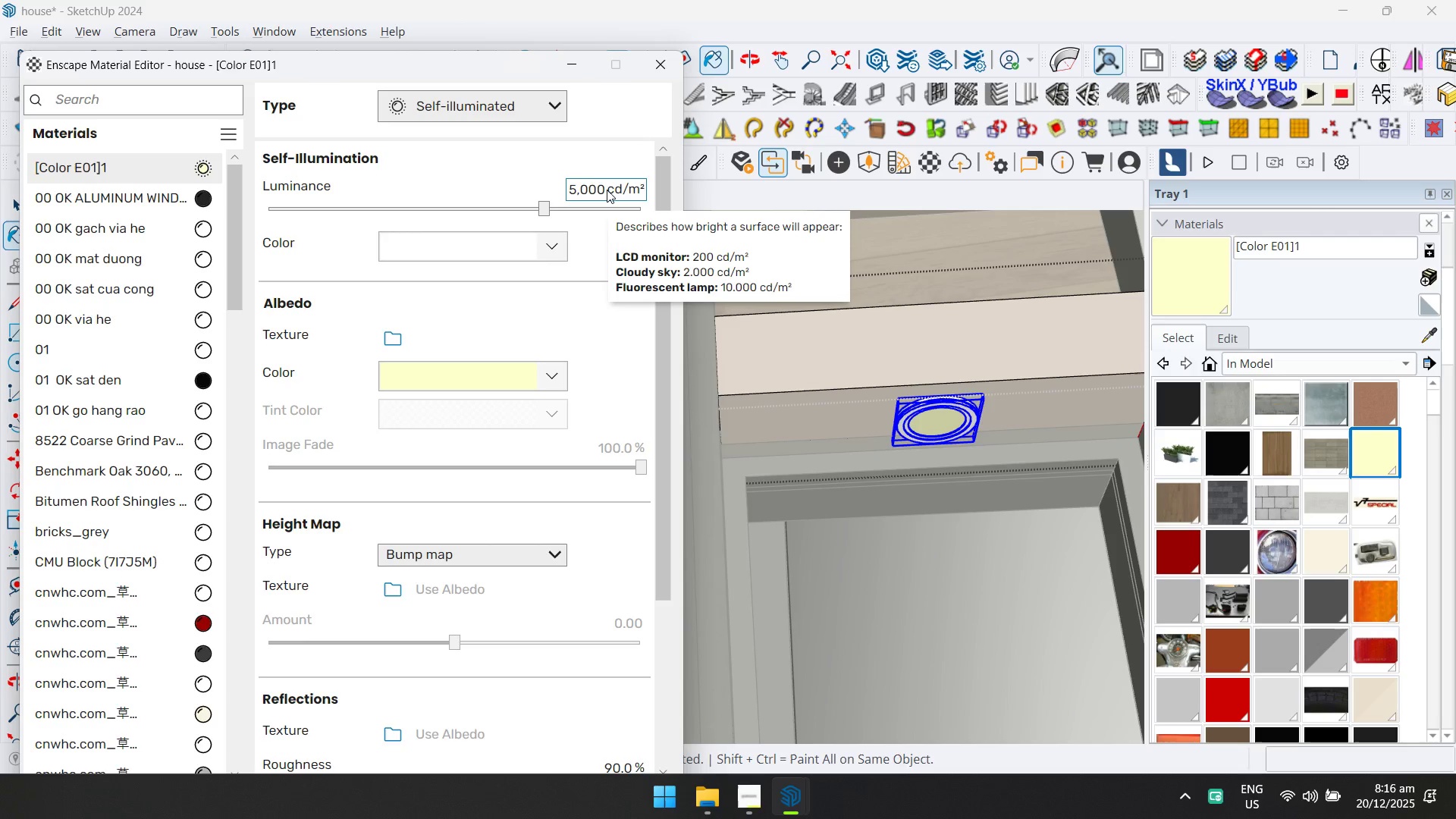 
key(Control+A)
 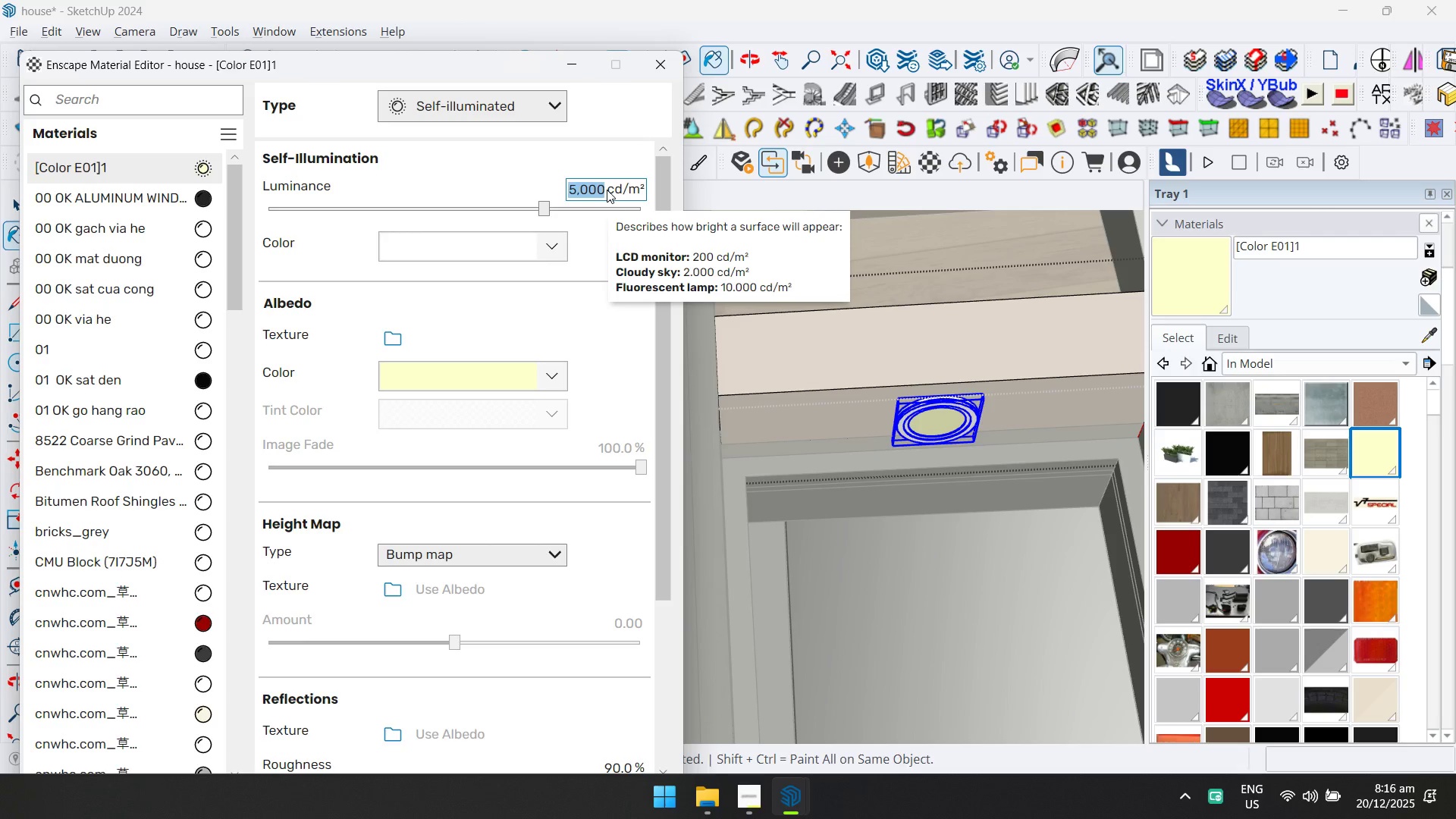 
type(10000)
 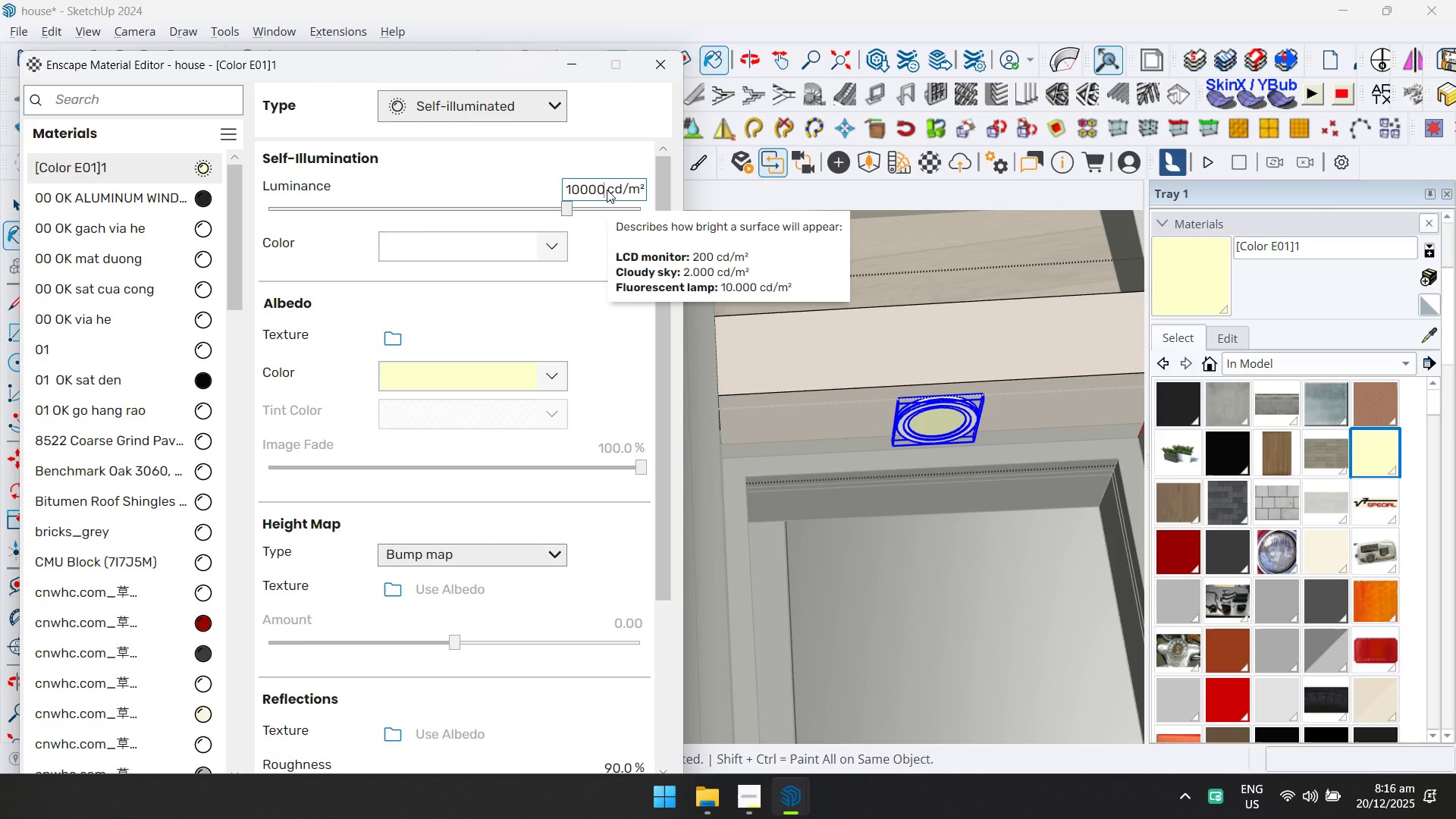 
key(Enter)
 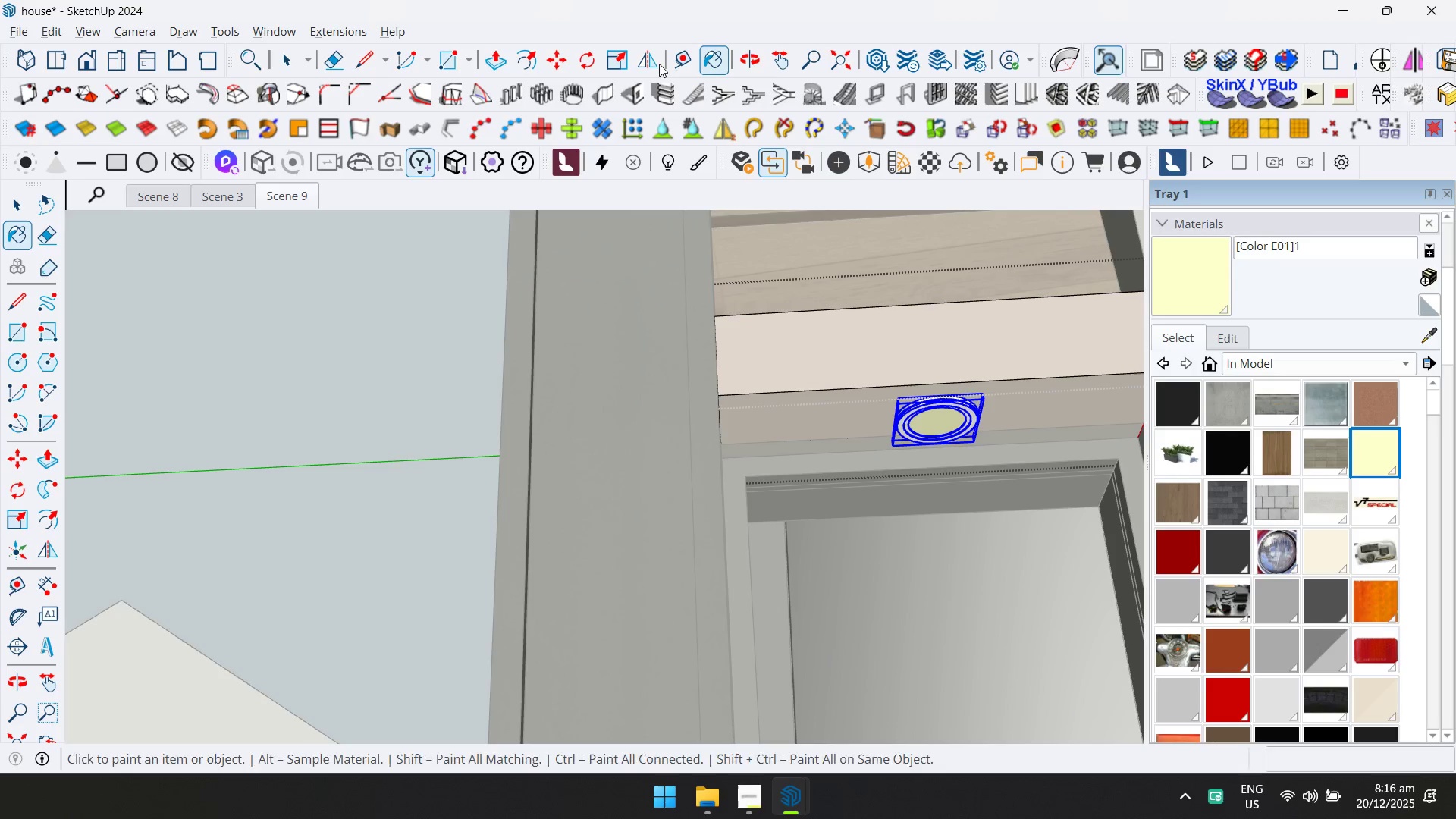 
key(Space)
 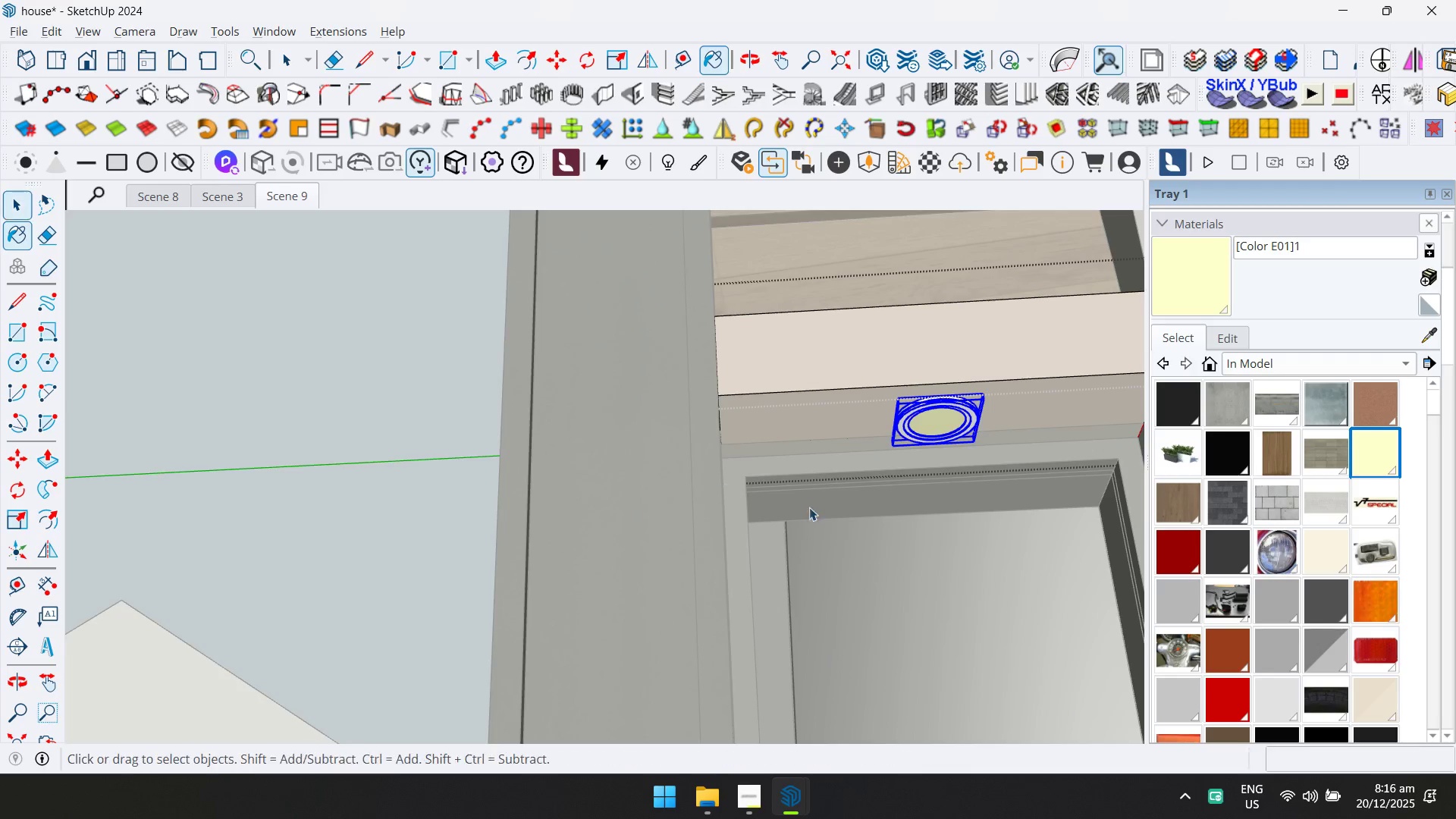 
key(Escape)
 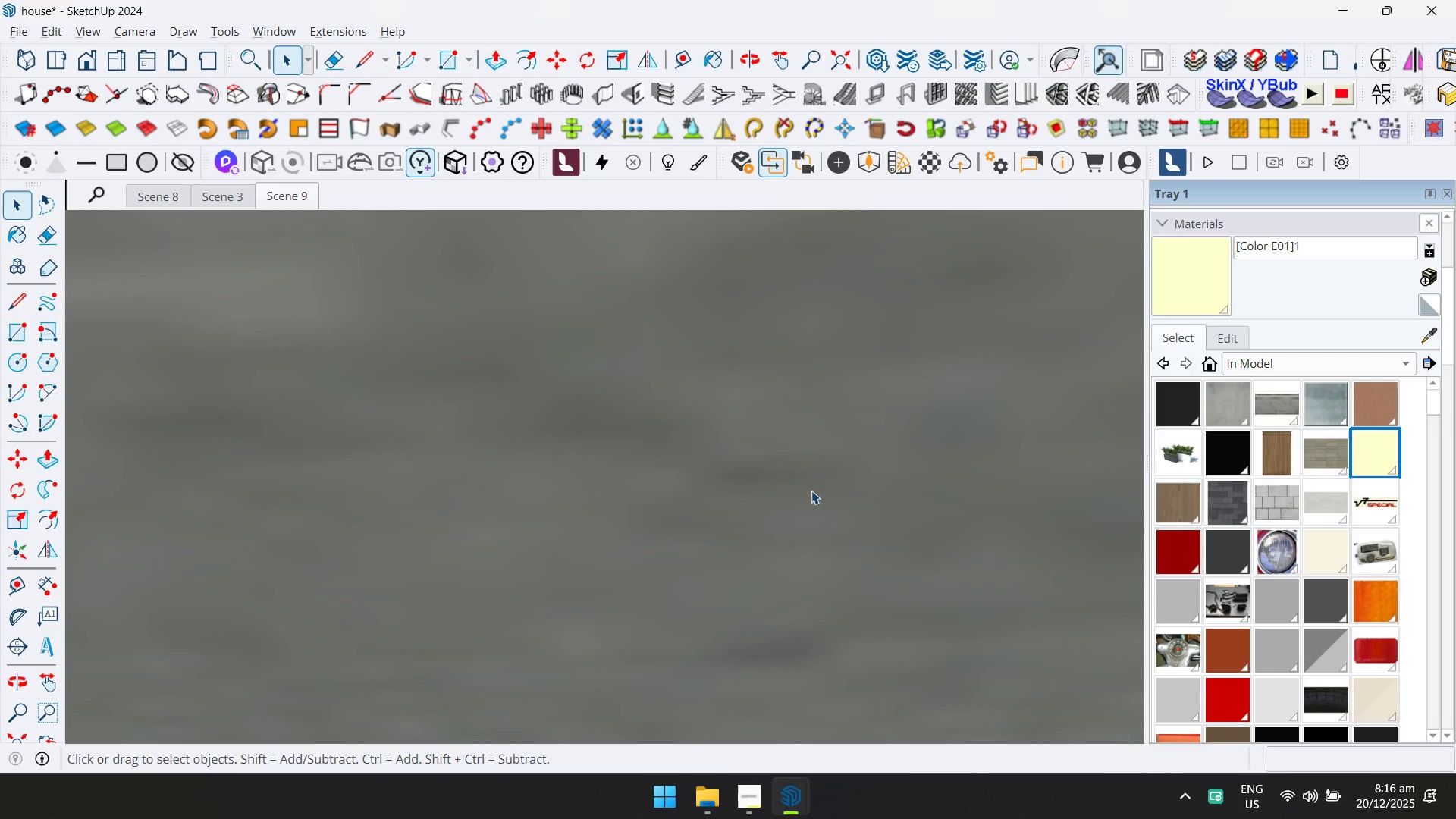 
hold_key(key=ShiftLeft, duration=0.36)
 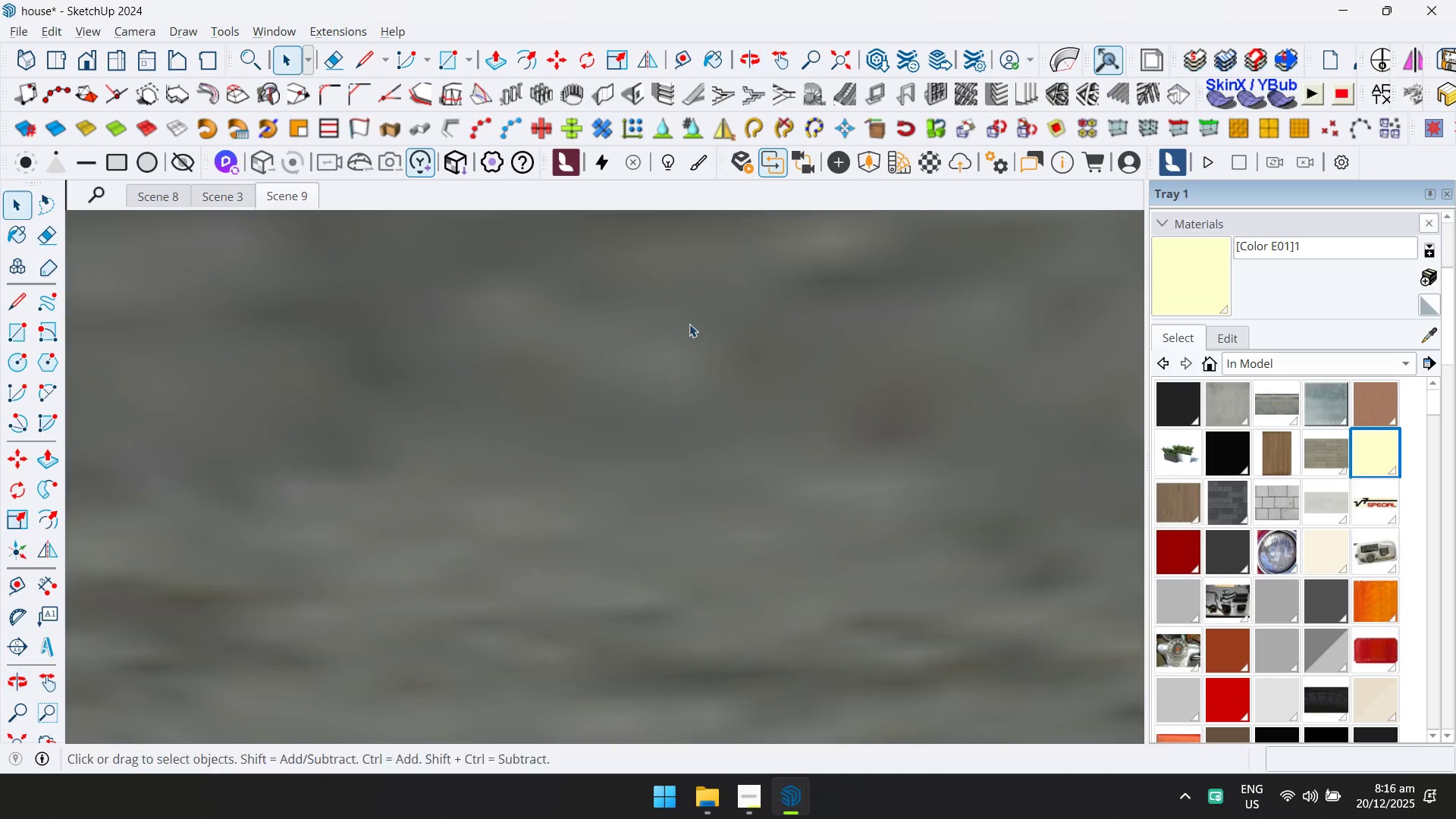 
scroll: coordinate [864, 489], scroll_direction: down, amount: 29.0
 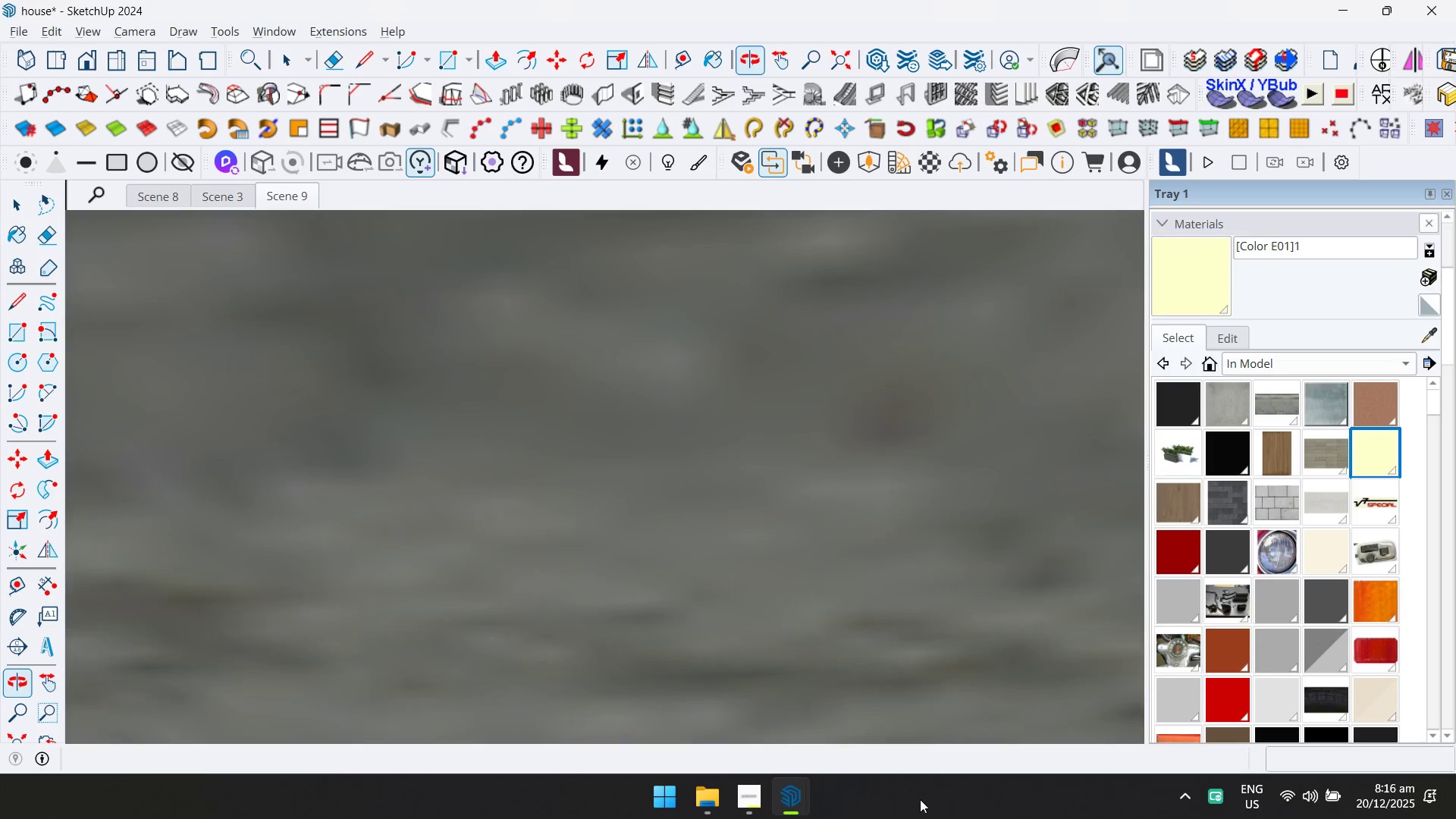 
key(Shift+ShiftLeft)
 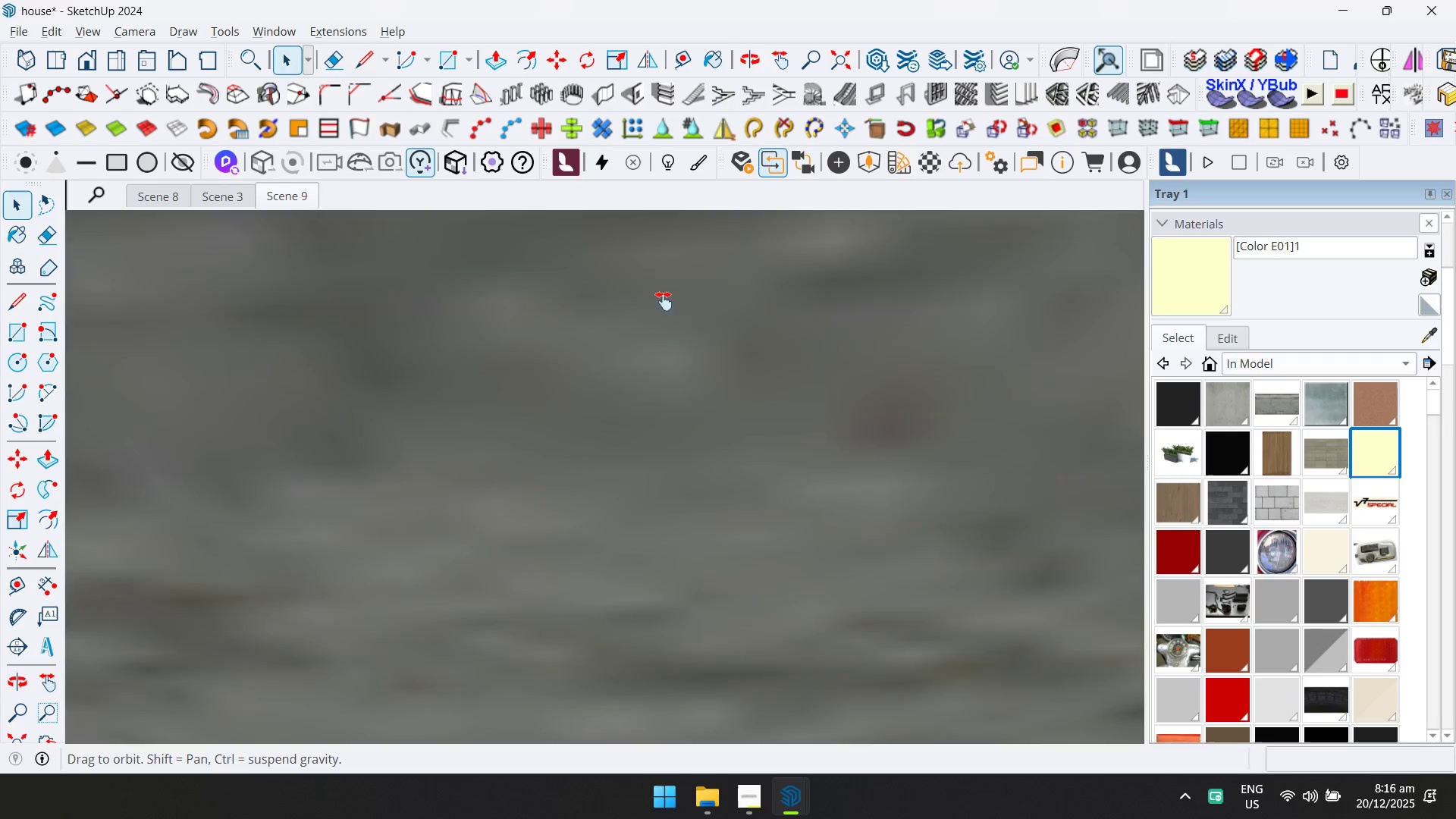 
hold_key(key=ShiftLeft, duration=0.39)
scroll: coordinate [755, 413], scroll_direction: down, amount: 50.0
 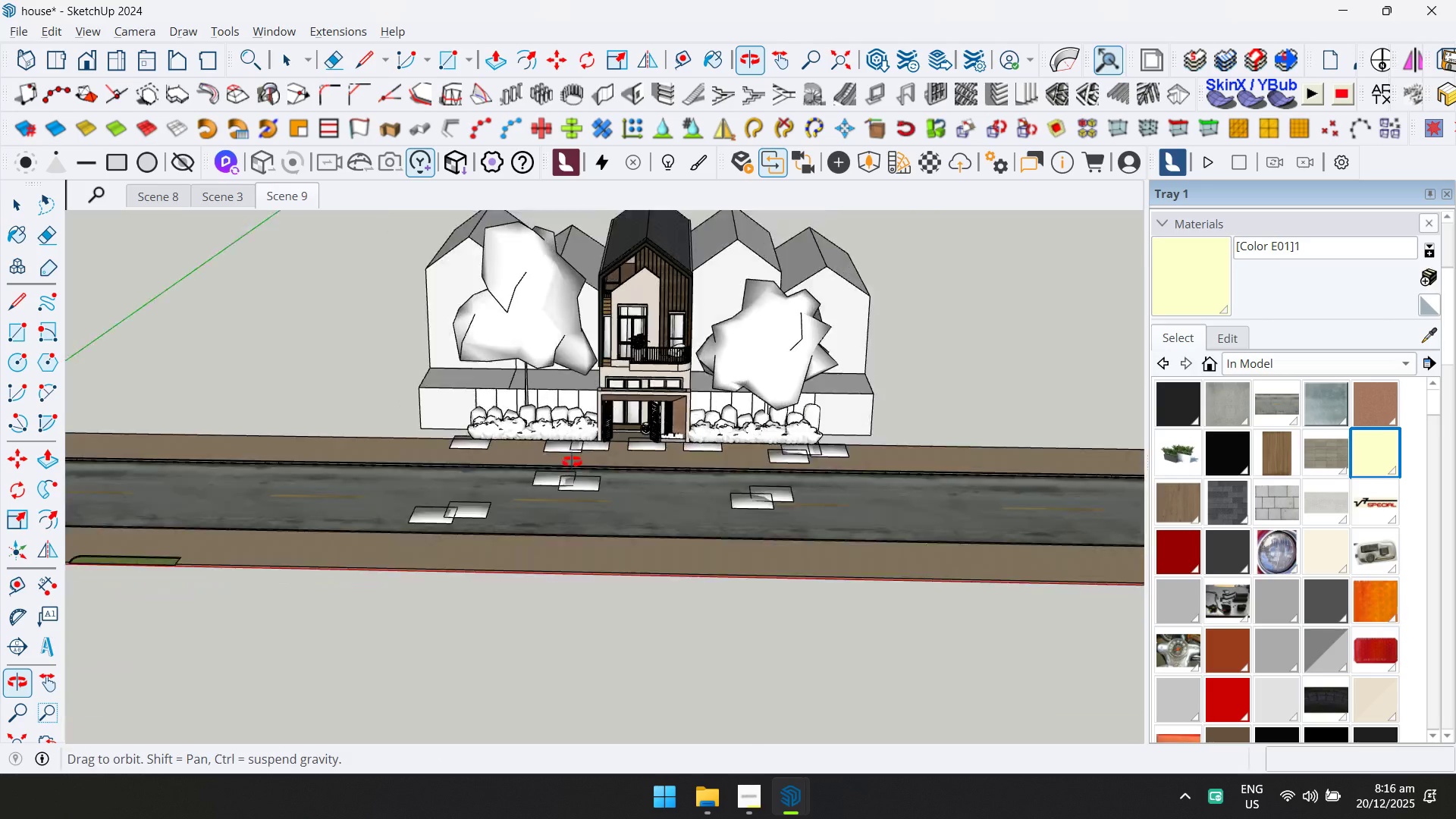 
key(Control+ControlLeft)
 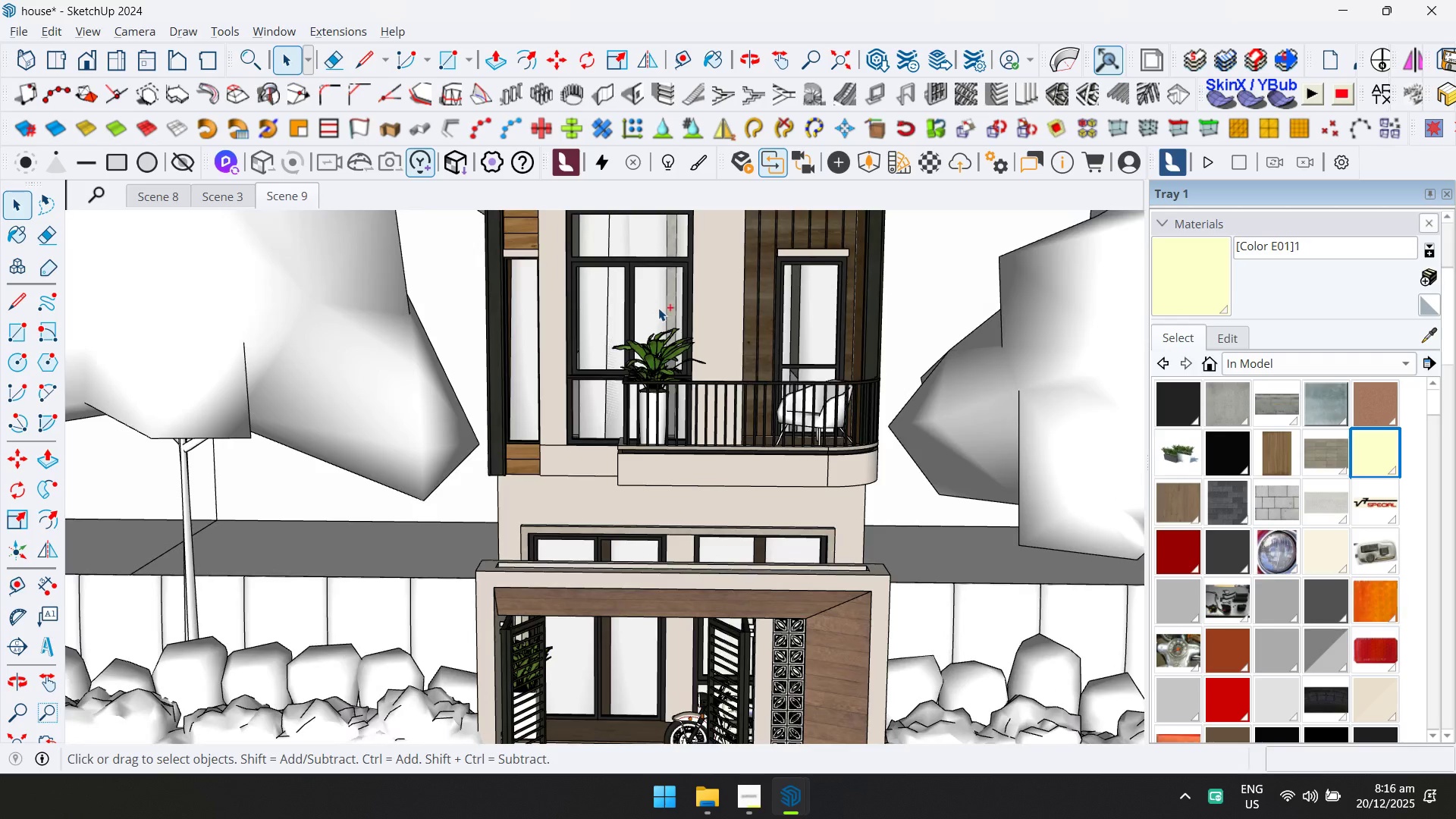 
key(Control+S)
 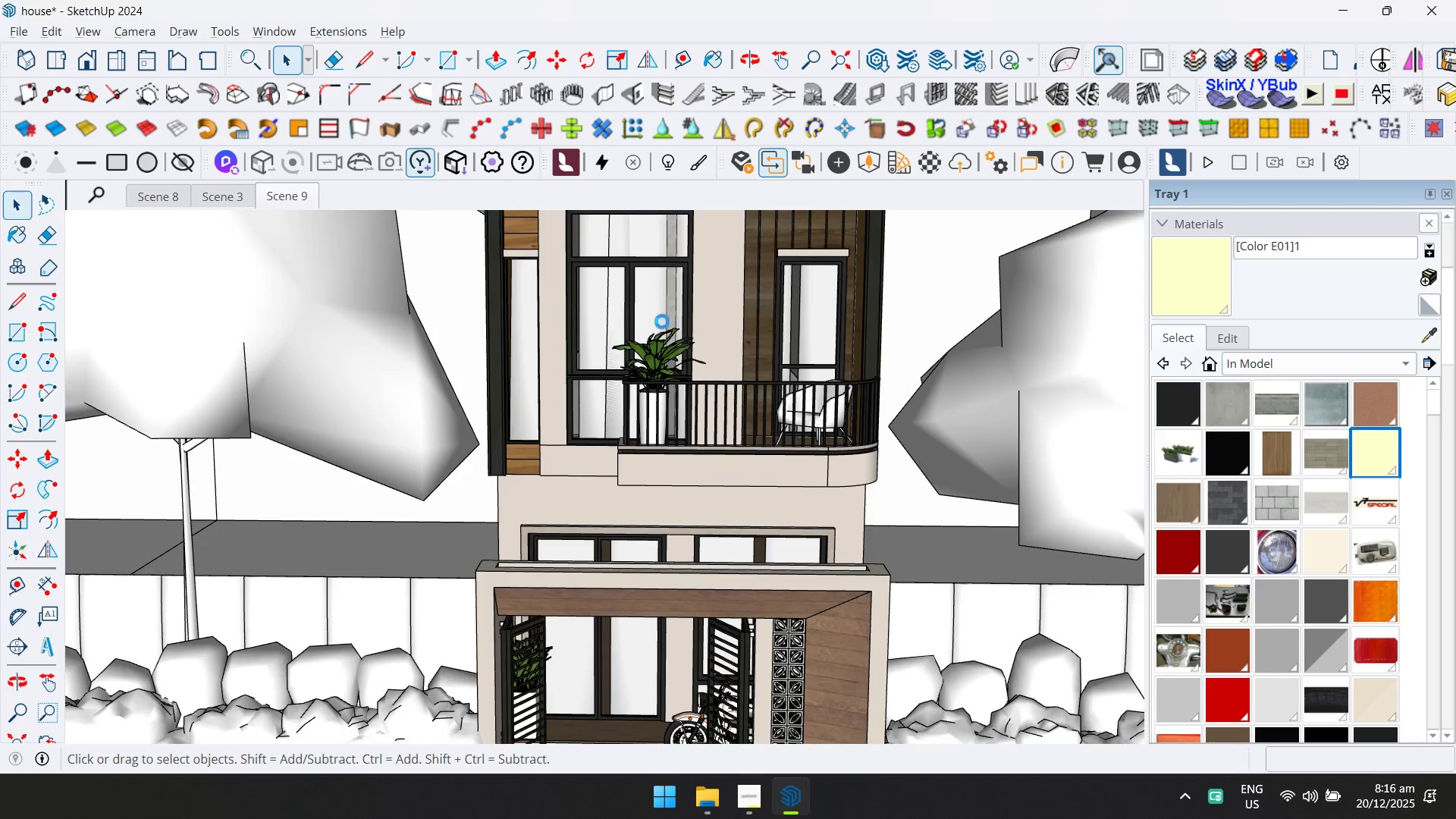 
scroll: coordinate [654, 315], scroll_direction: up, amount: 14.0
 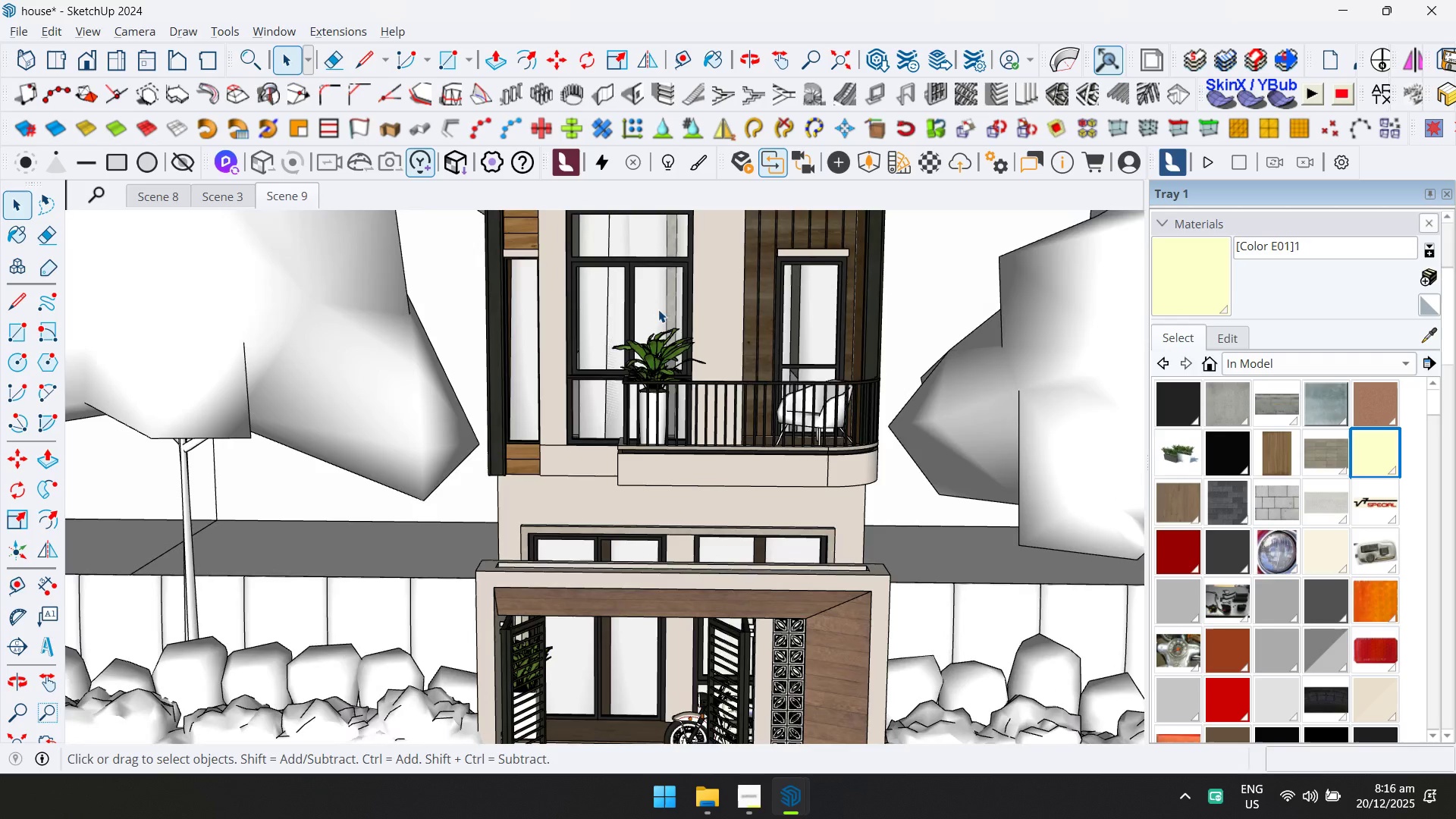 
scroll: coordinate [714, 445], scroll_direction: down, amount: 14.0
 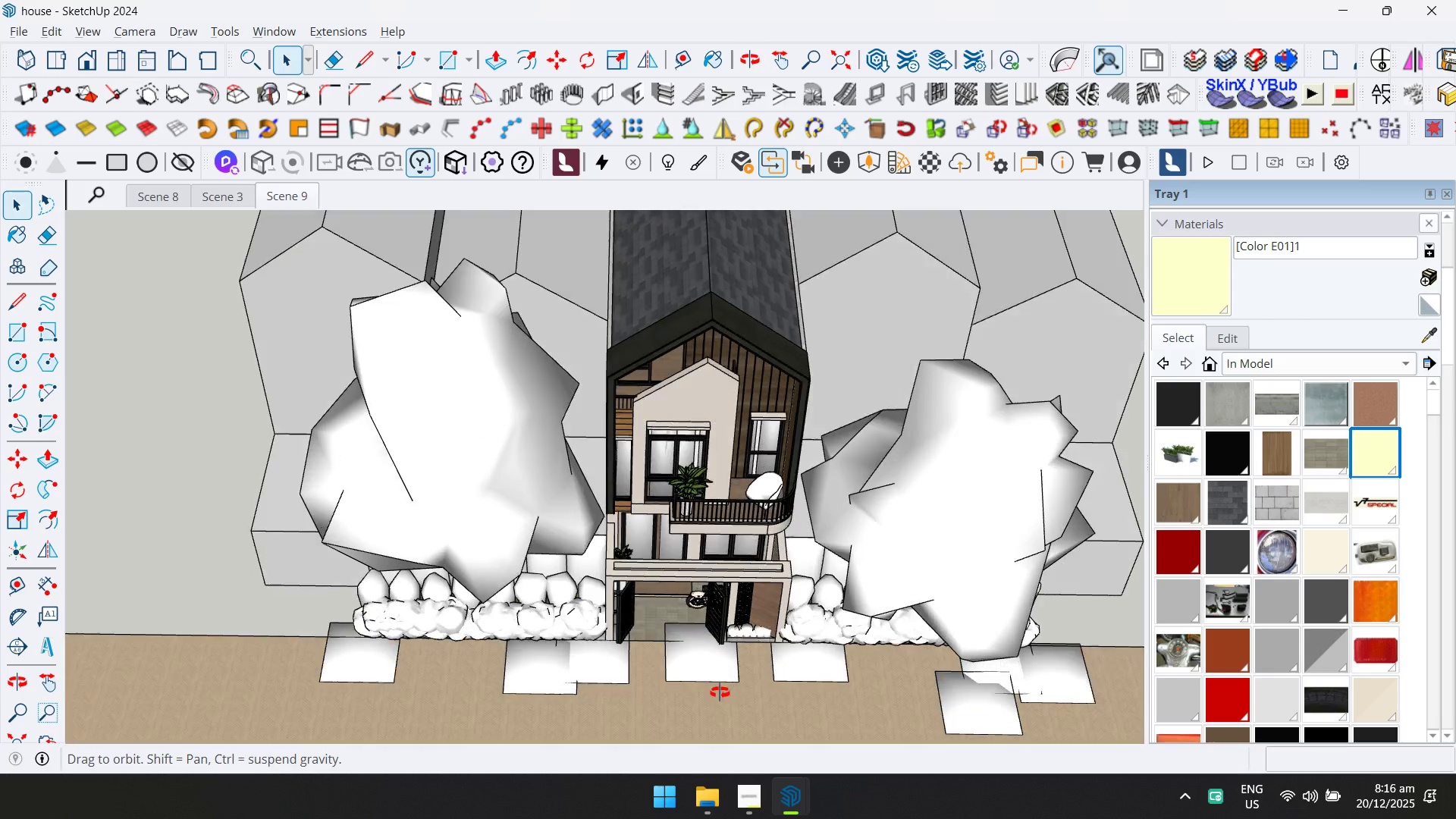 
key(Shift+ShiftLeft)
 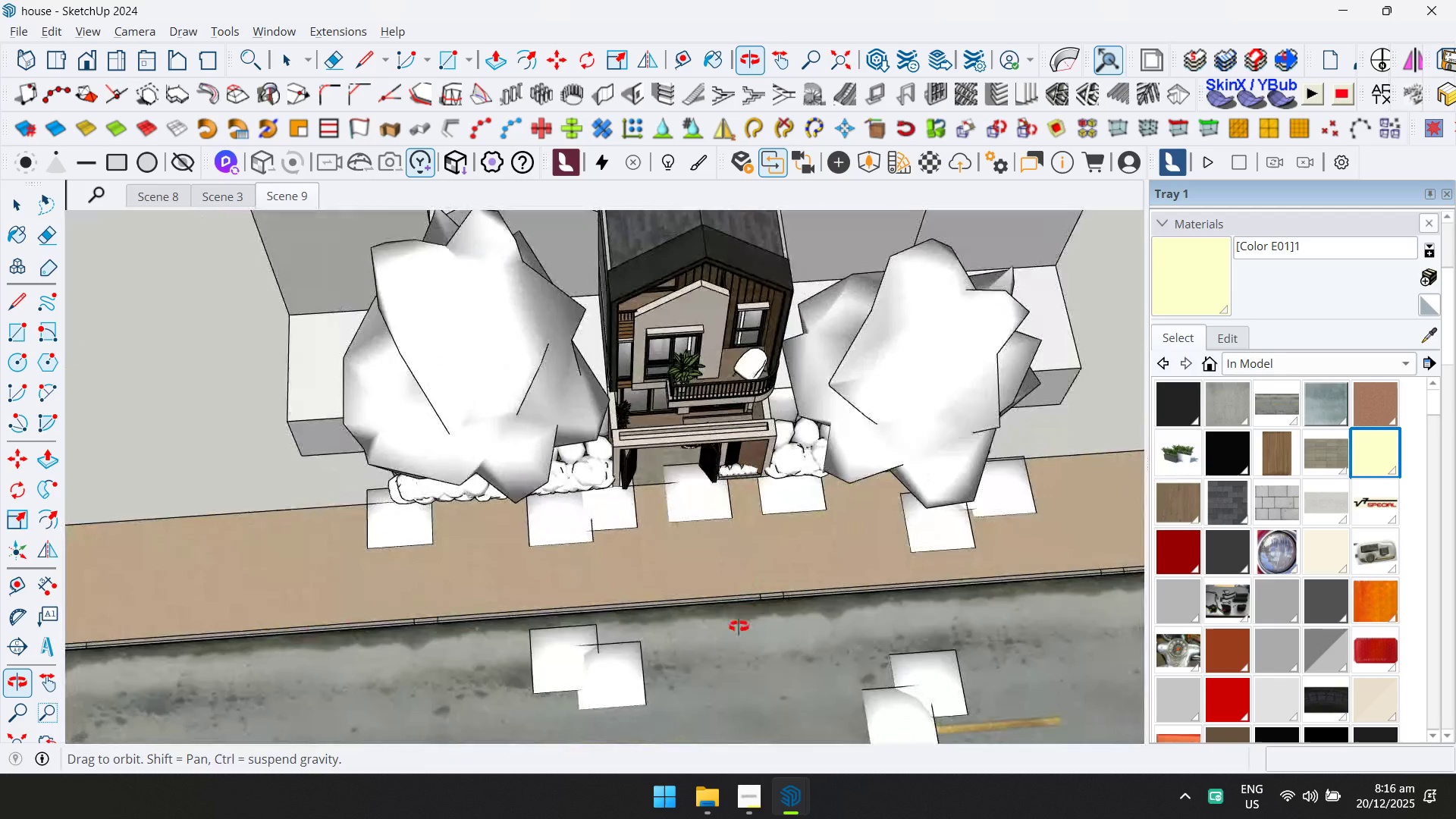 
scroll: coordinate [725, 661], scroll_direction: down, amount: 2.0
 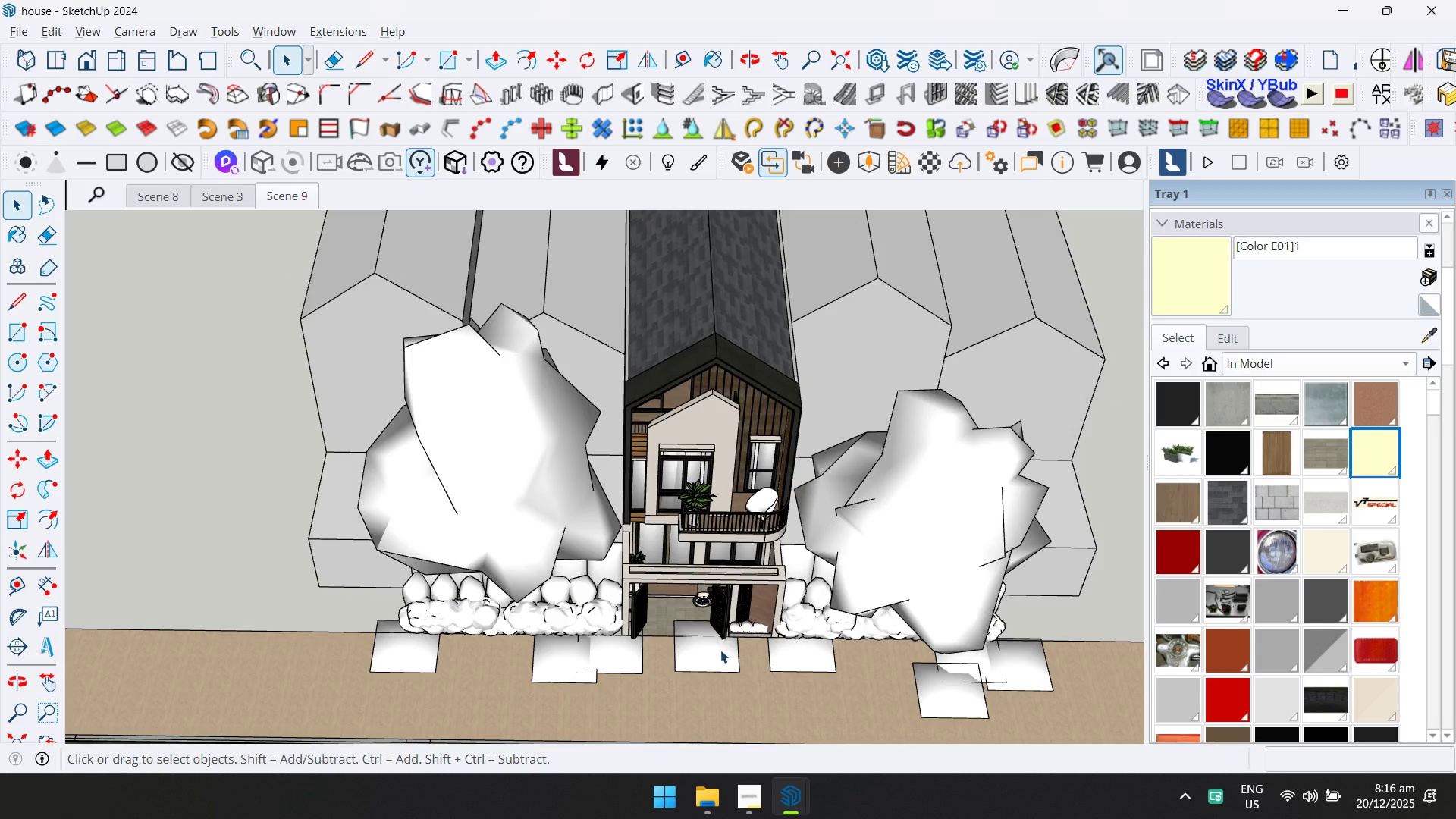 
double_click([657, 568])
 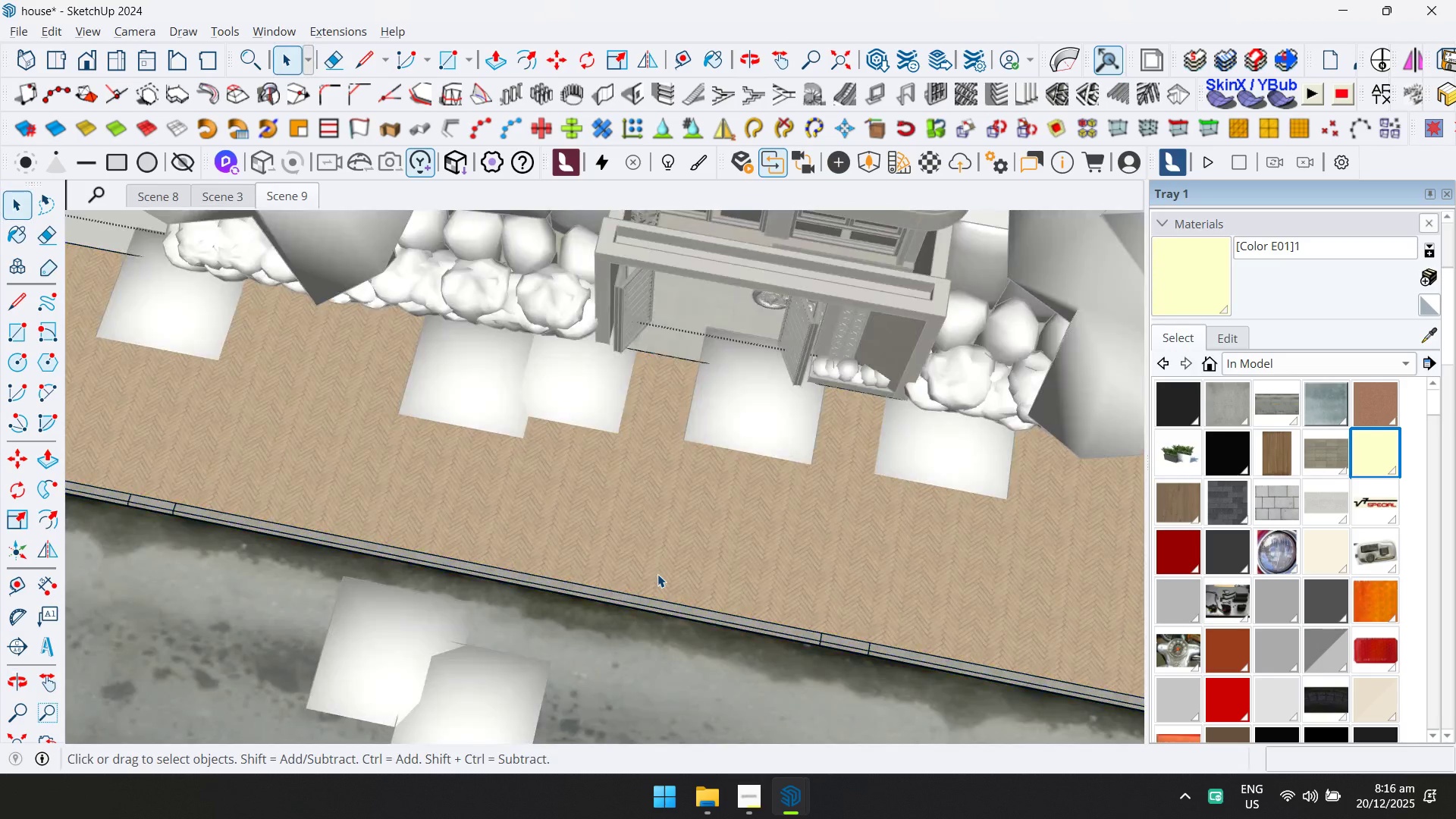 
scroll: coordinate [658, 592], scroll_direction: up, amount: 14.0
 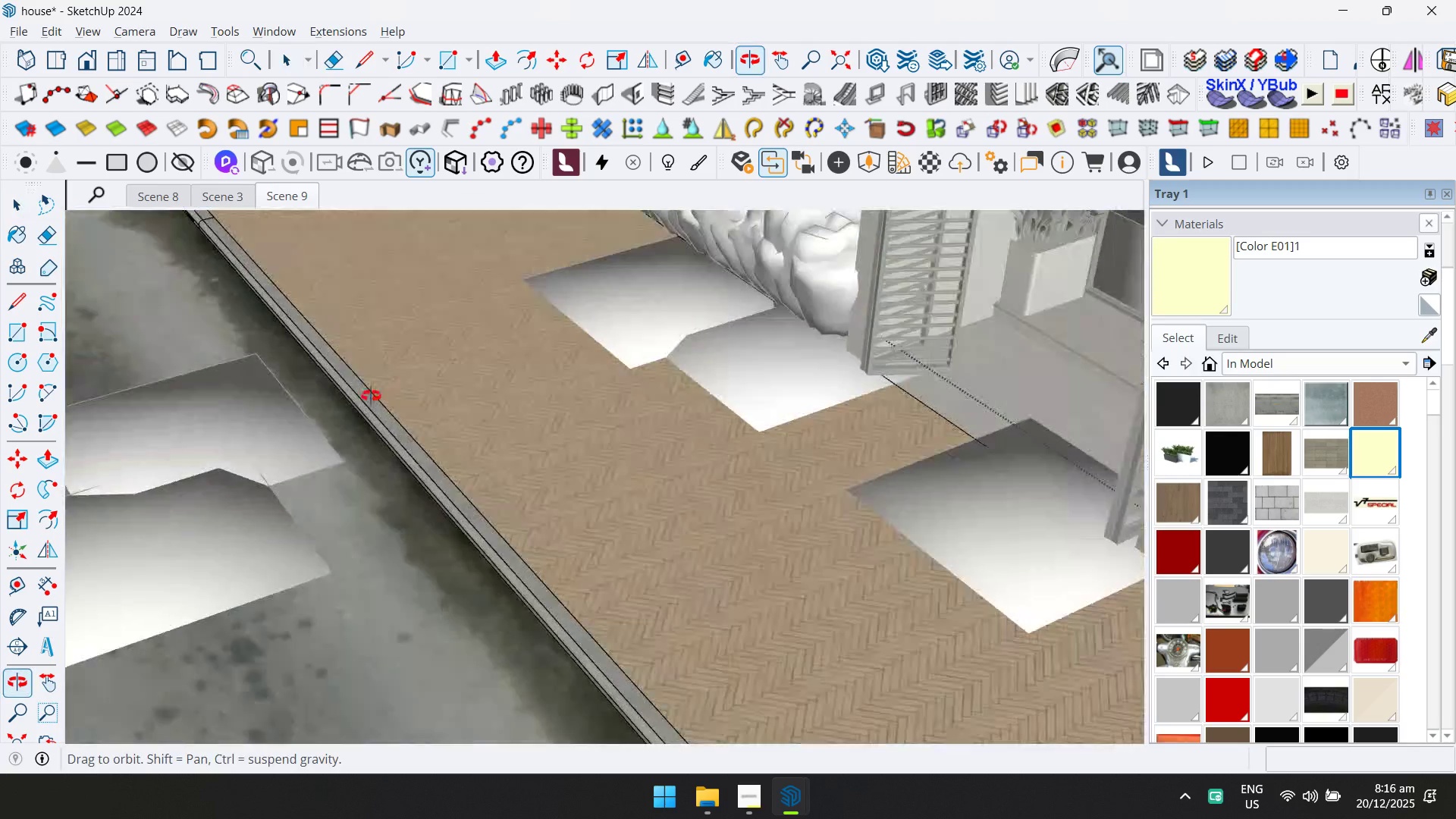 
left_click([595, 566])
 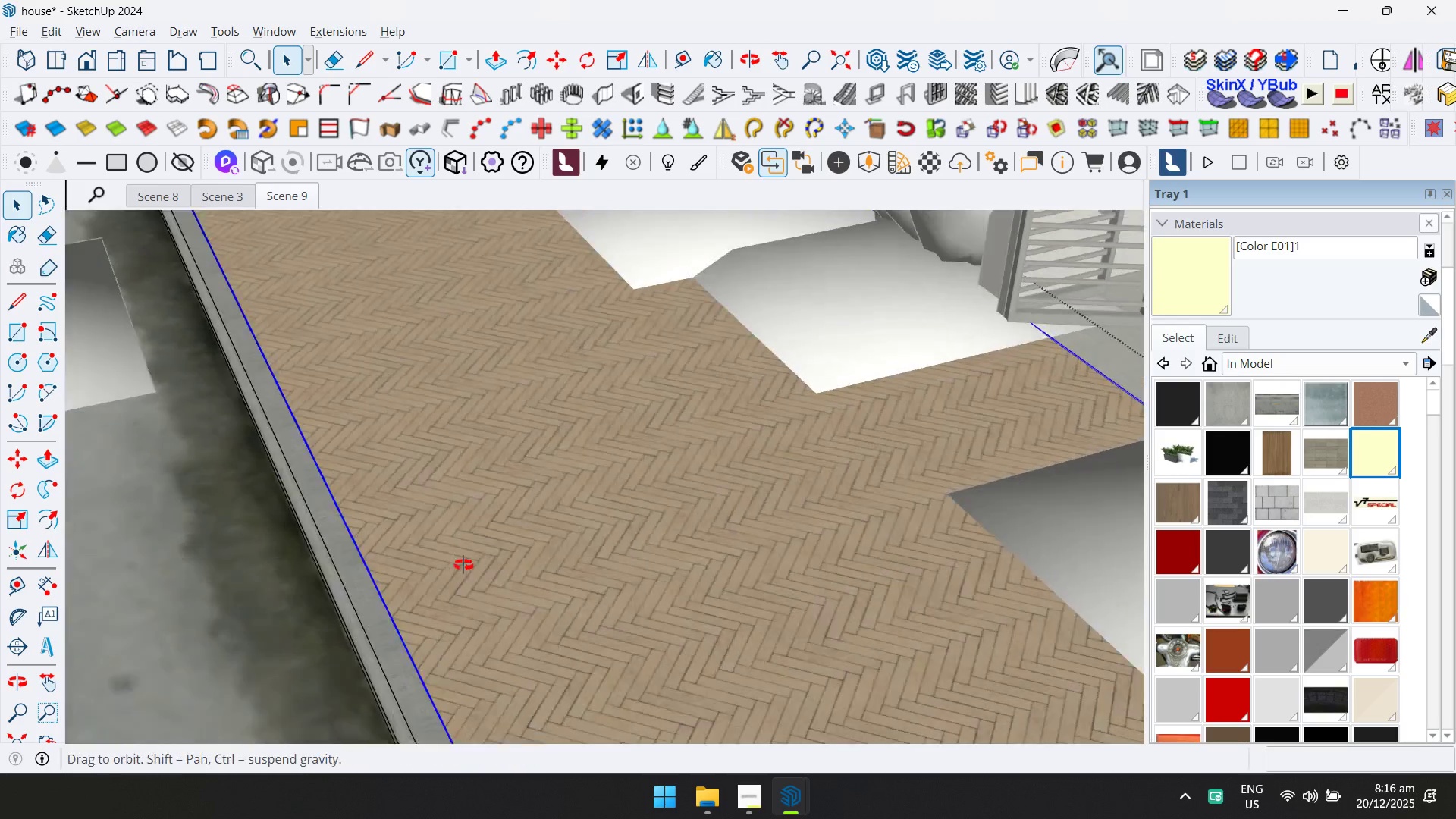 
scroll: coordinate [648, 533], scroll_direction: up, amount: 5.0
 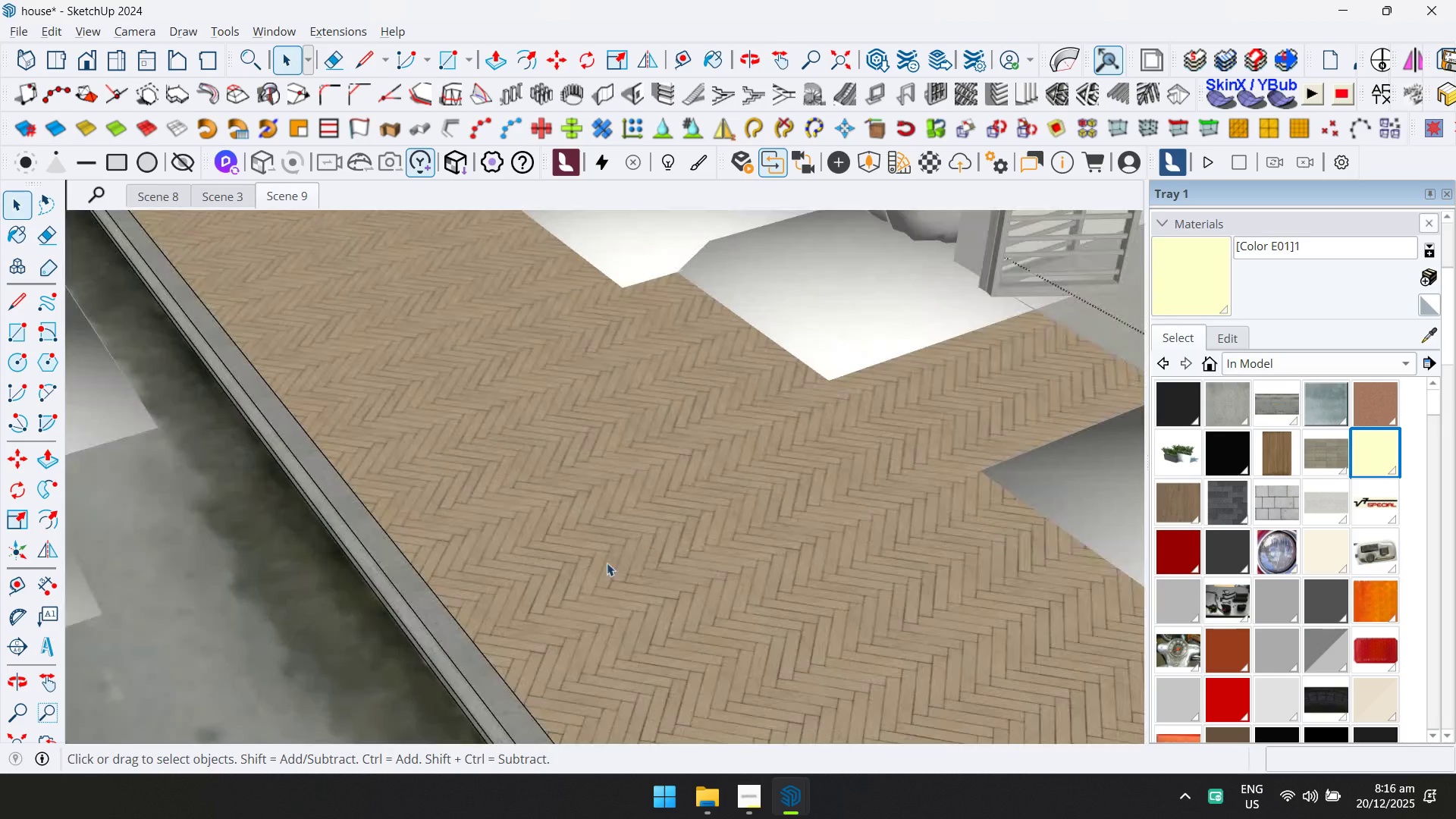 
double_click([357, 541])
 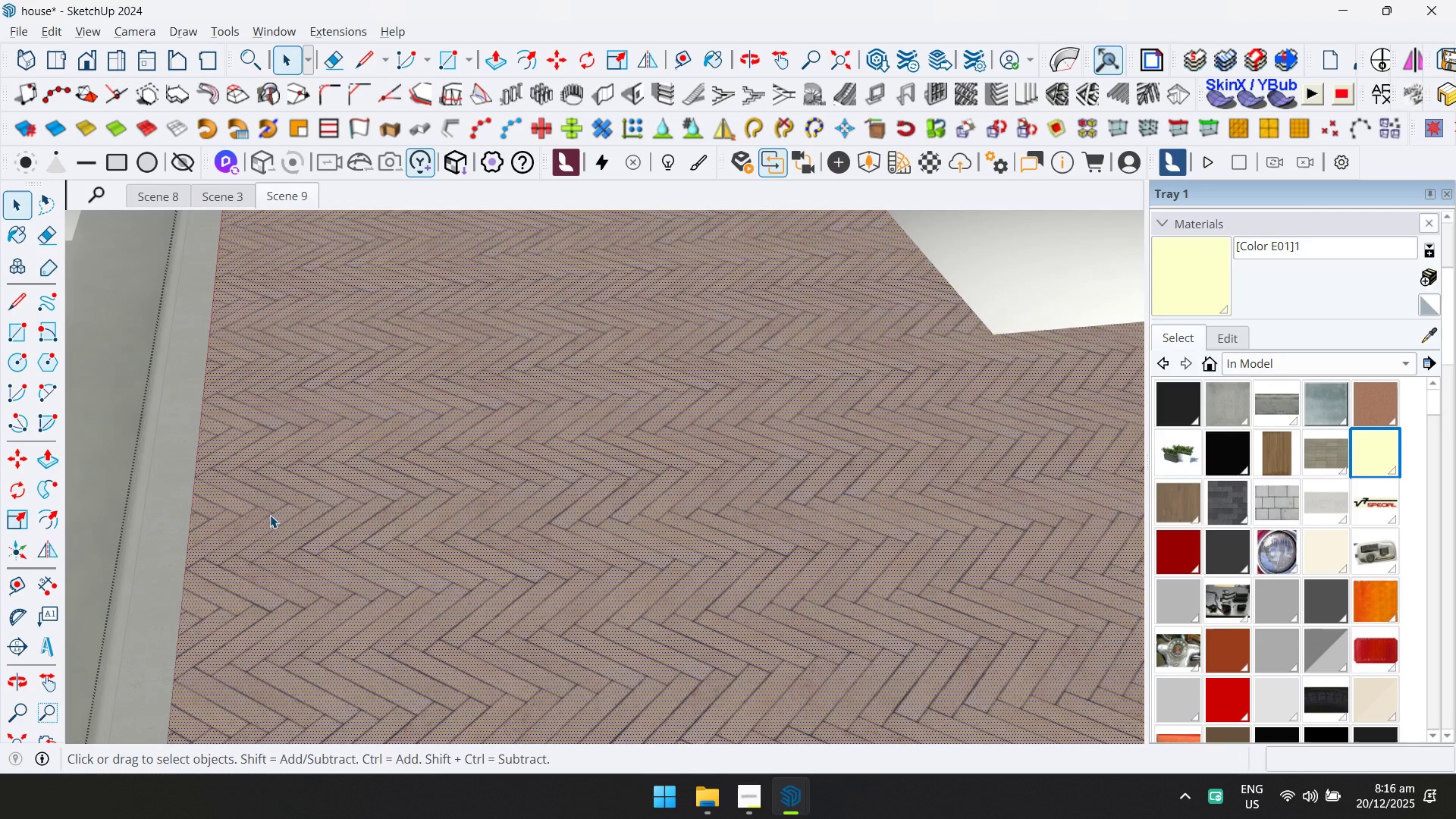 
scroll: coordinate [361, 544], scroll_direction: up, amount: 5.0
 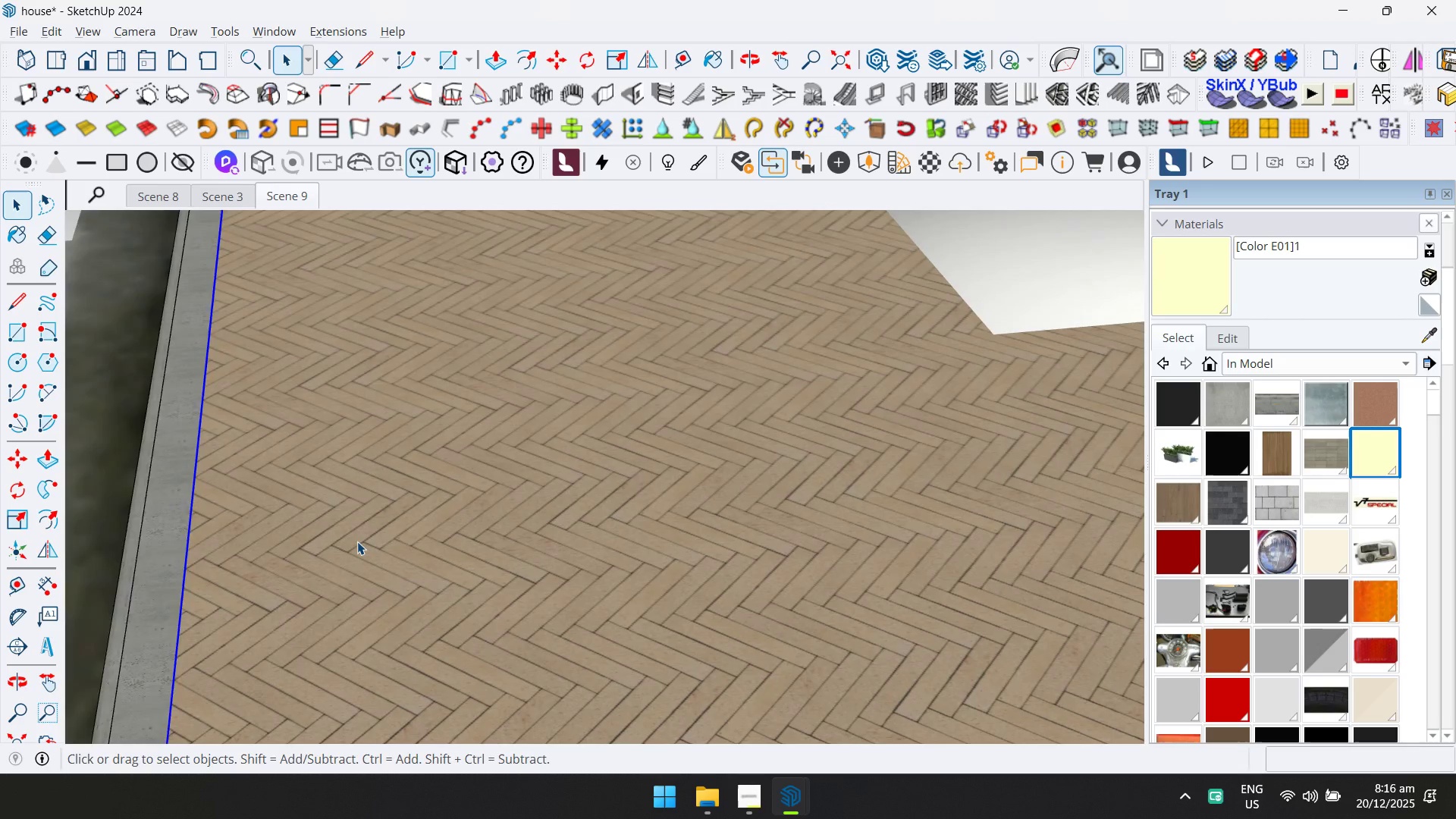 
type(t800)
 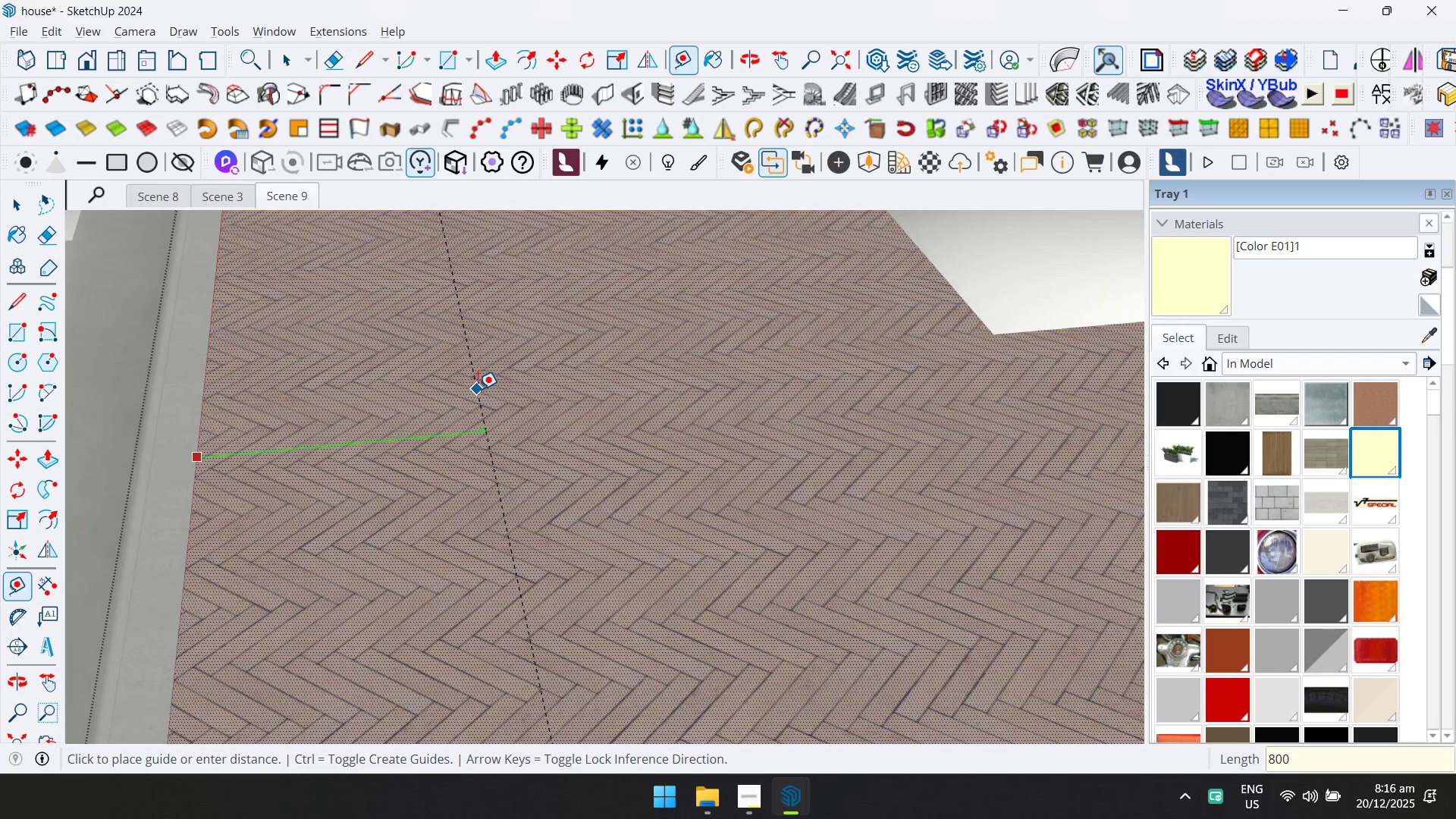 
left_click_drag(start_coordinate=[199, 459], to_coordinate=[204, 459])
 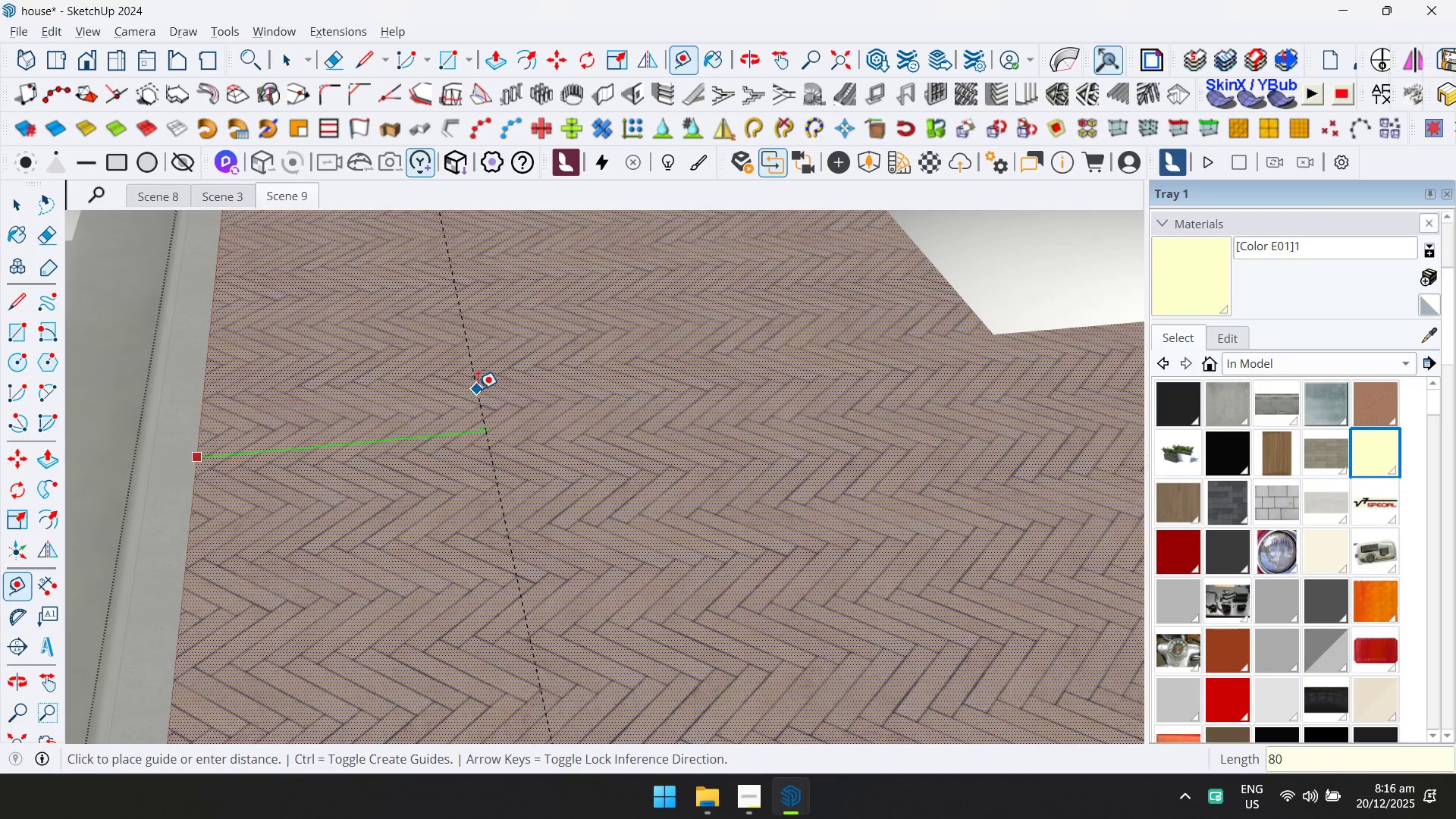 
key(Enter)
 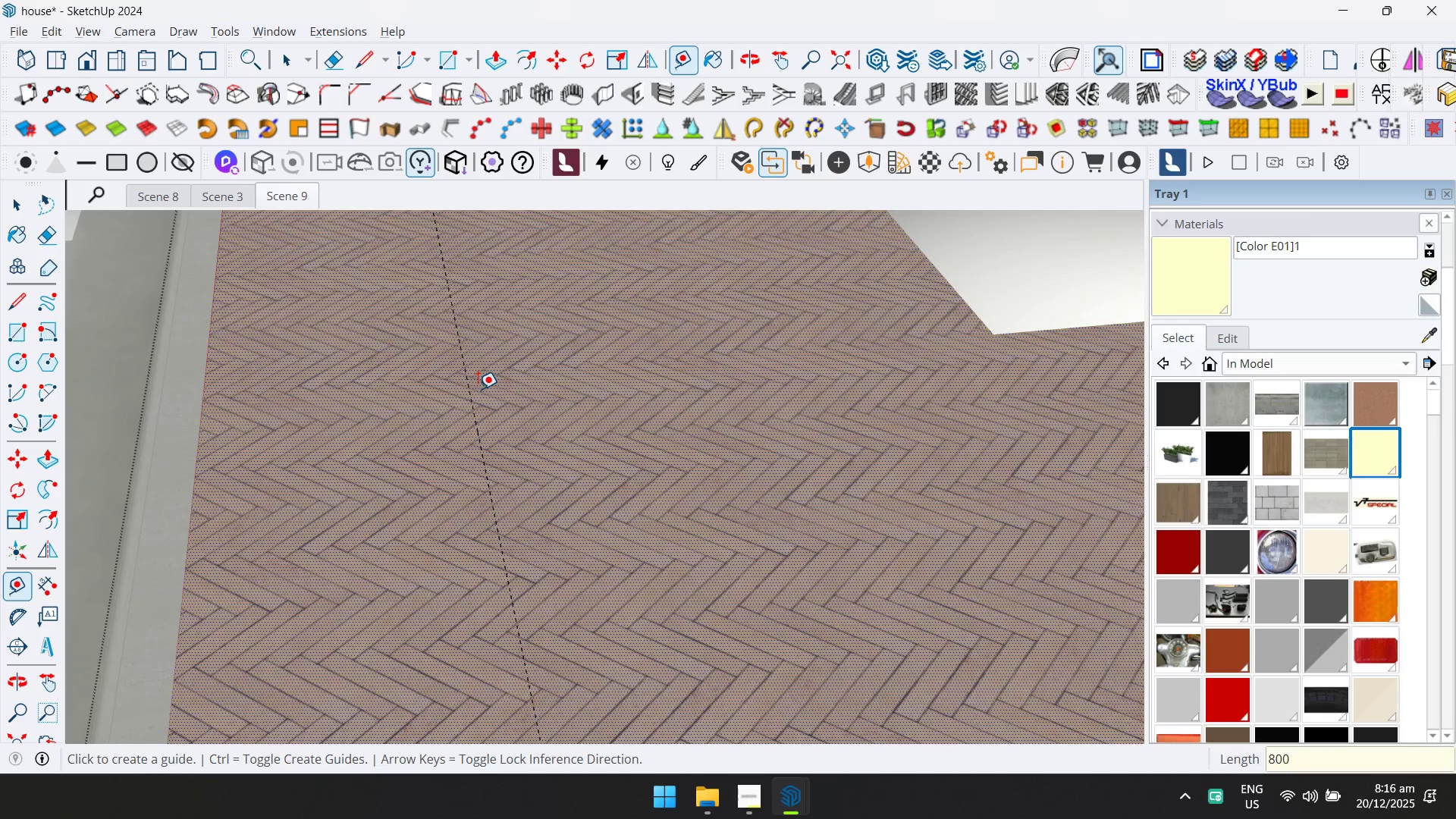 
scroll: coordinate [413, 393], scroll_direction: down, amount: 22.0
 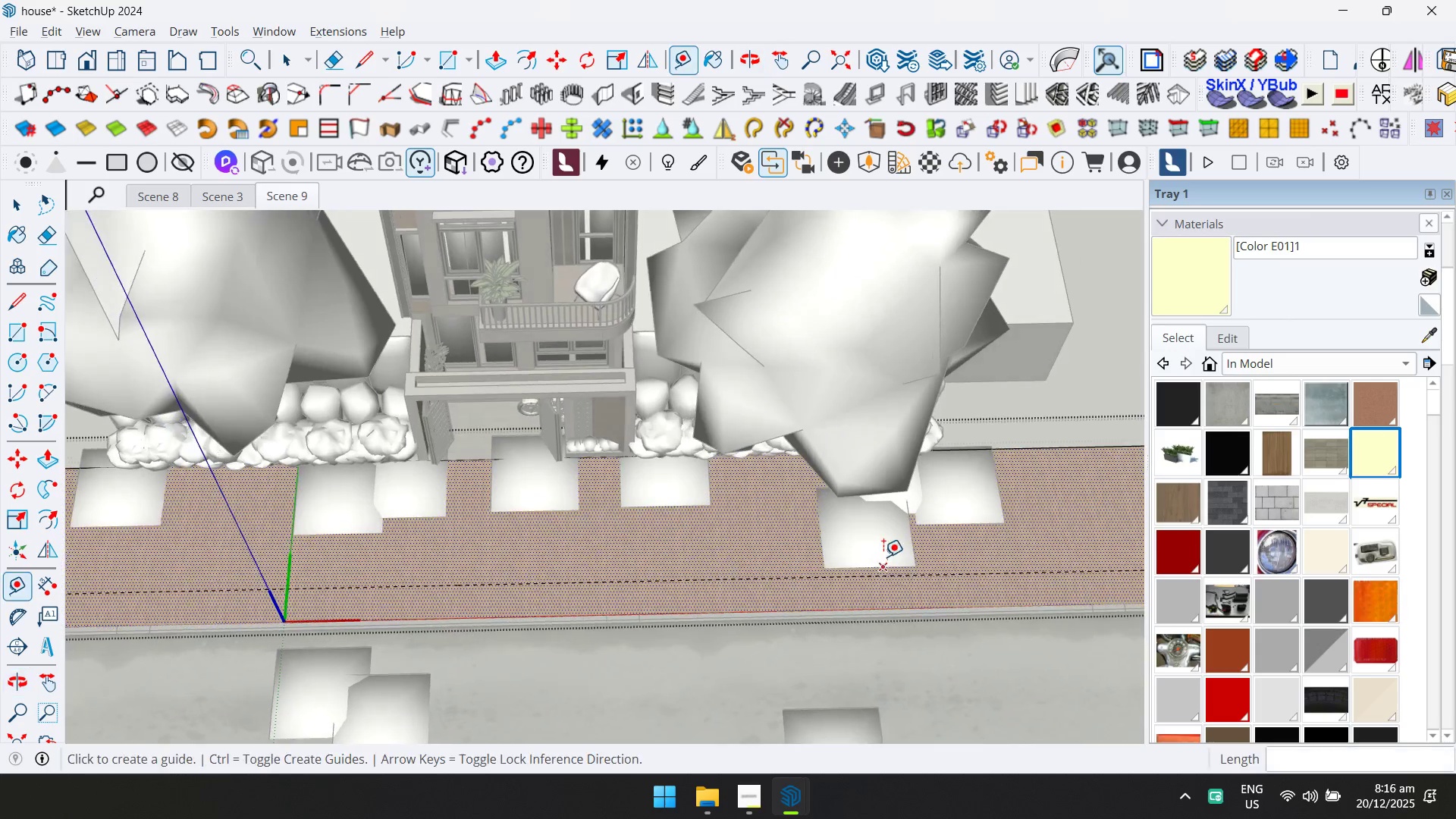 
hold_key(key=ShiftLeft, duration=0.84)
 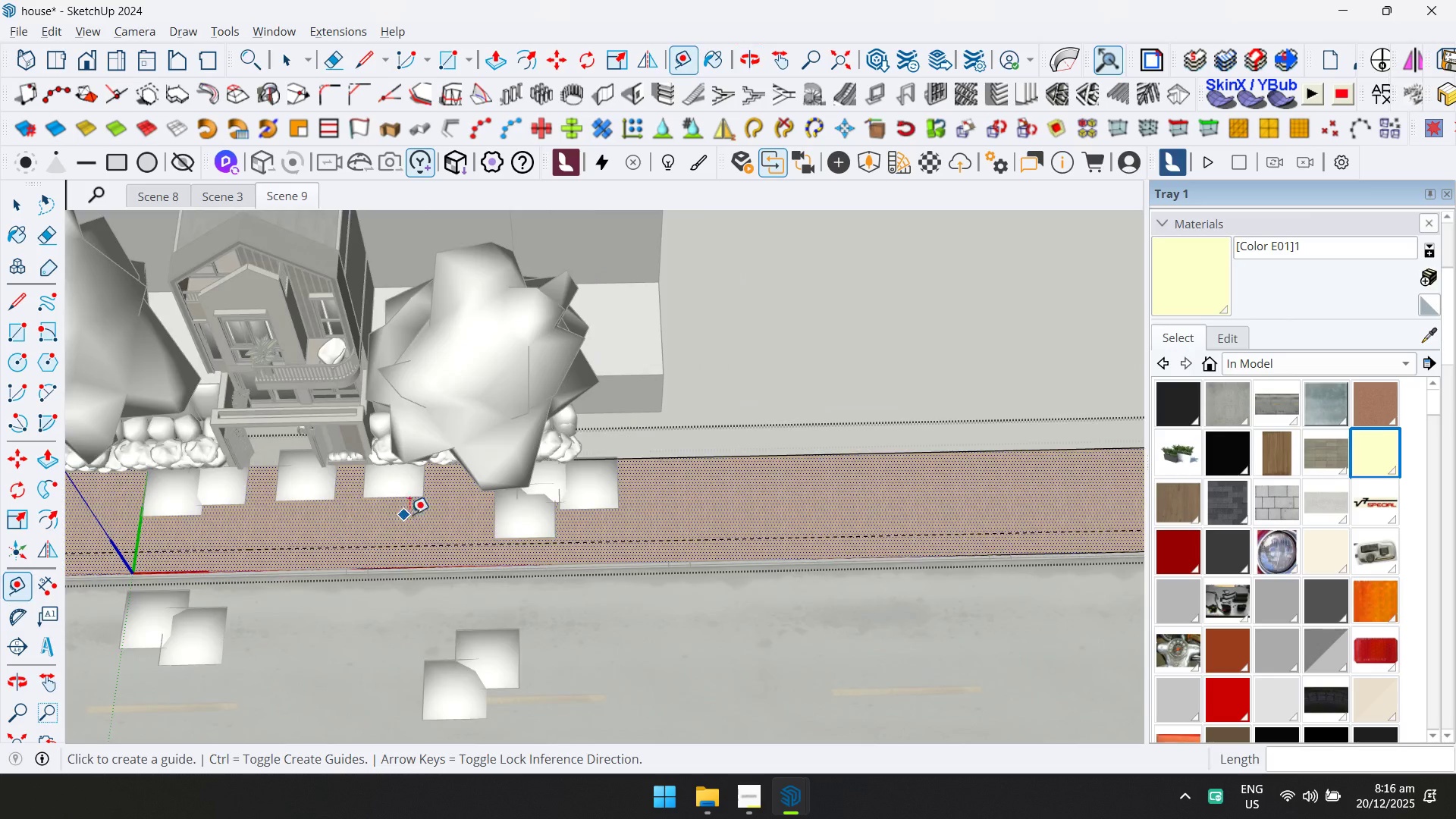 
scroll: coordinate [667, 555], scroll_direction: down, amount: 5.0
 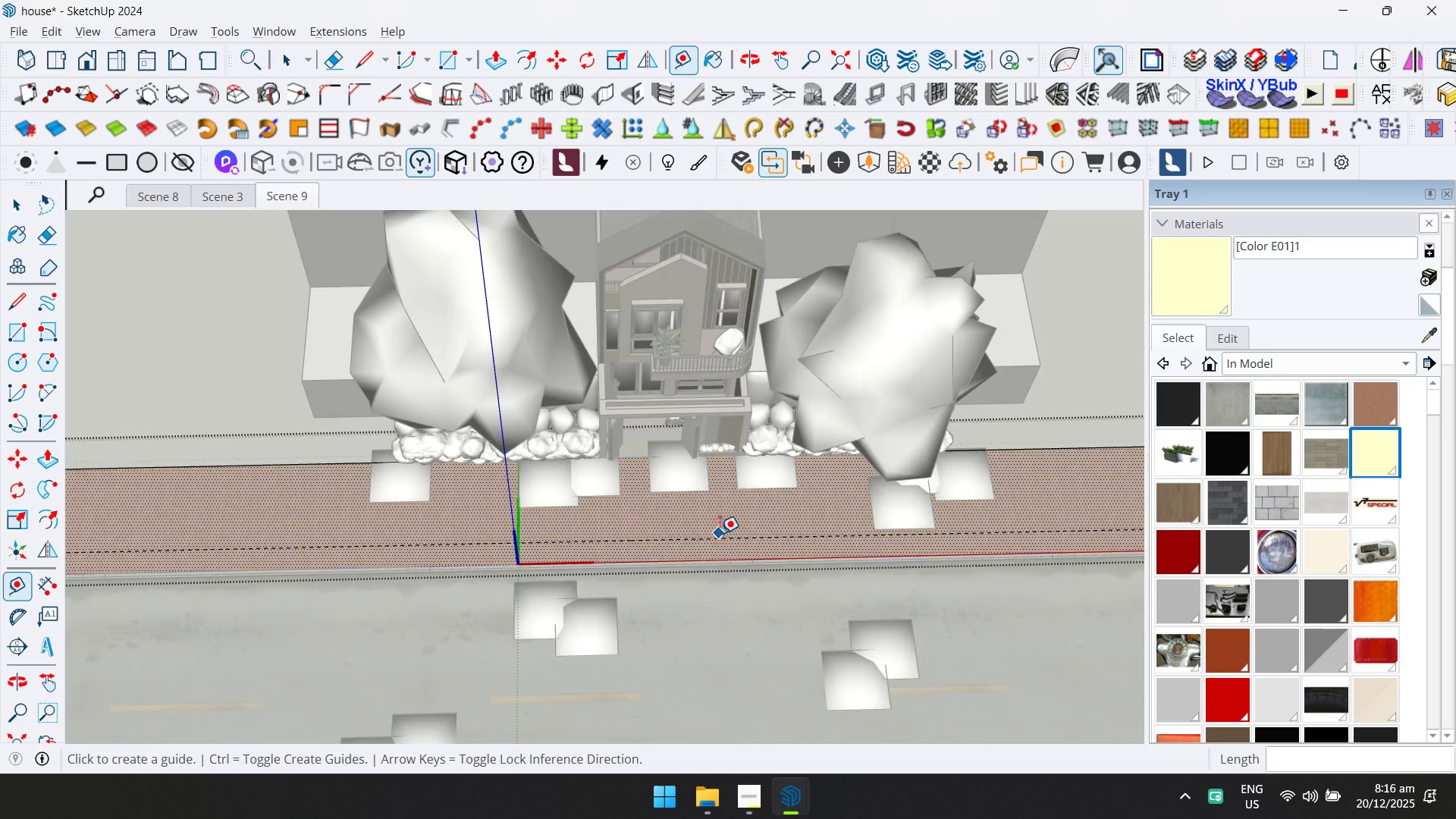 
key(L)
 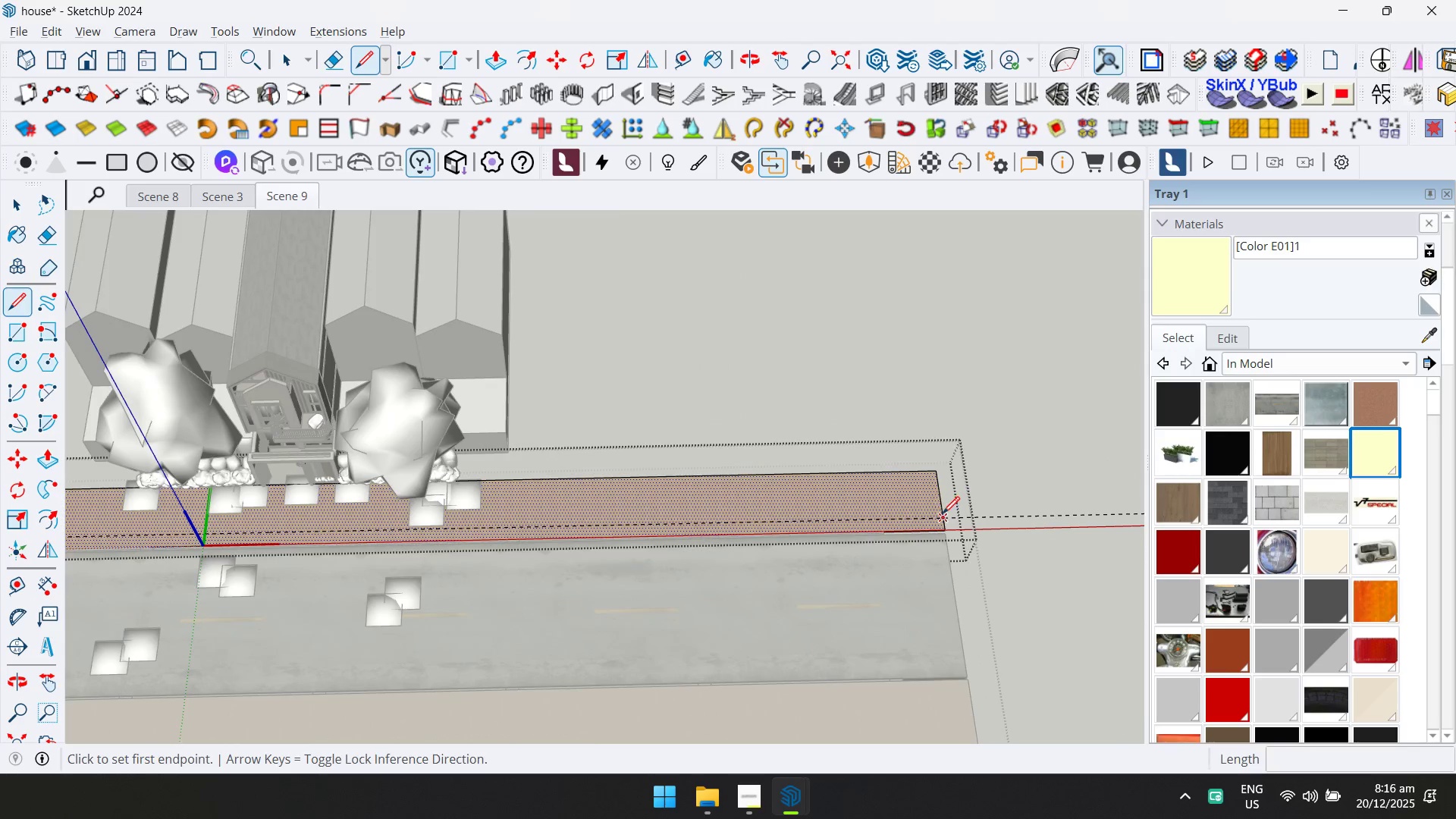 
scroll: coordinate [888, 531], scroll_direction: down, amount: 6.0
 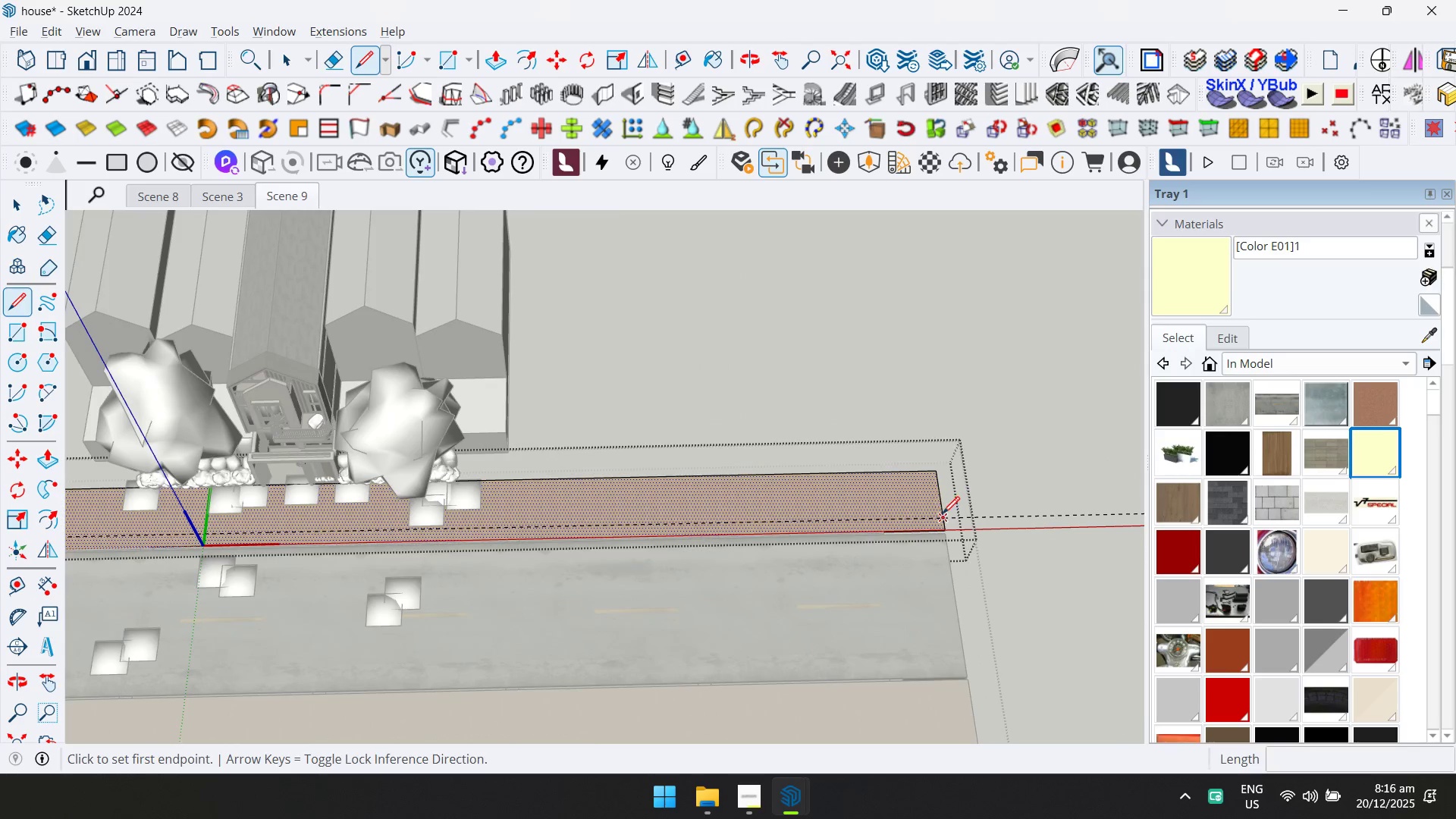 
left_click([943, 514])
 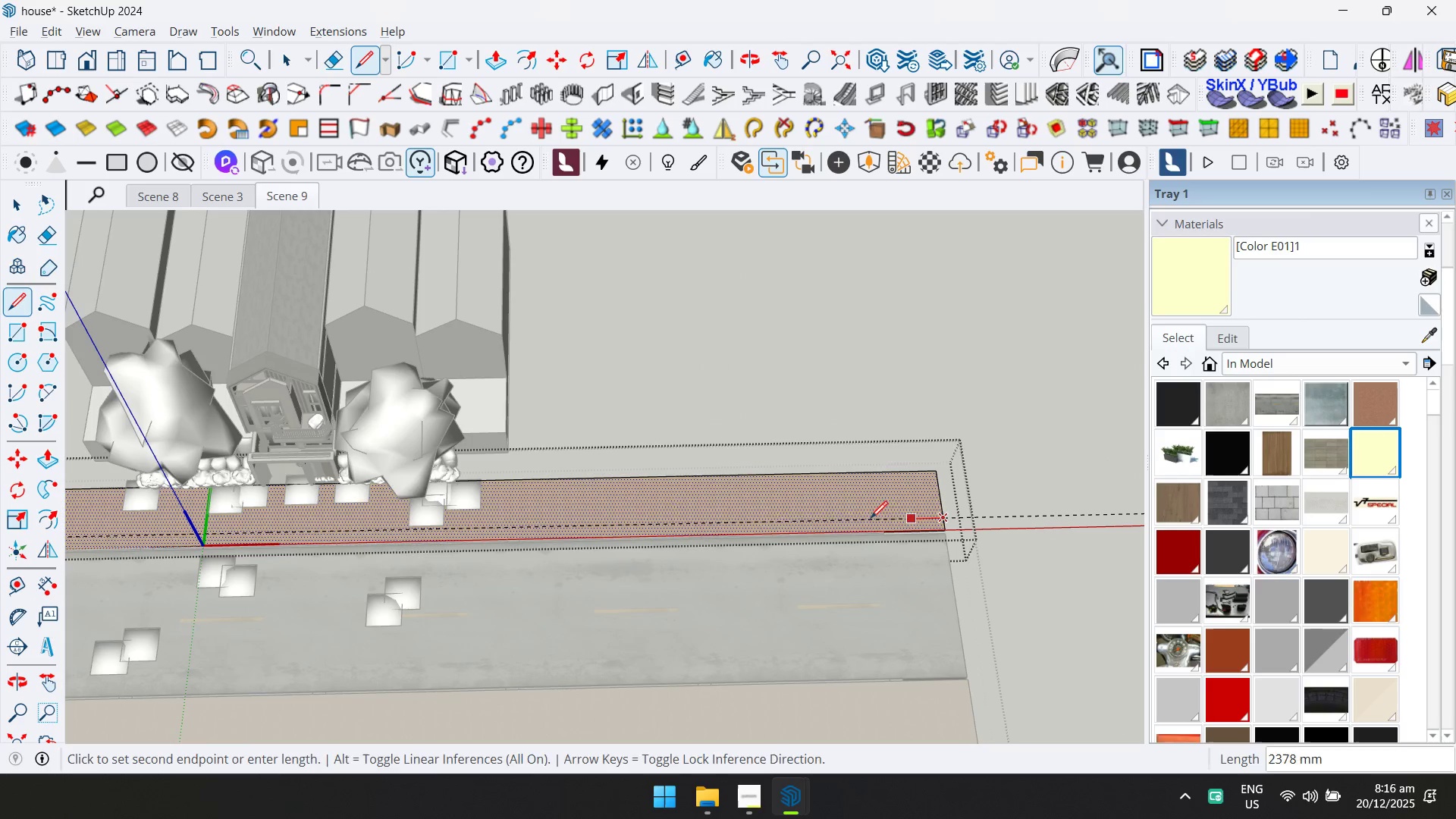 
hold_key(key=ShiftLeft, duration=0.41)
 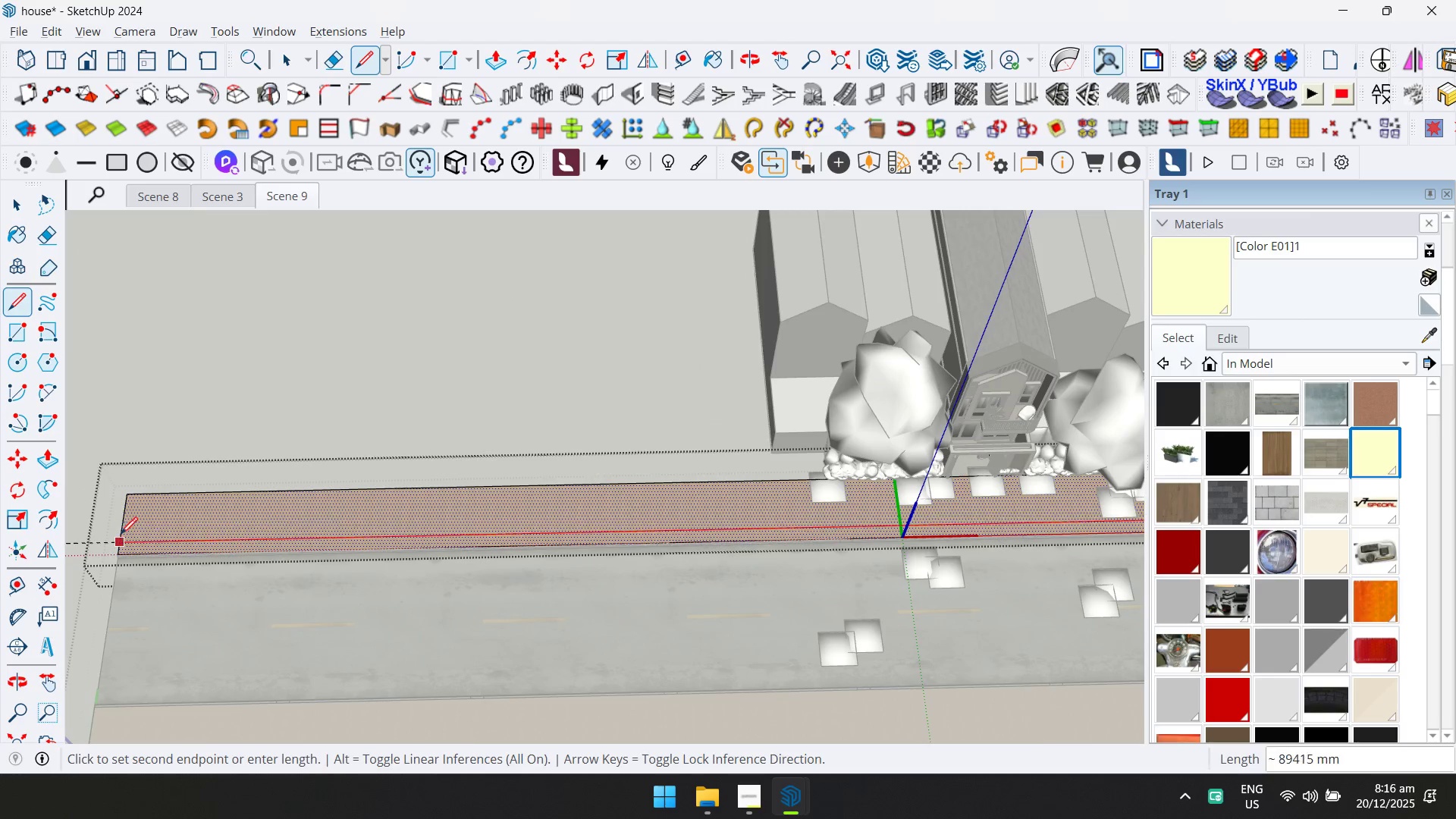 
left_click([121, 535])
 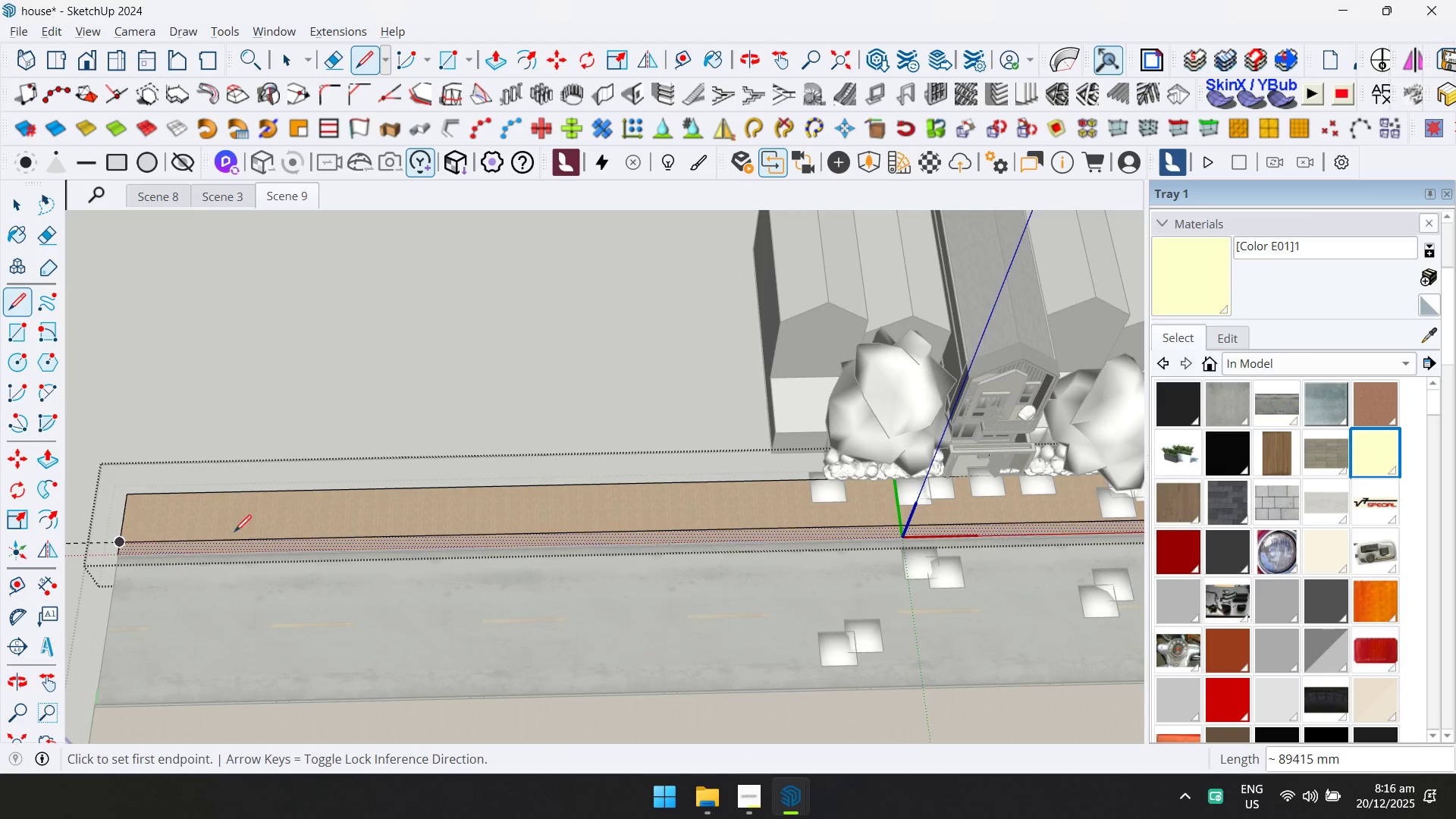 
hold_key(key=ShiftLeft, duration=0.34)
 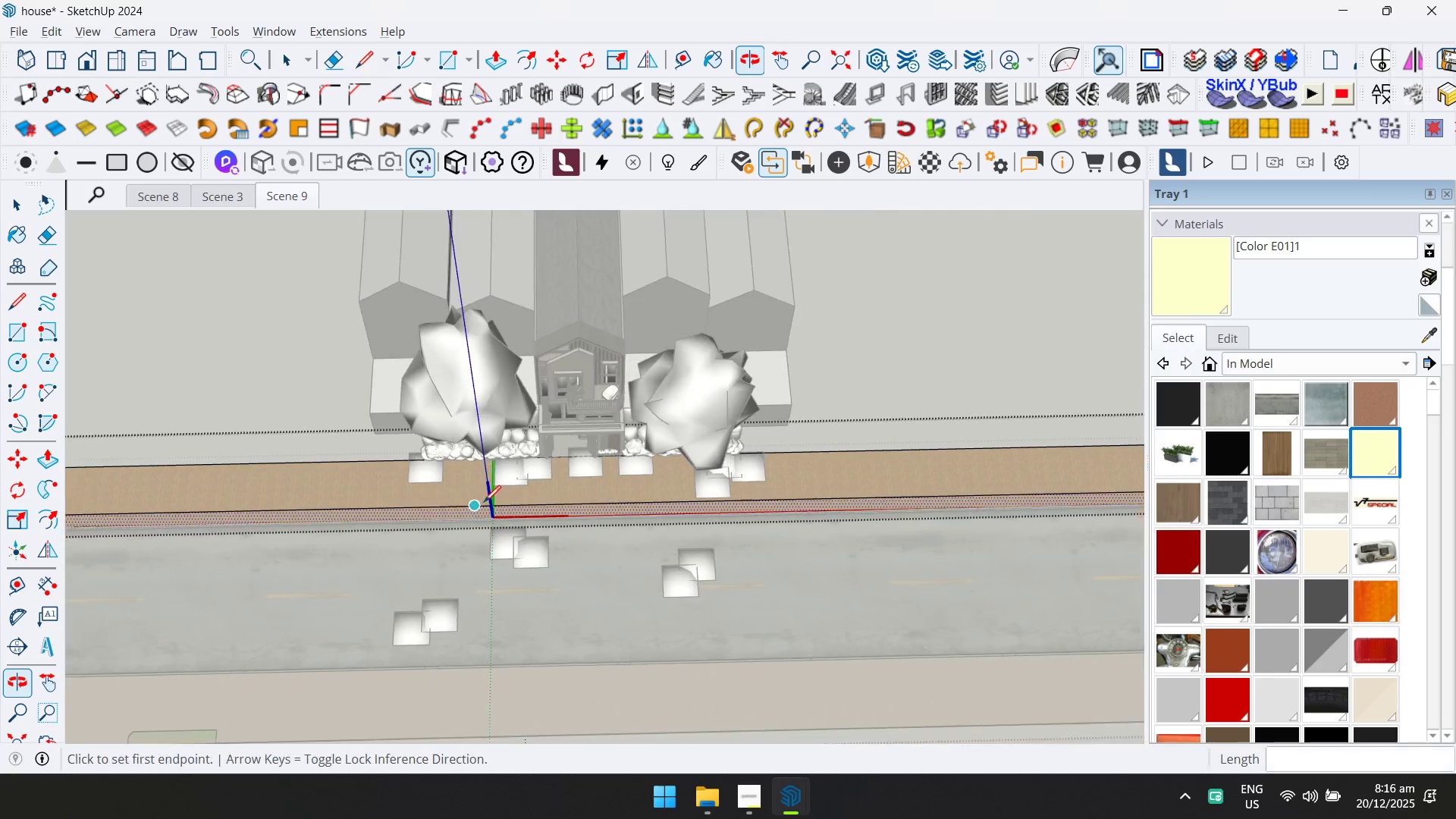 
scroll: coordinate [491, 499], scroll_direction: up, amount: 13.0
 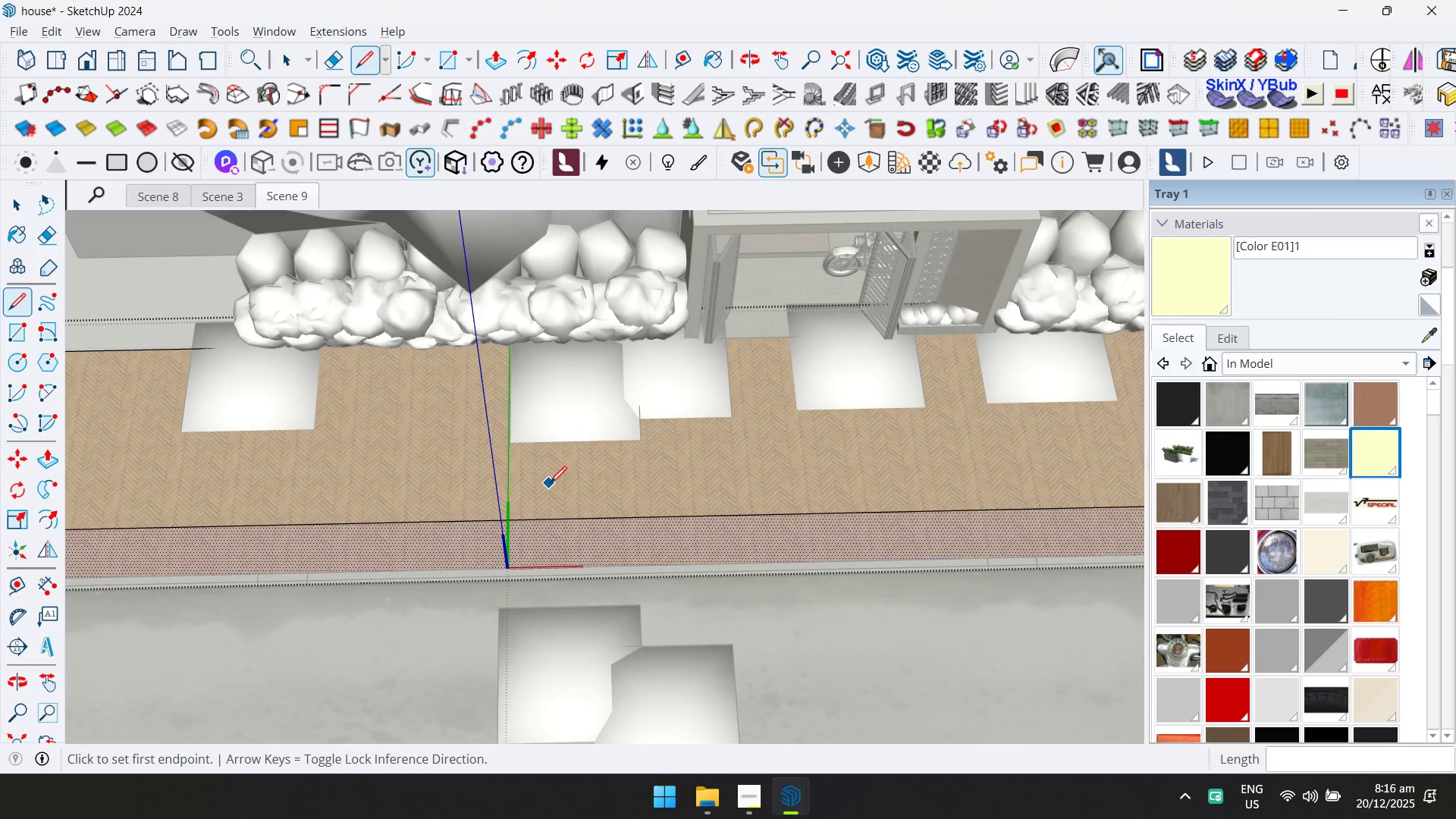 
hold_key(key=ShiftLeft, duration=0.34)
 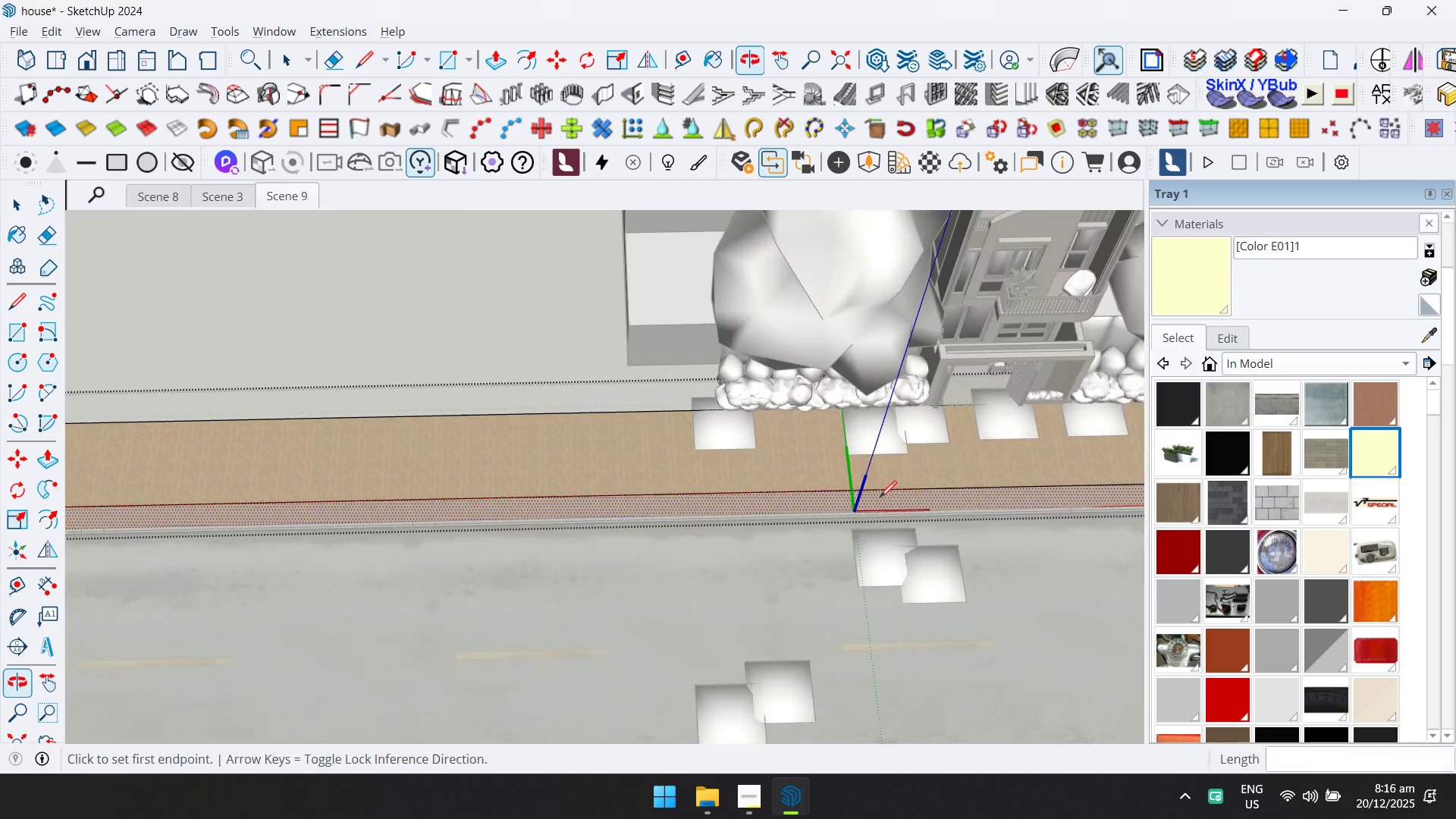 
key(T)
 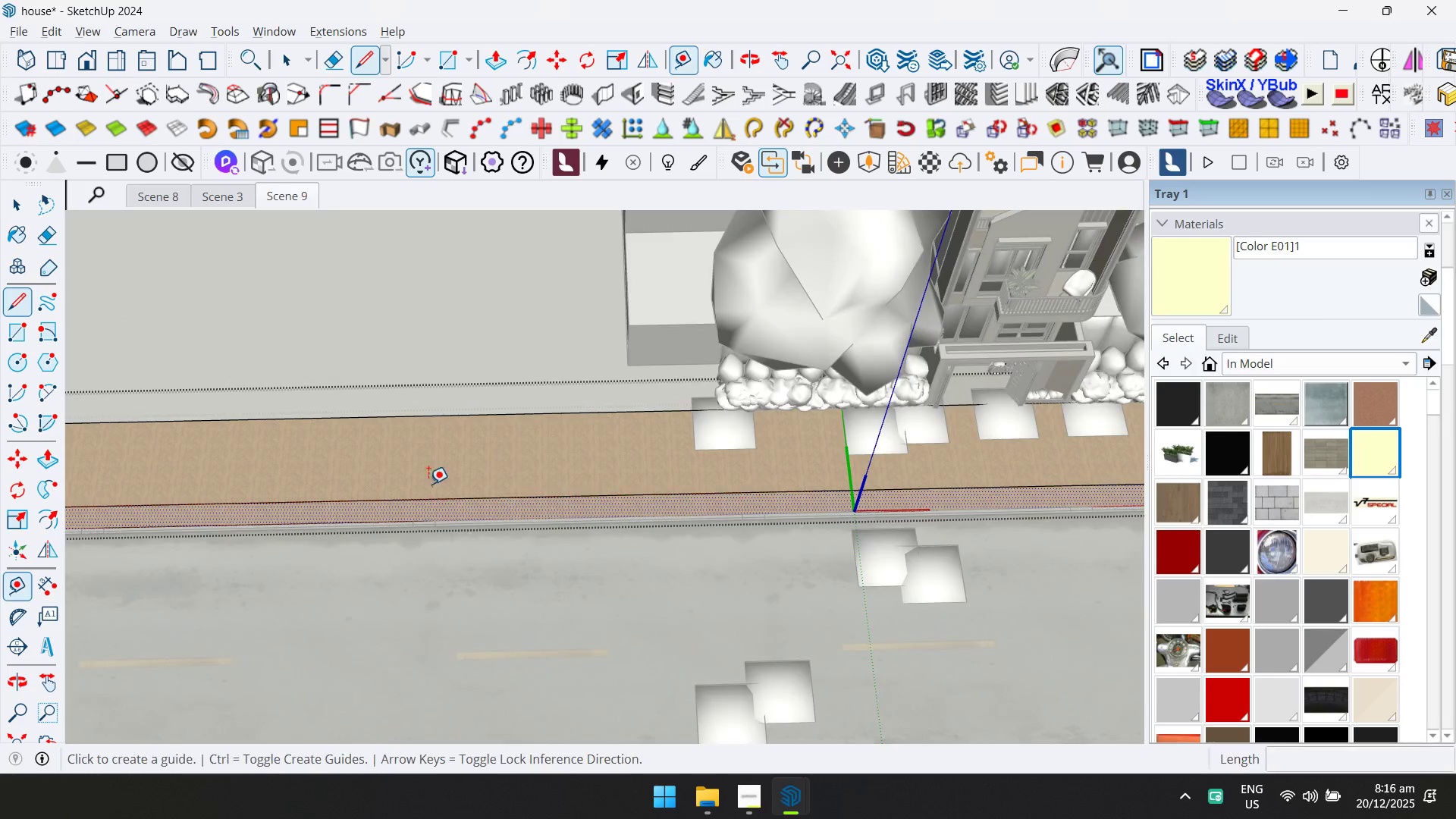 
scroll: coordinate [548, 522], scroll_direction: down, amount: 9.0
 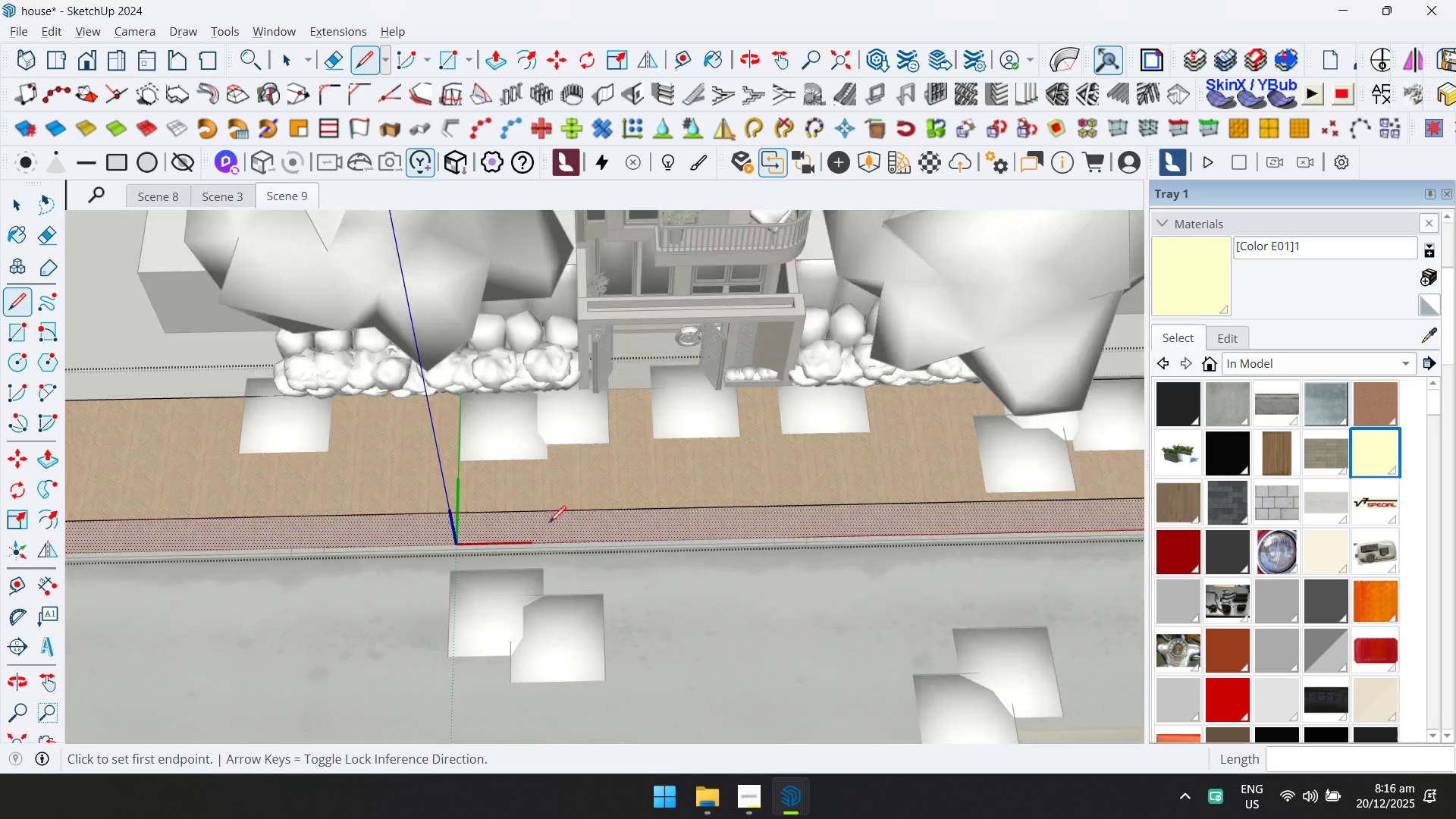 
key(Shift+ShiftLeft)
 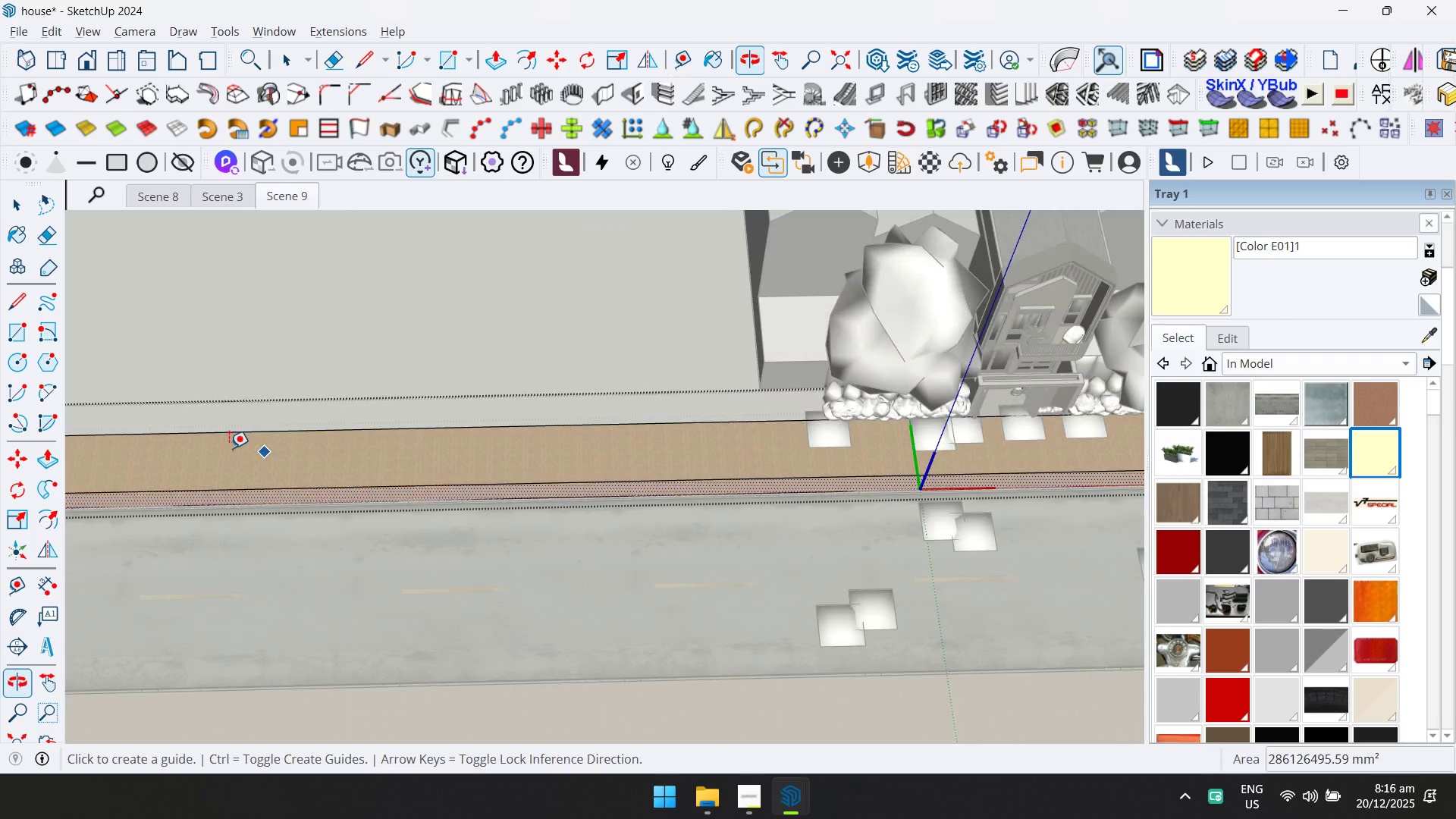 
scroll: coordinate [387, 486], scroll_direction: down, amount: 4.0
 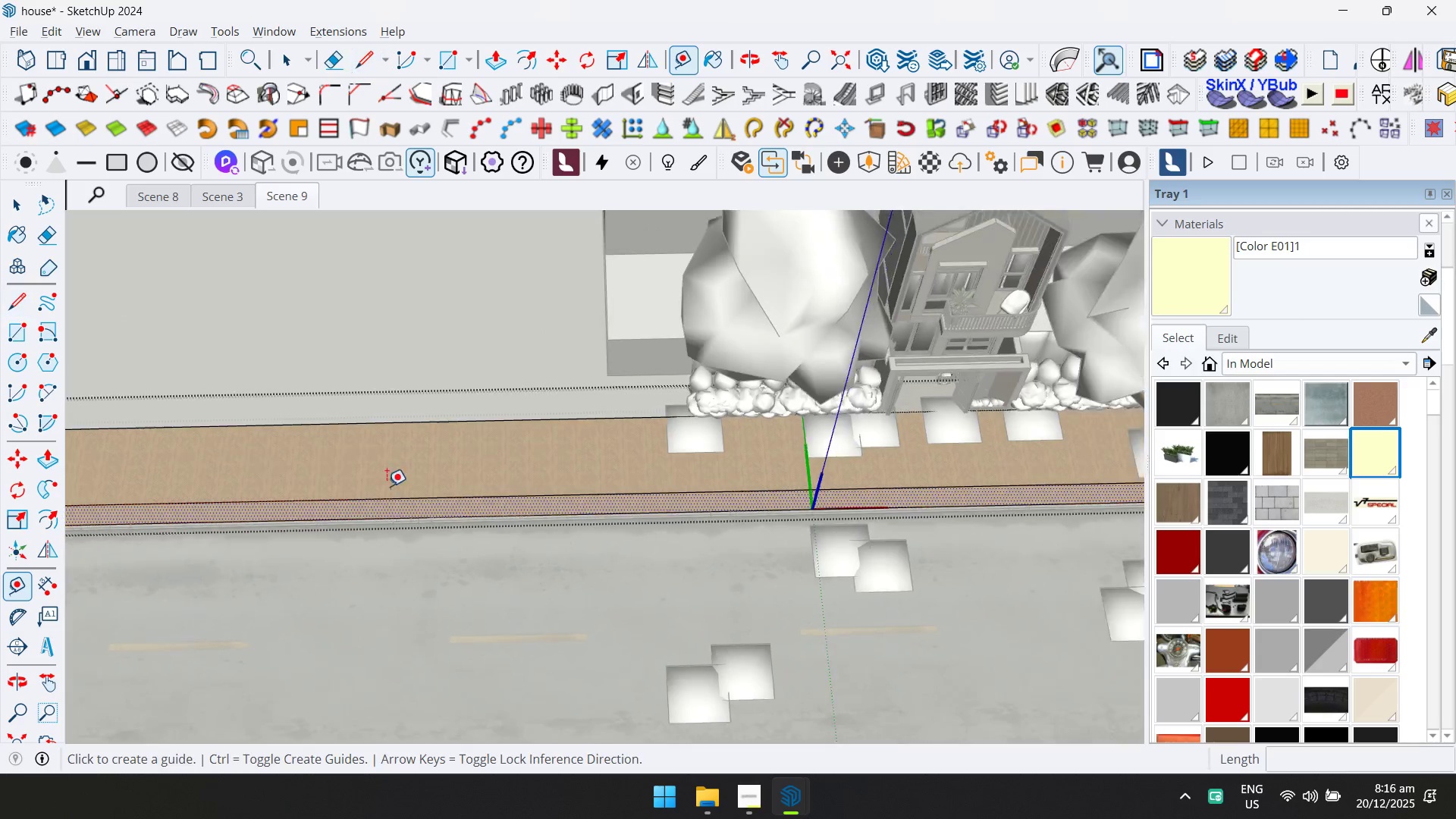 
key(Shift+ShiftLeft)
 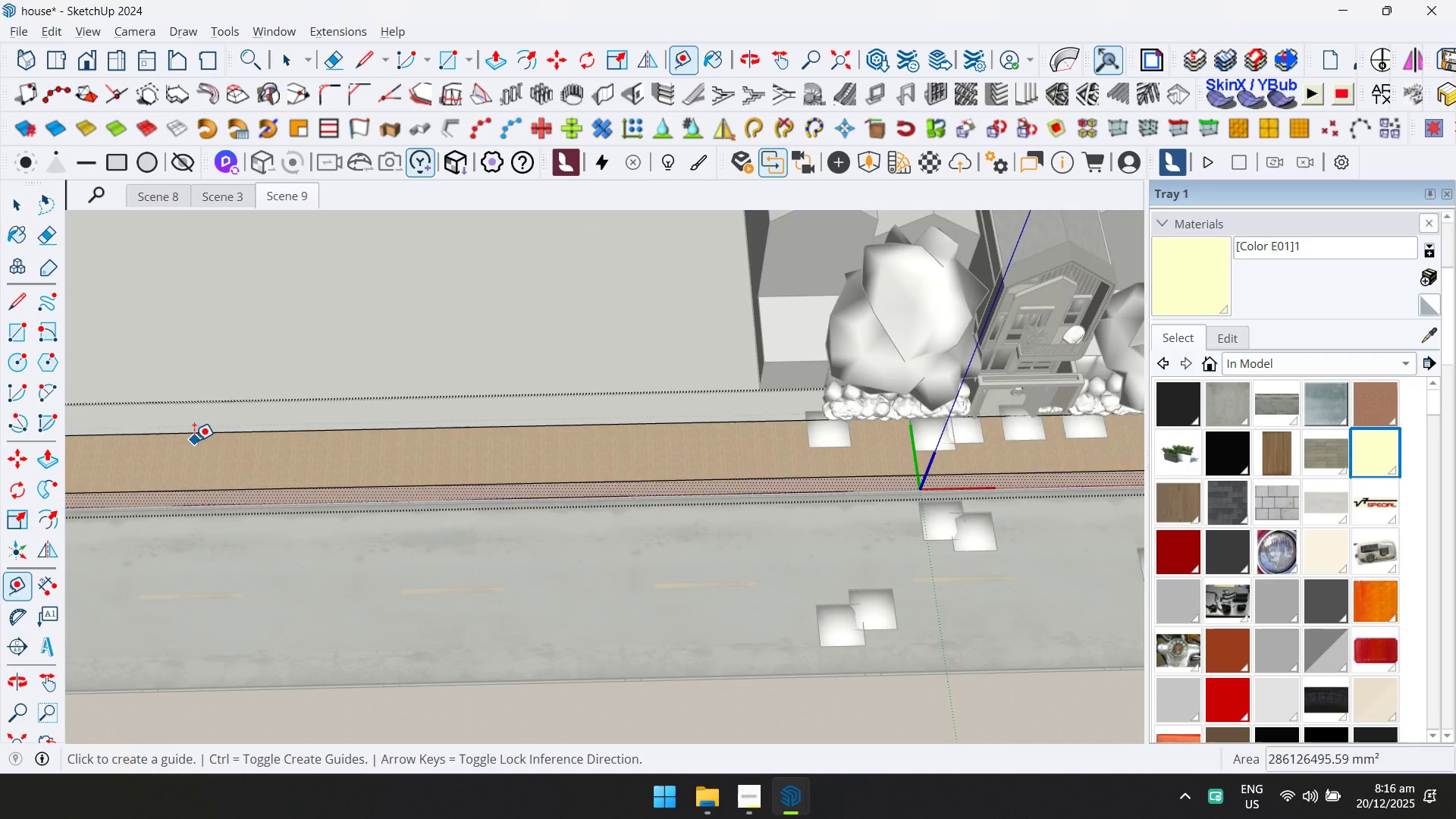 
scroll: coordinate [196, 441], scroll_direction: down, amount: 1.0
 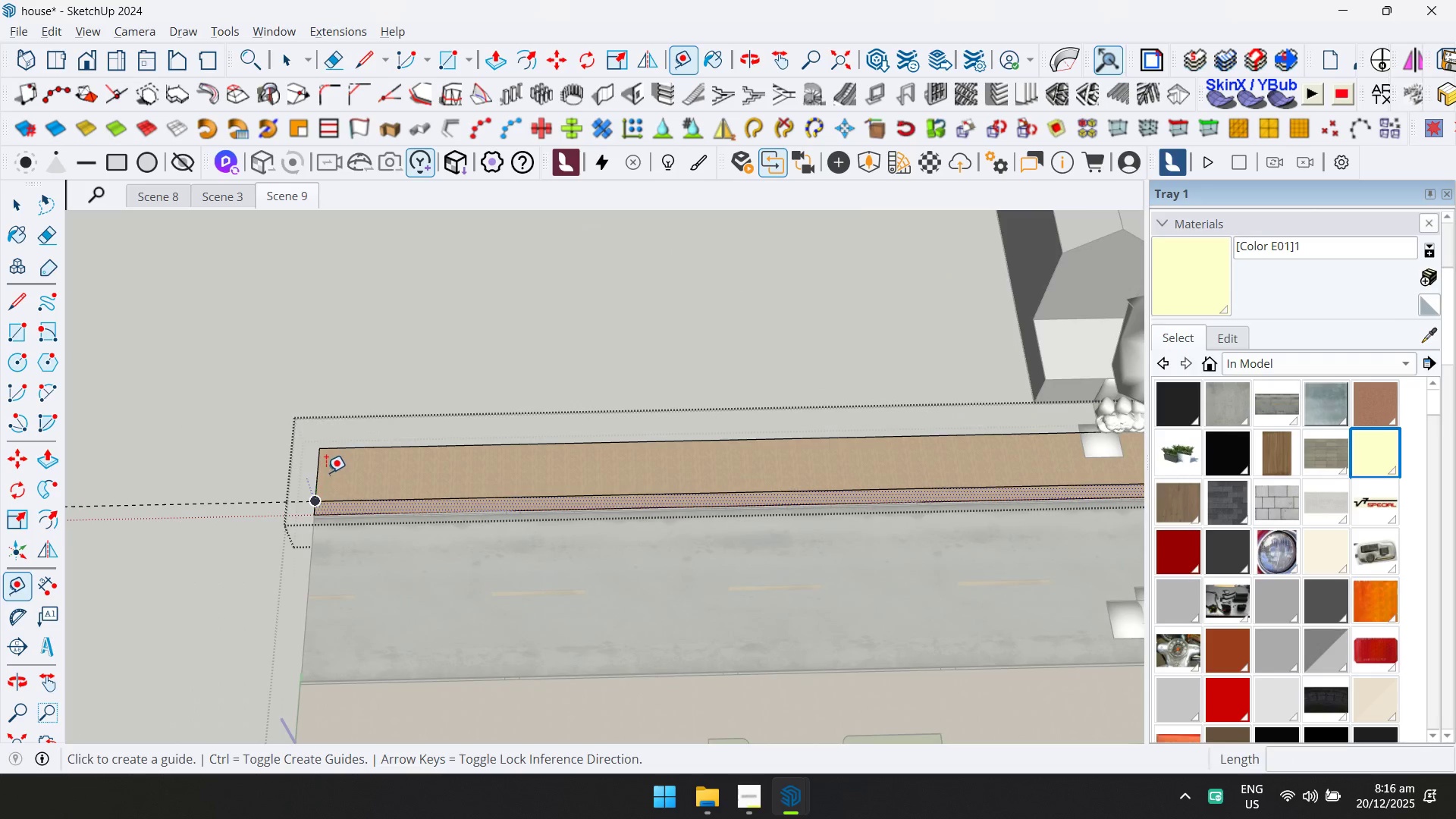 
left_click([317, 468])
 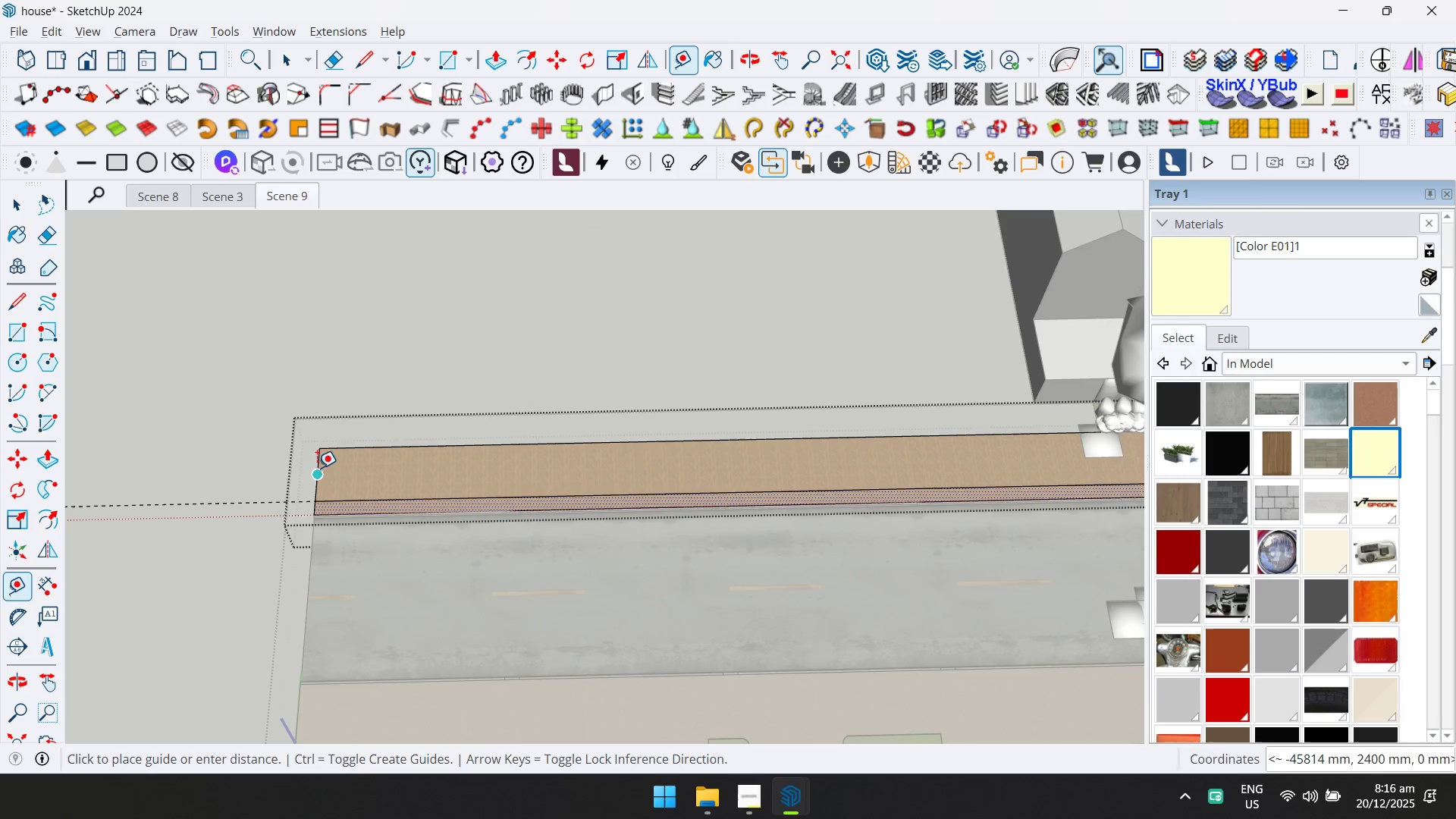 
hold_key(key=ShiftLeft, duration=0.47)
 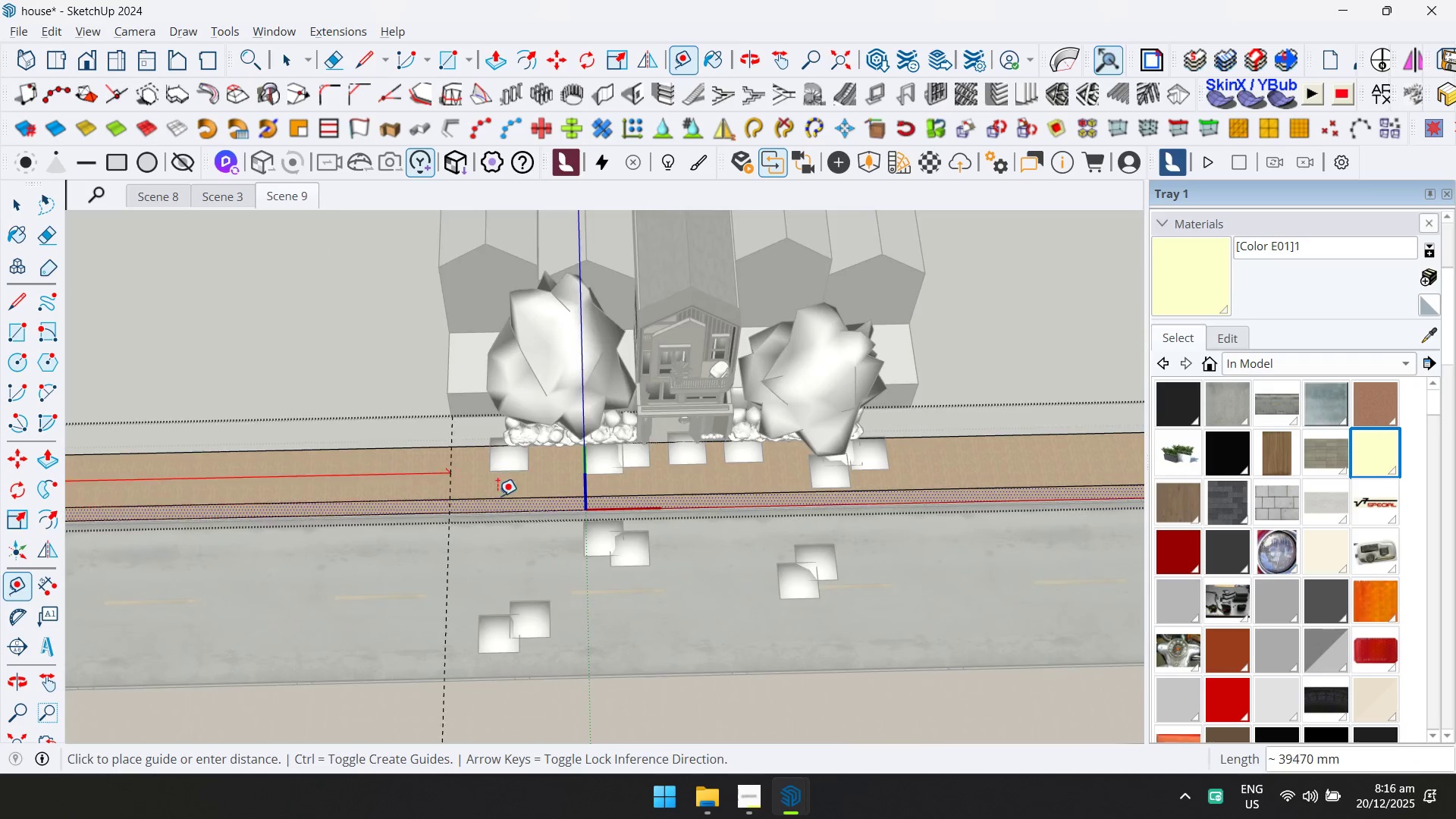 
scroll: coordinate [575, 504], scroll_direction: up, amount: 6.0
 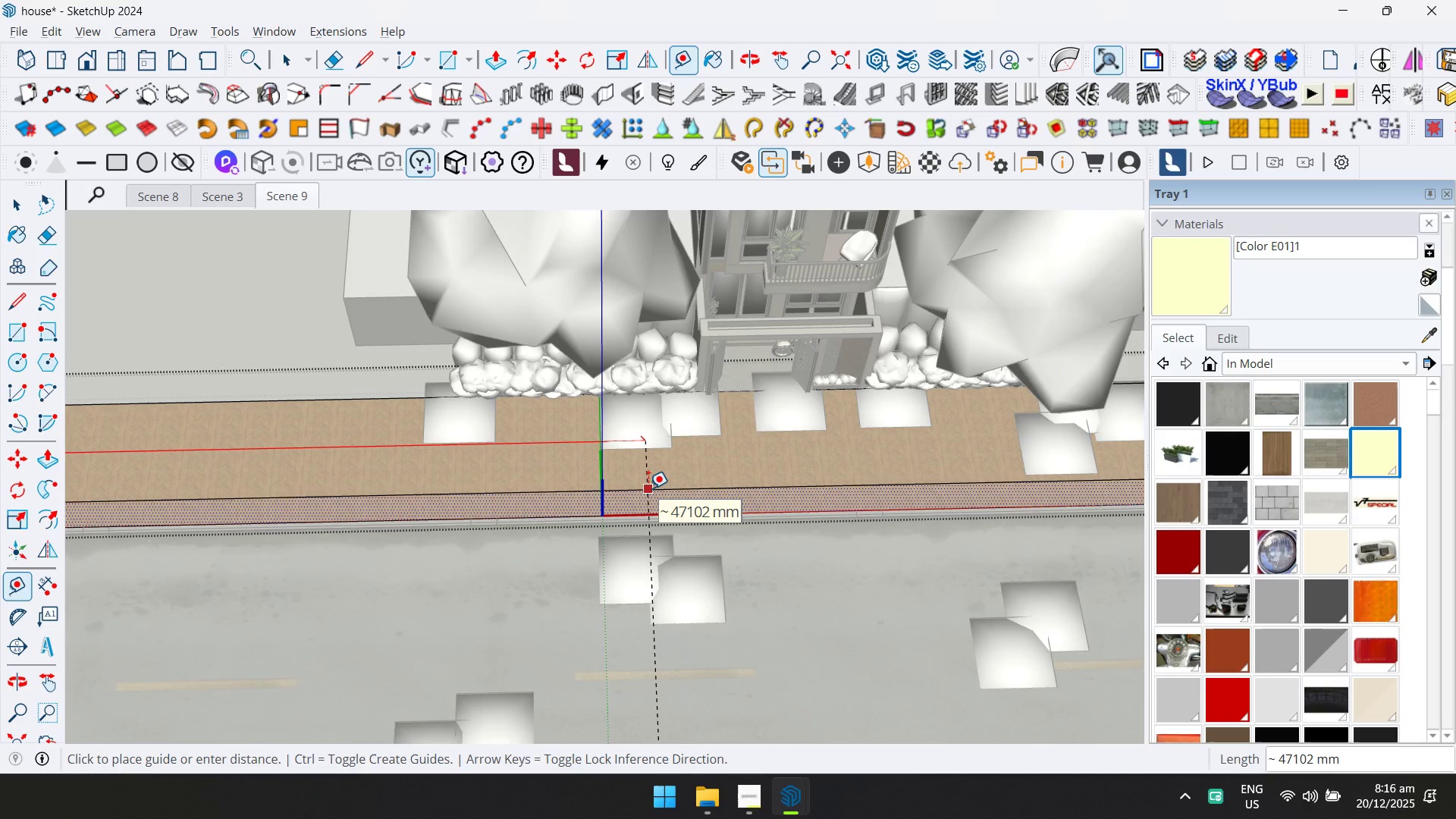 
key(ArrowLeft)
 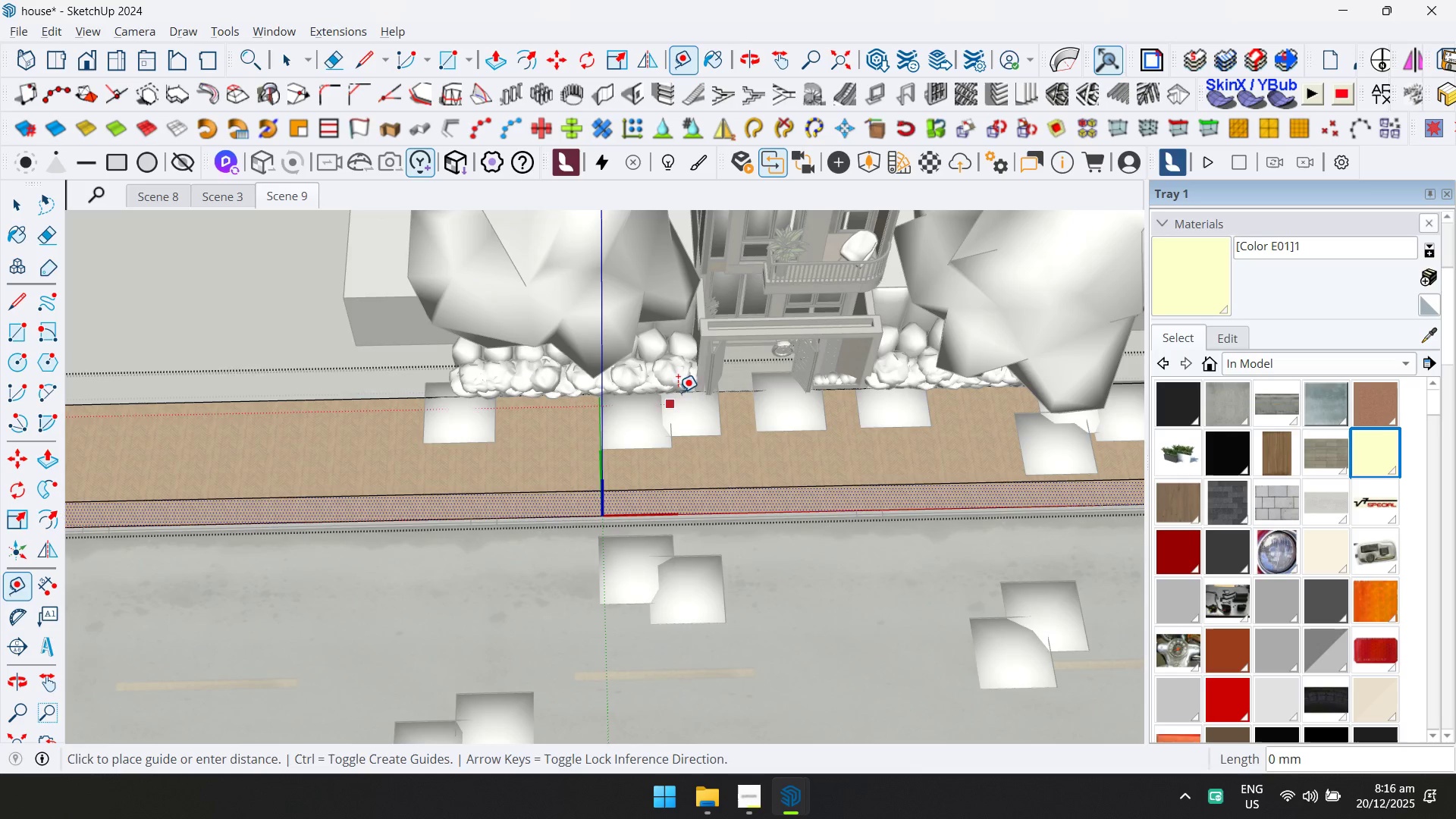 
key(ArrowRight)
 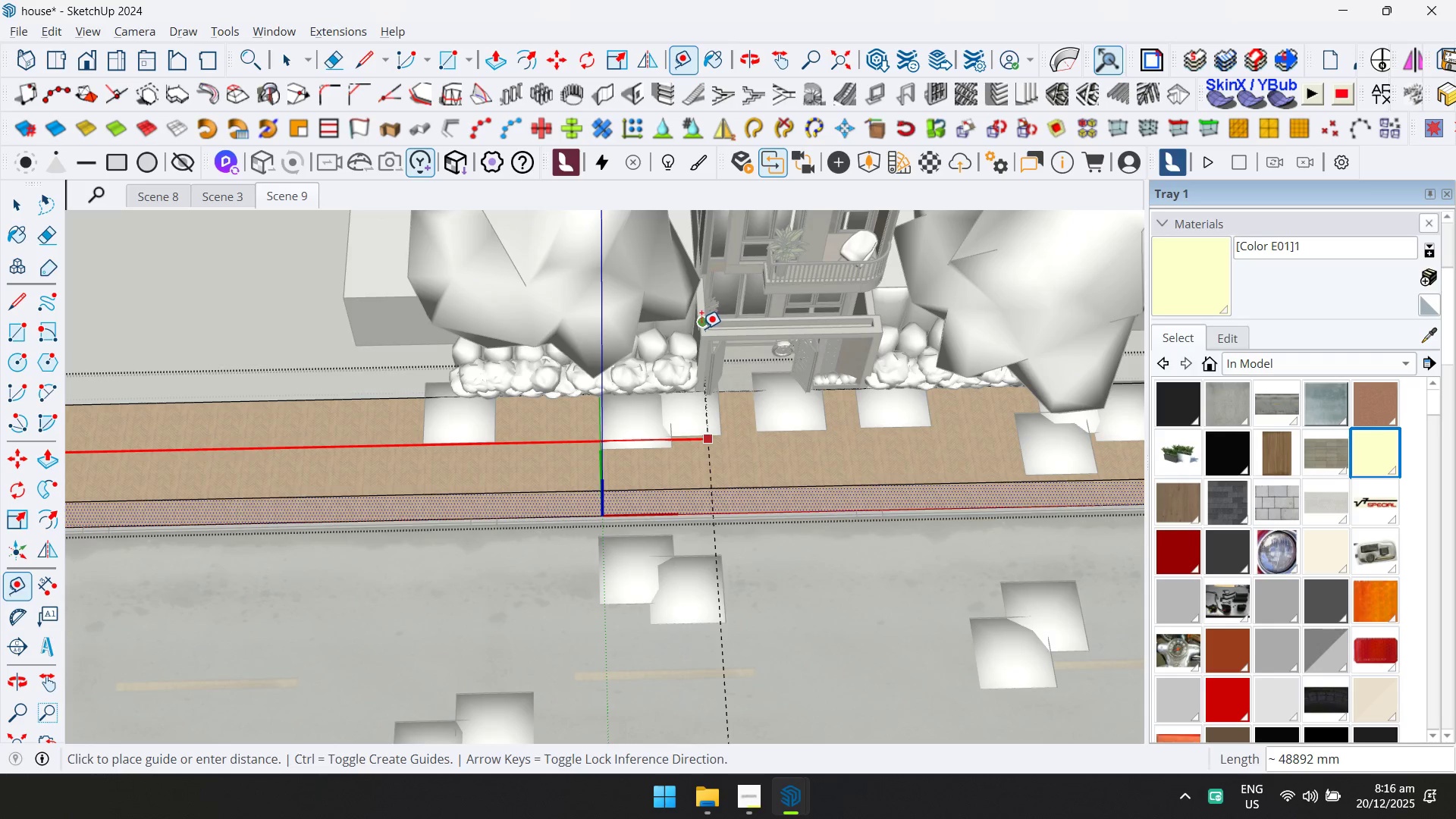 
left_click([701, 329])
 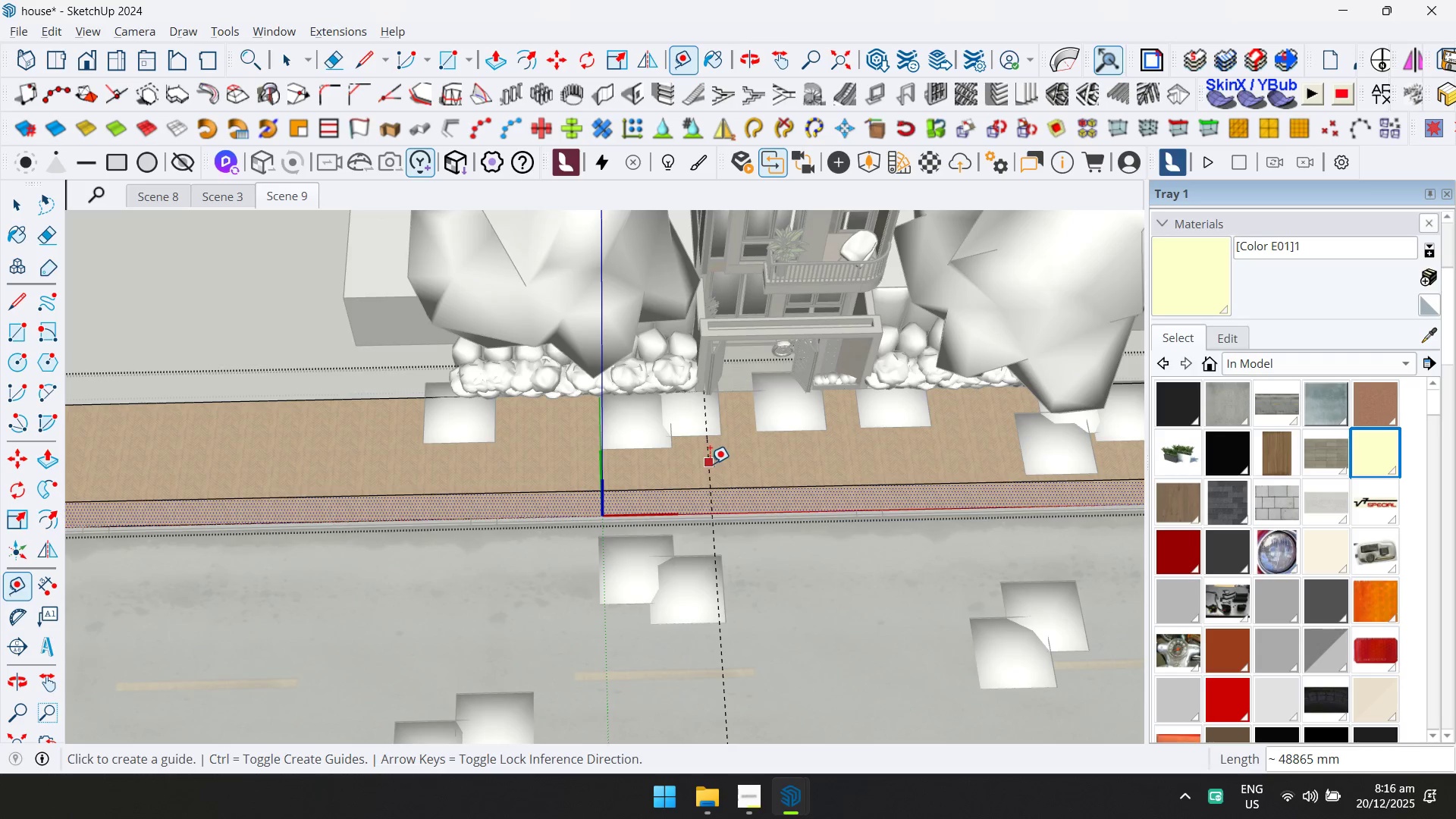 
left_click([710, 464])
 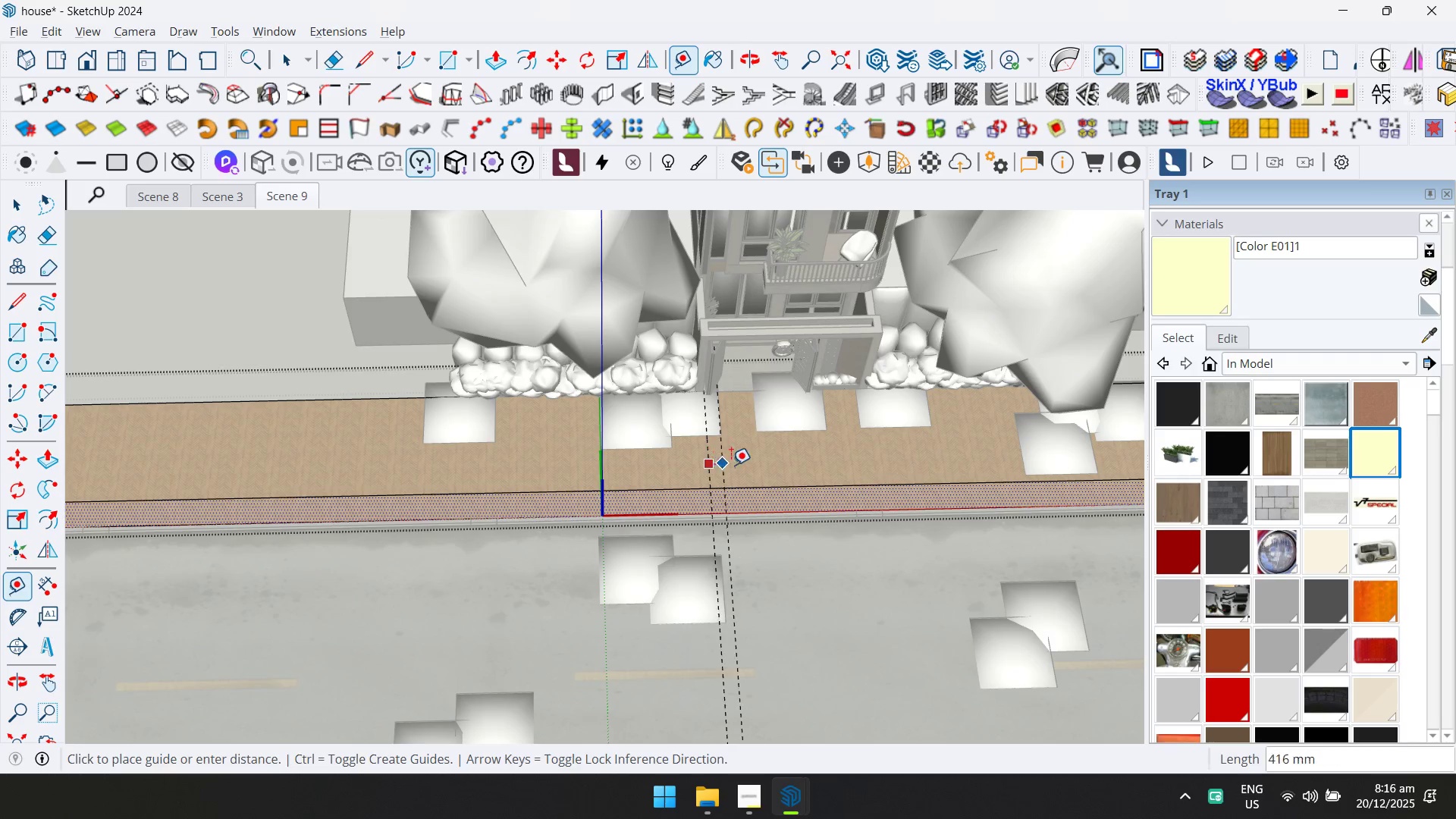 
key(ArrowLeft)
 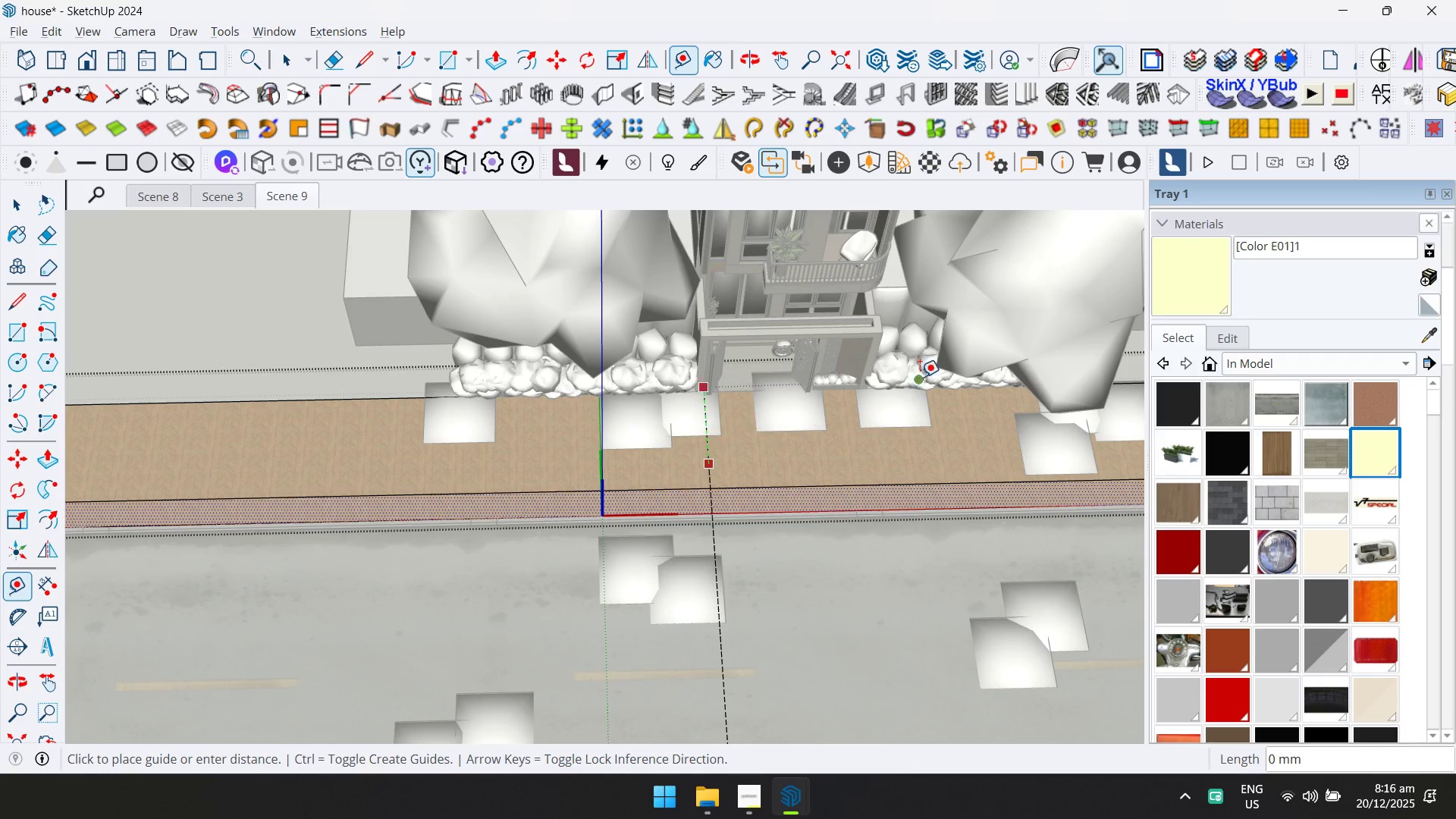 
key(ArrowRight)
 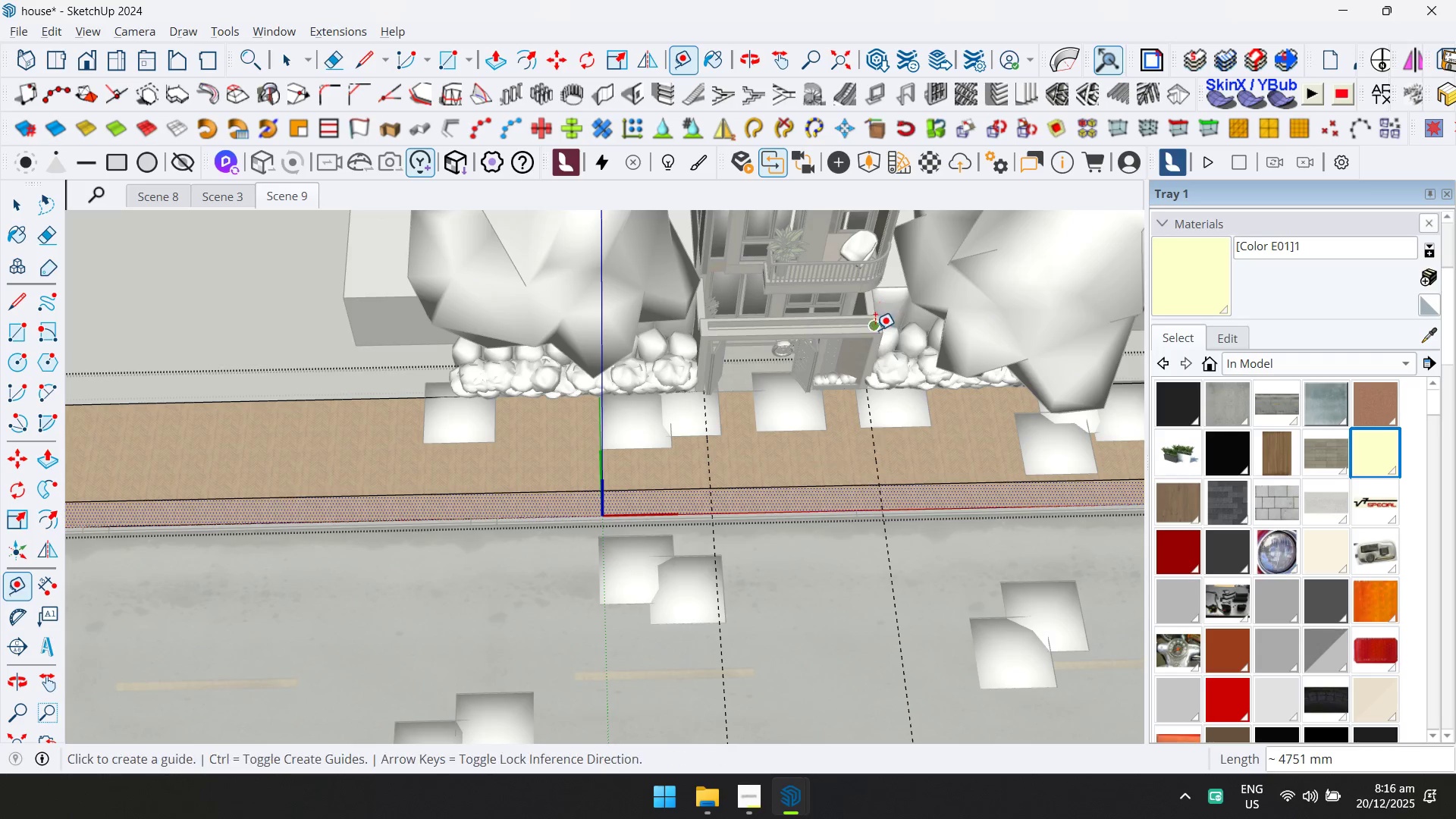 
key(L)
 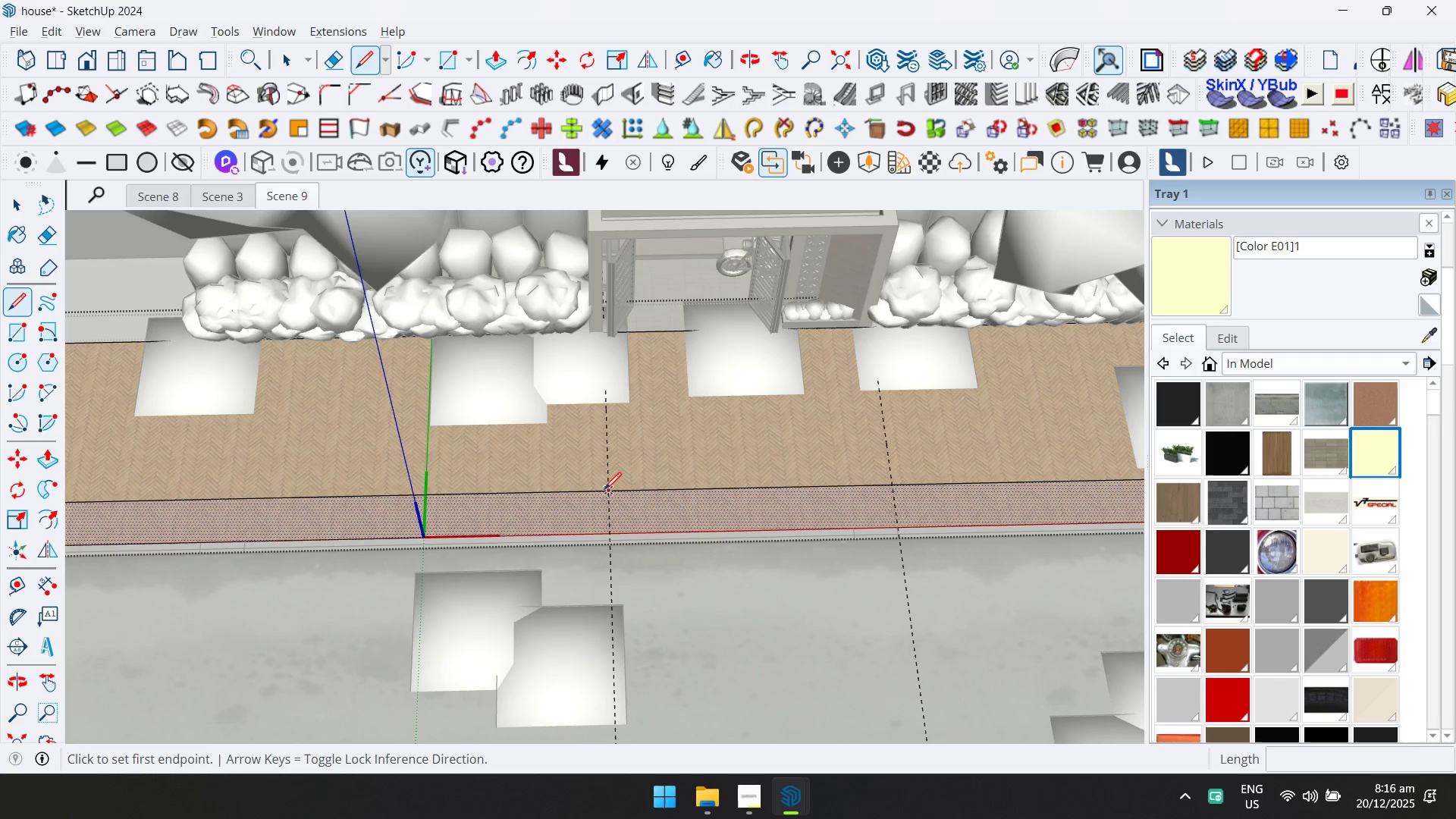 
scroll: coordinate [860, 485], scroll_direction: up, amount: 5.0
 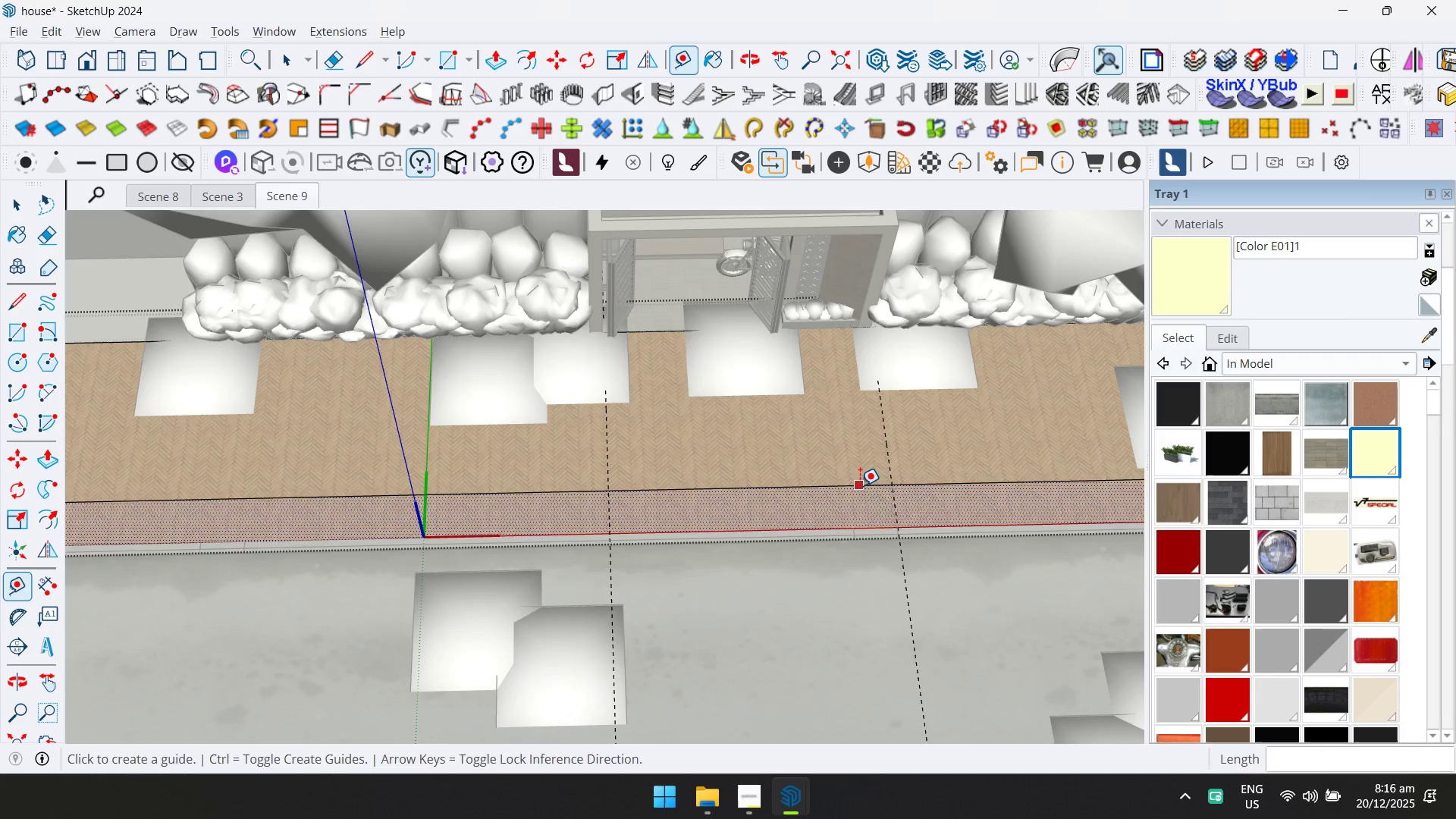 
left_click([604, 489])
 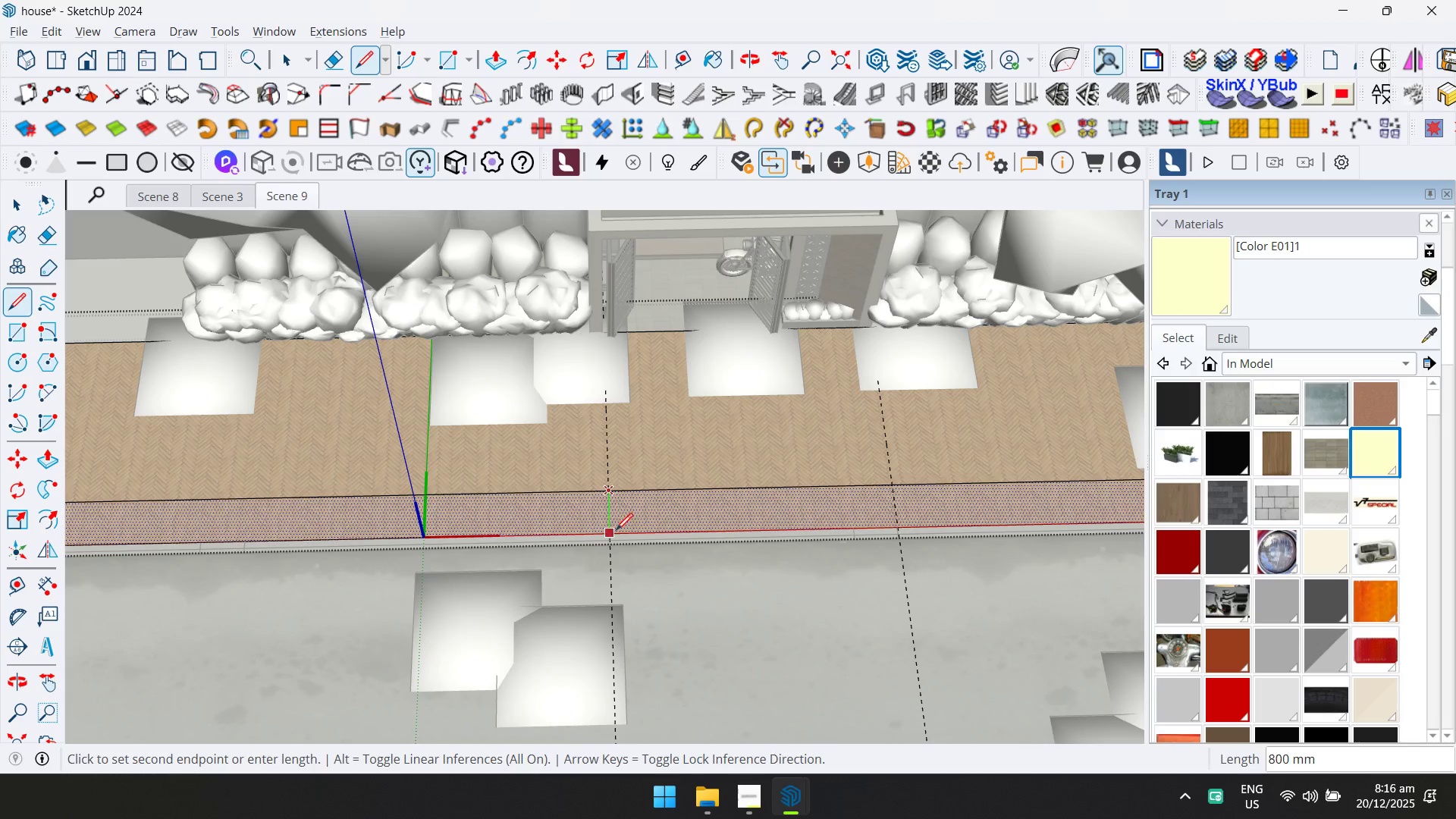 
left_click([616, 530])
 